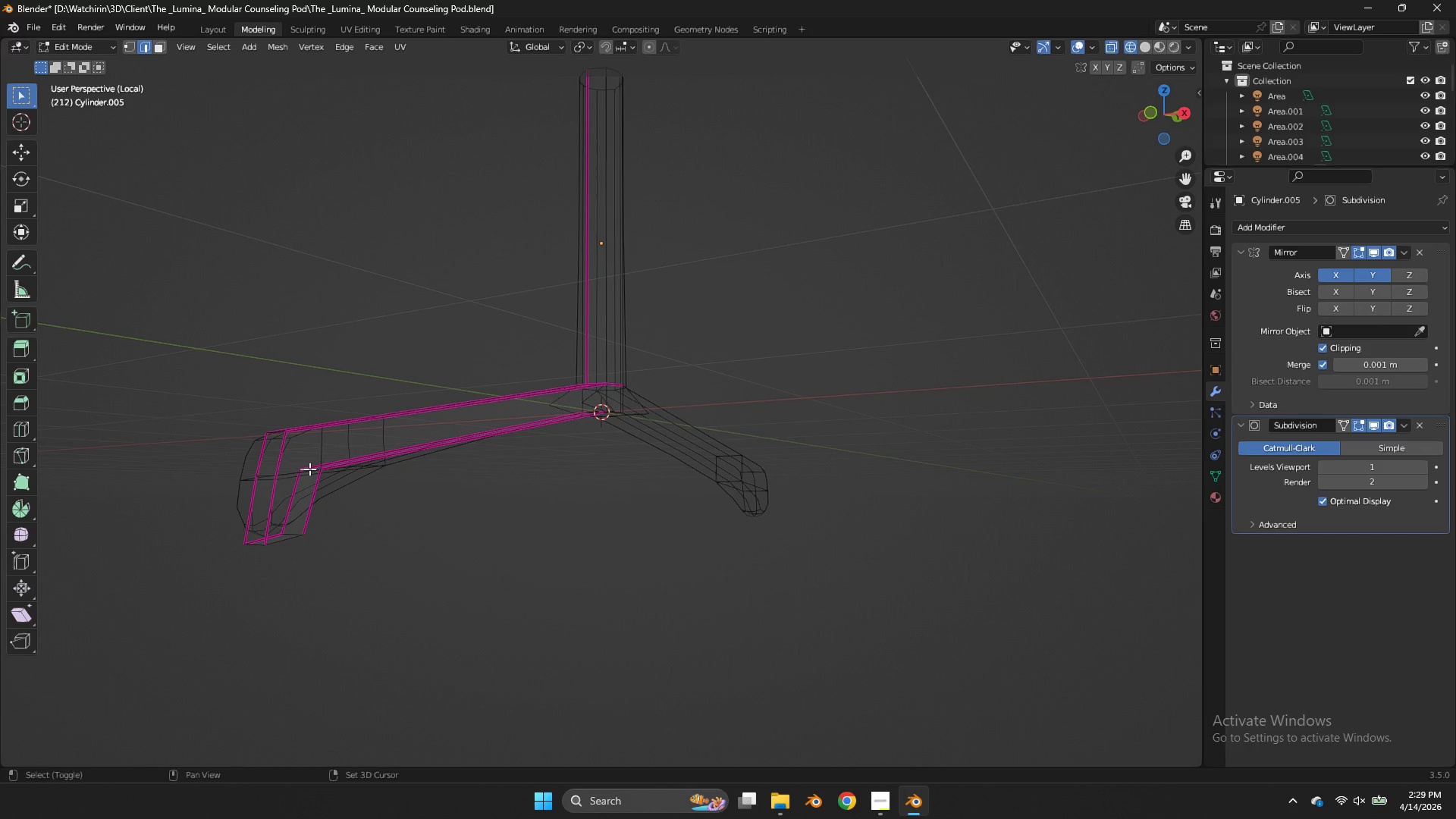 
key(Shift+E)
 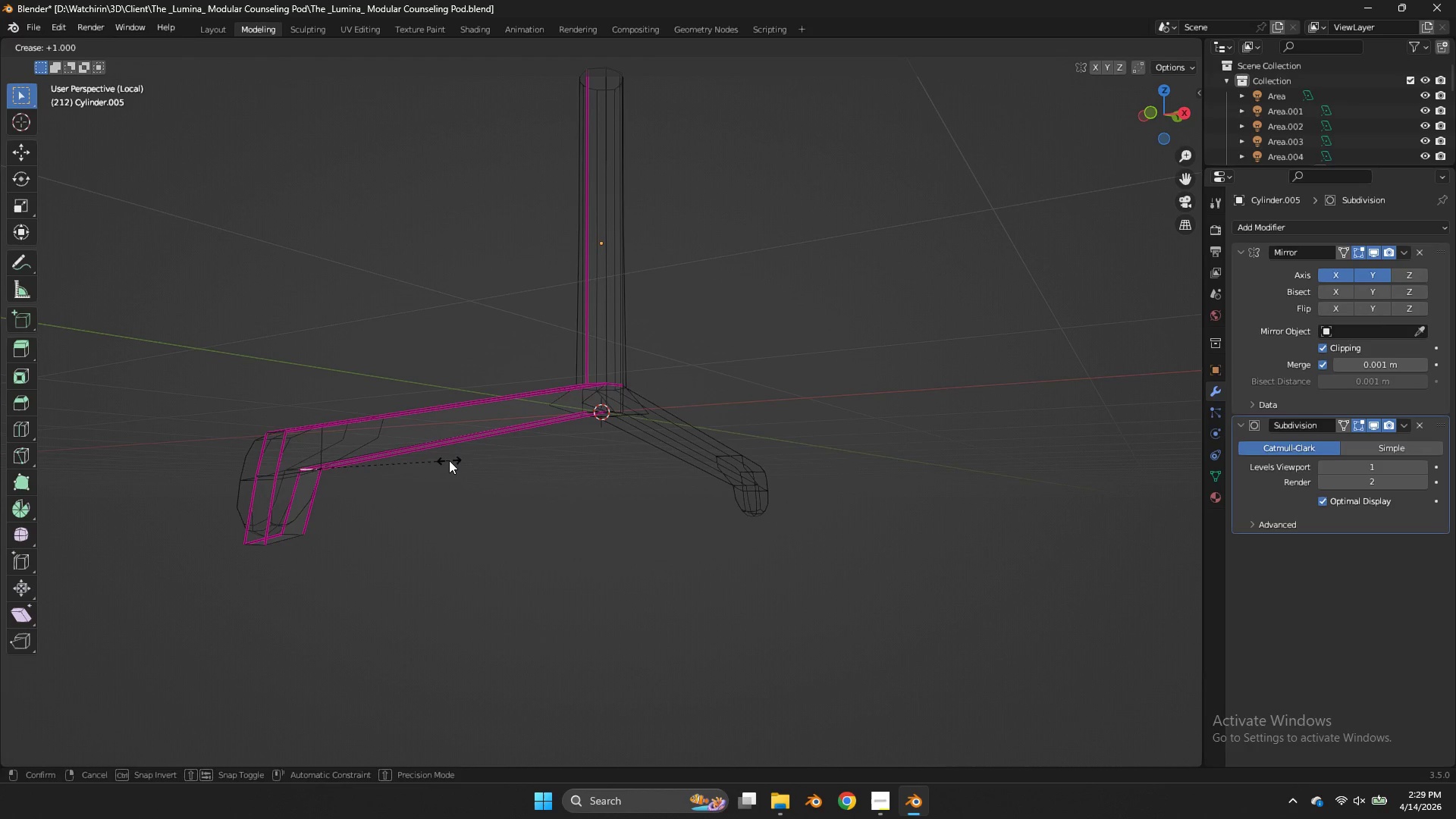 
left_click([449, 460])
 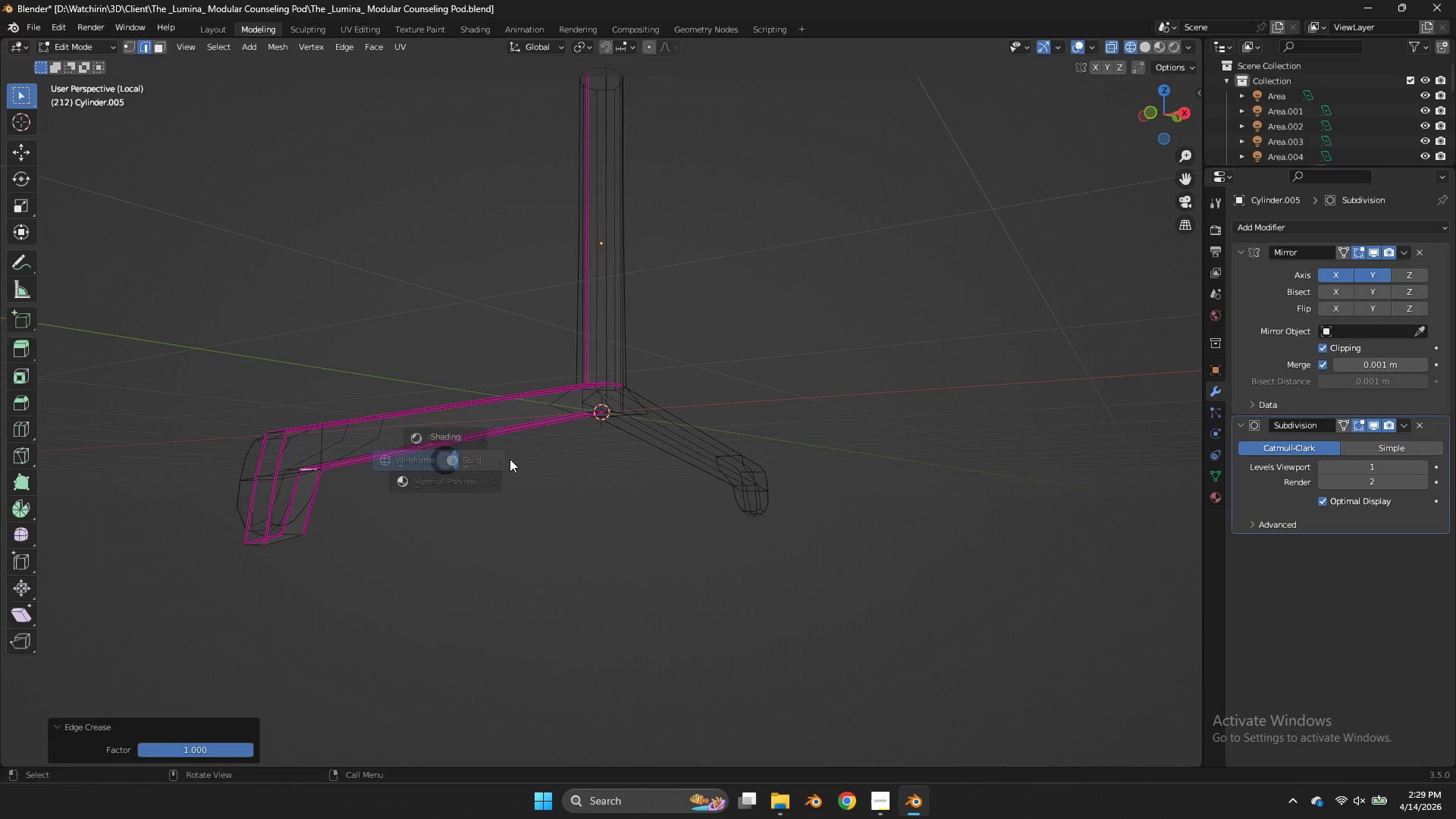 
type(zzEE)
 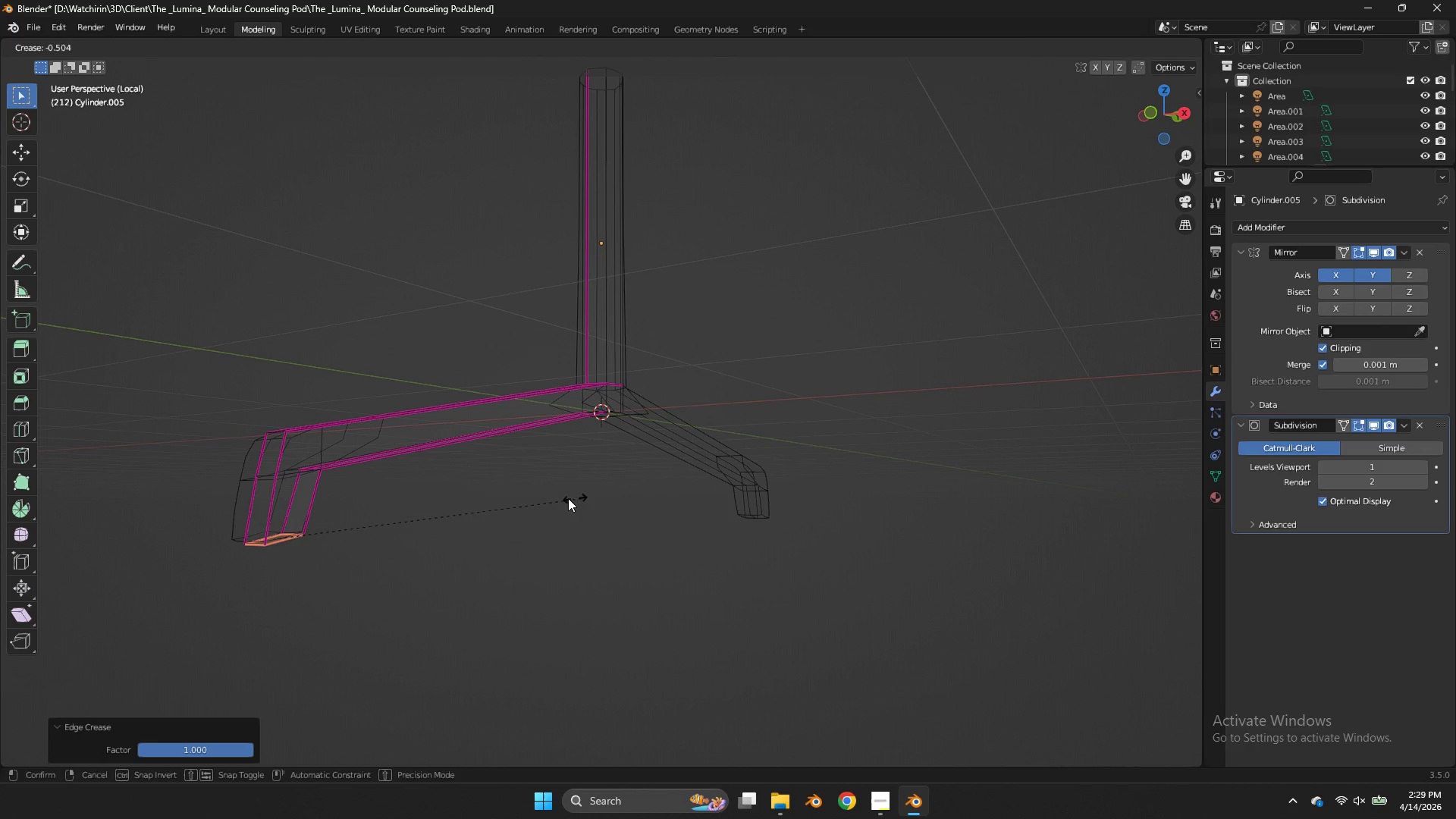 
left_click_drag(start_coordinate=[337, 513], to_coordinate=[210, 597])
 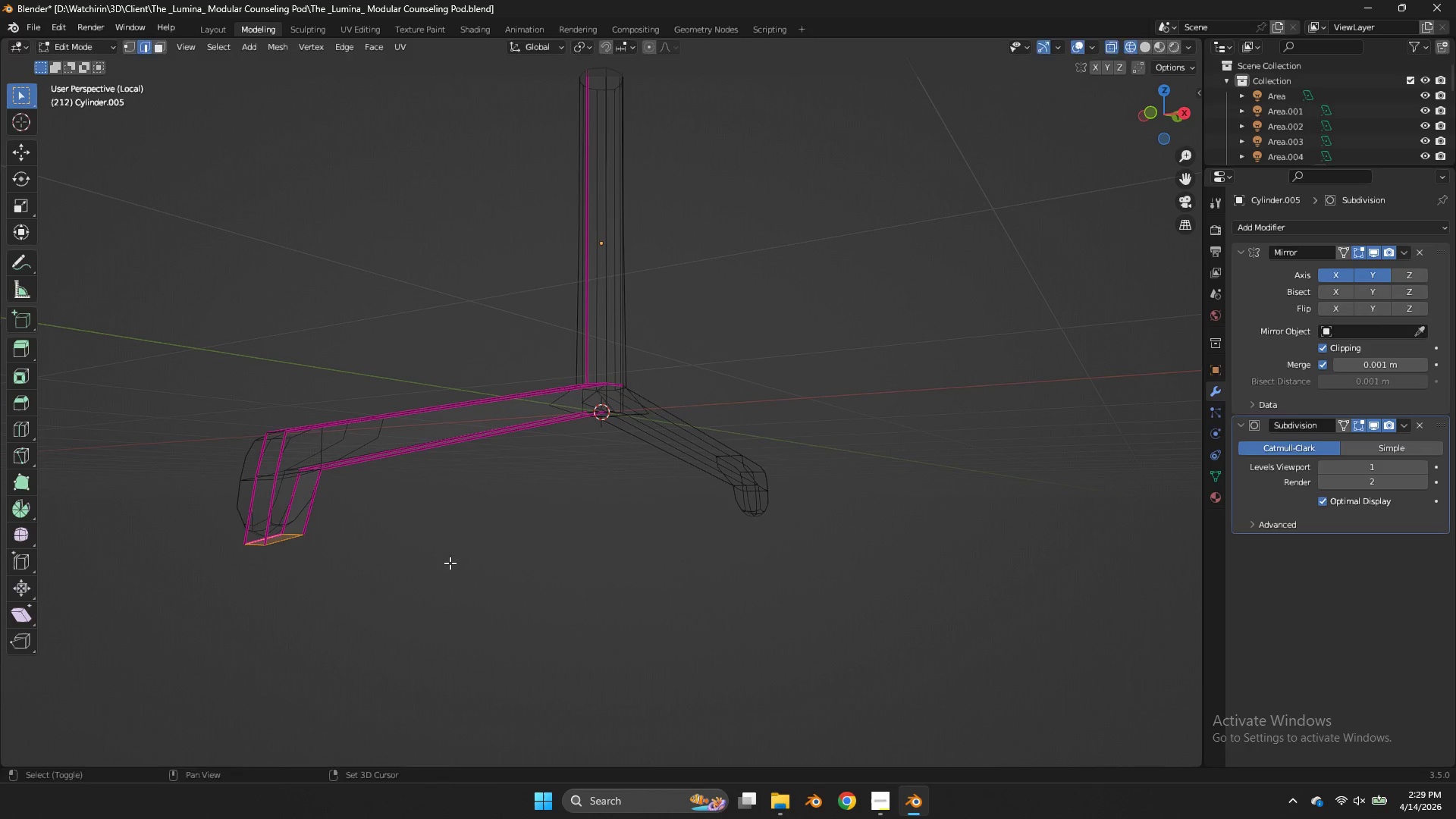 
left_click([464, 491])
 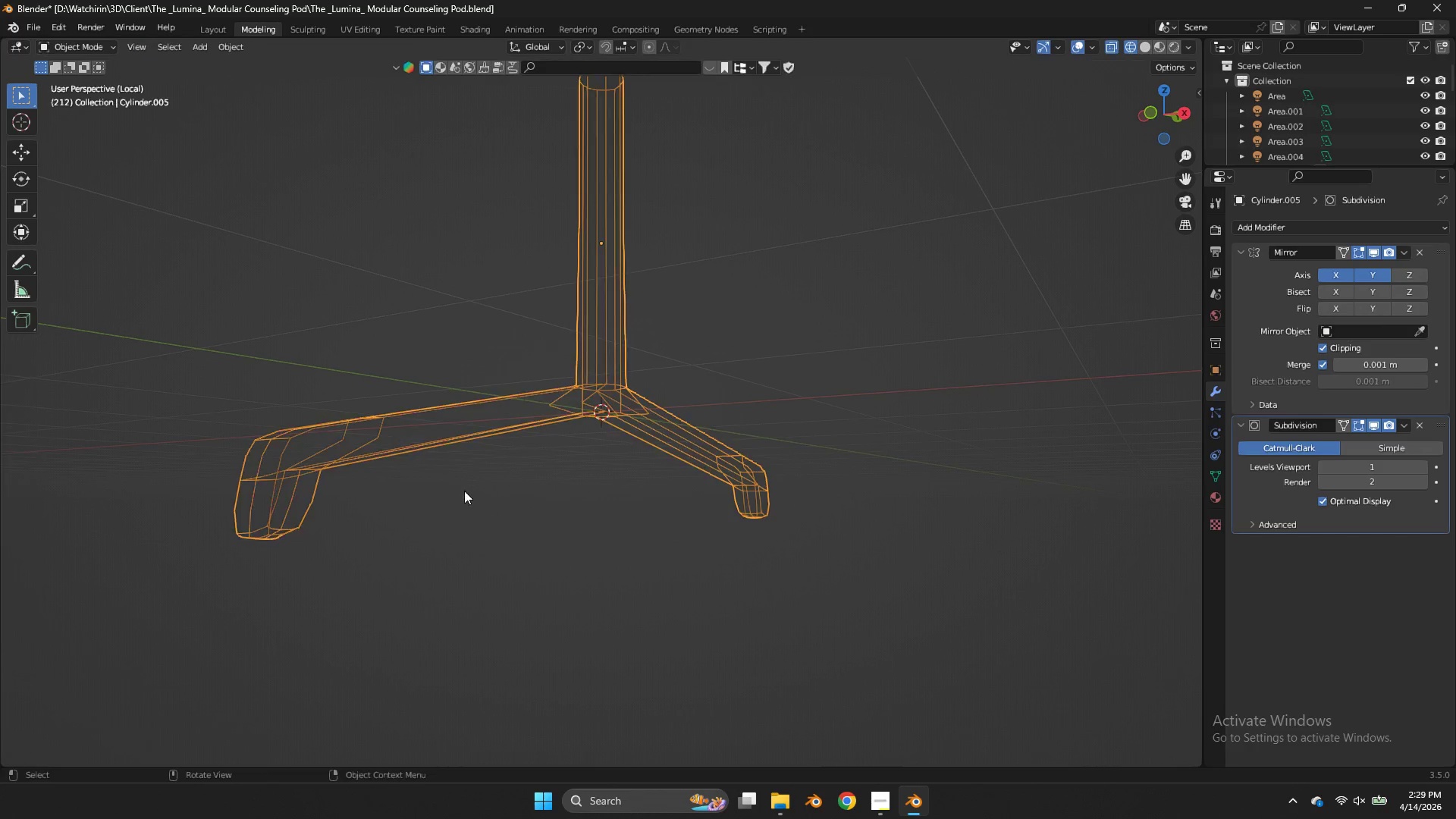 
key(Tab)
 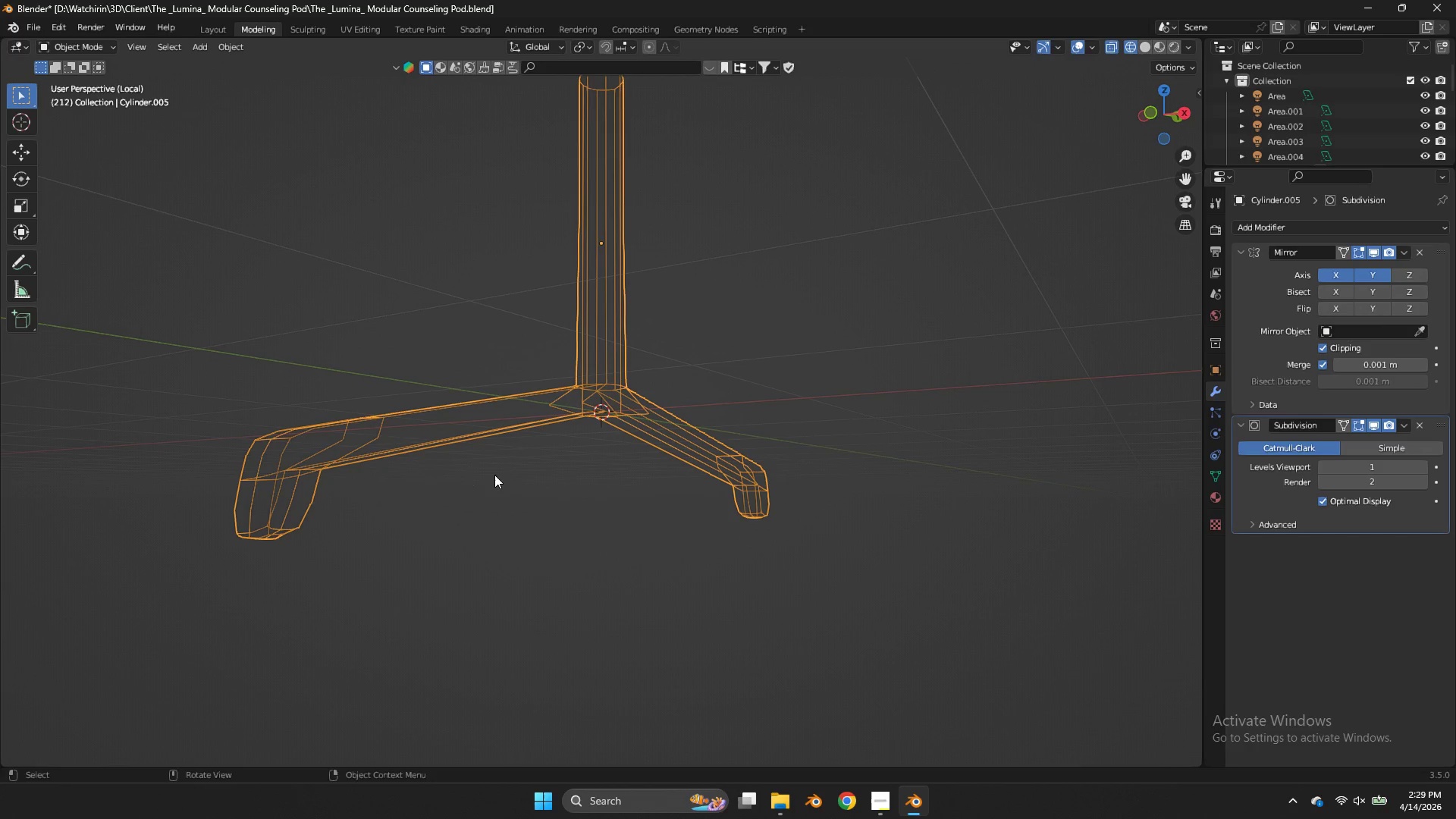 
key(Z)
 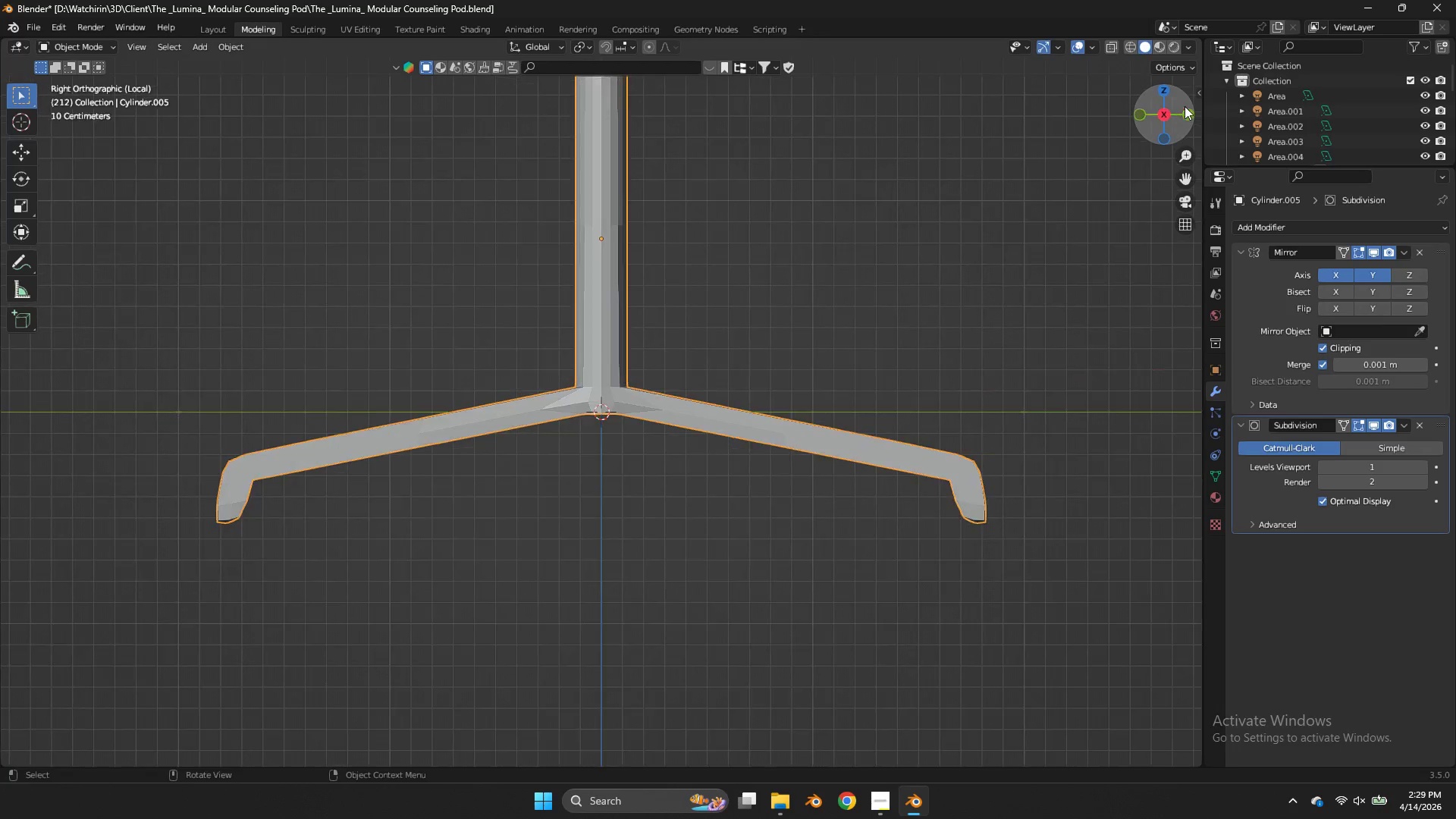 
key(Tab)
 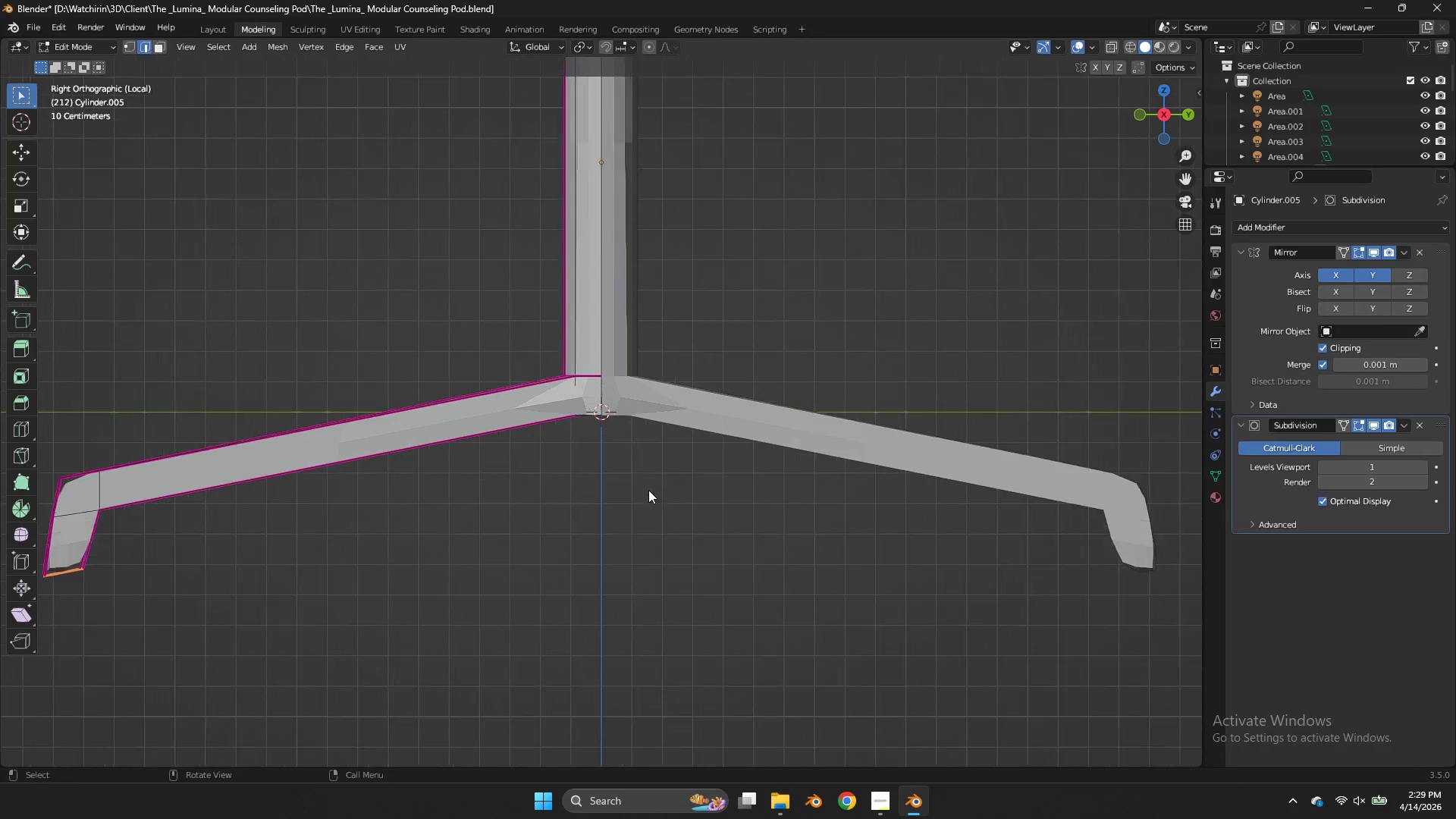 
key(Z)
 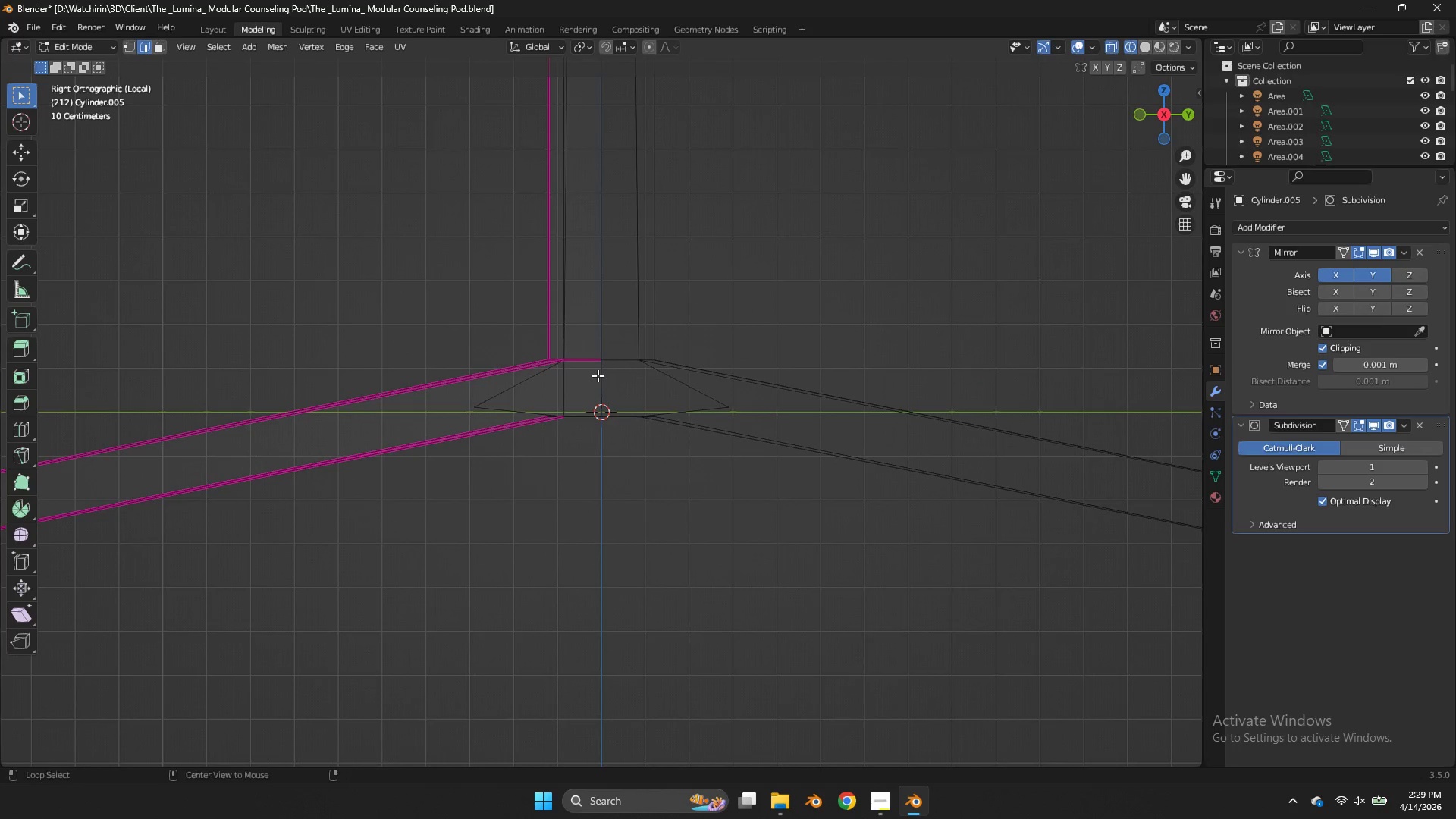 
scroll: coordinate [648, 490], scroll_direction: up, amount: 4.0
 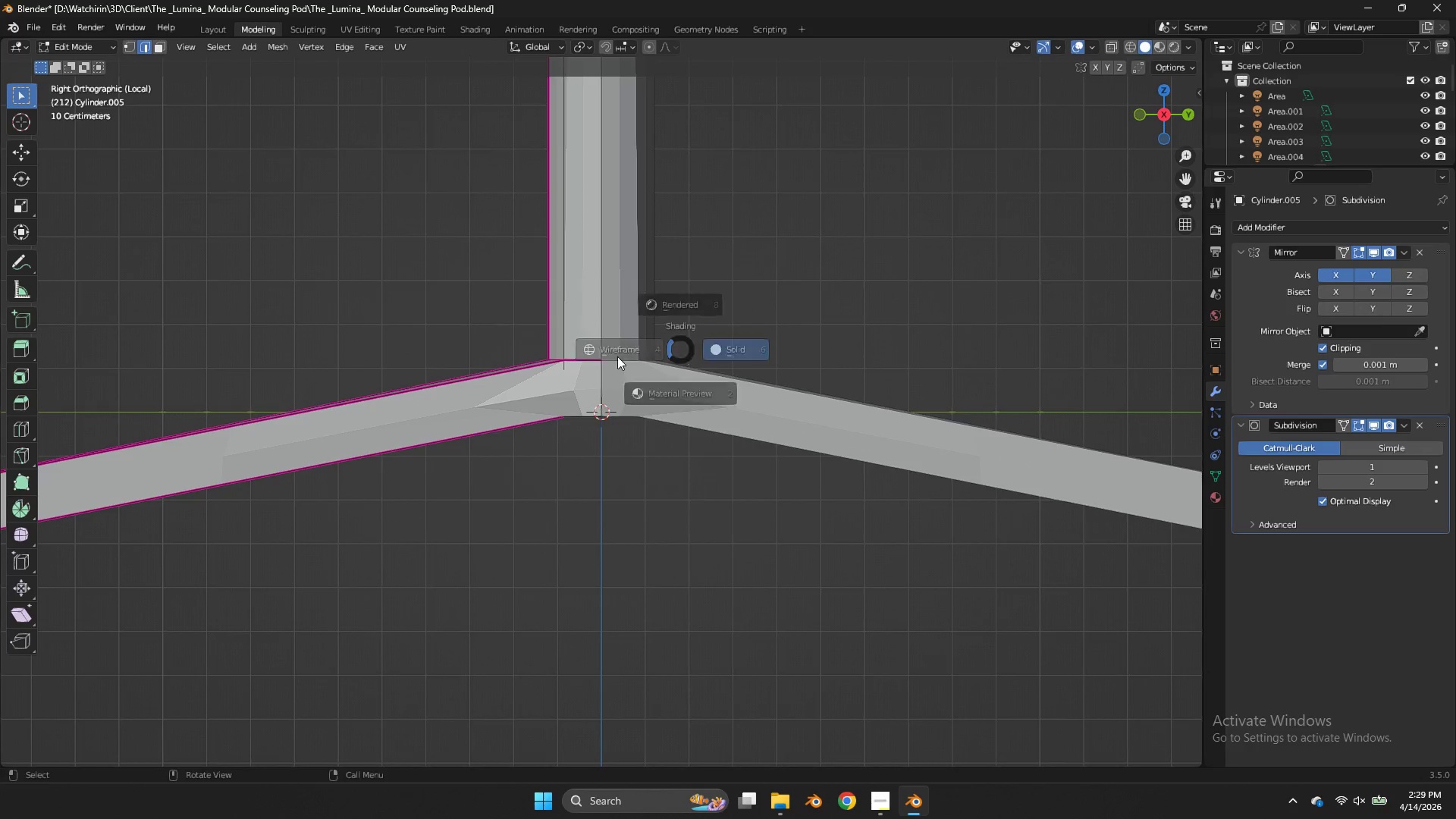 
hold_key(key=AltLeft, duration=0.47)
left_click([598, 375])
 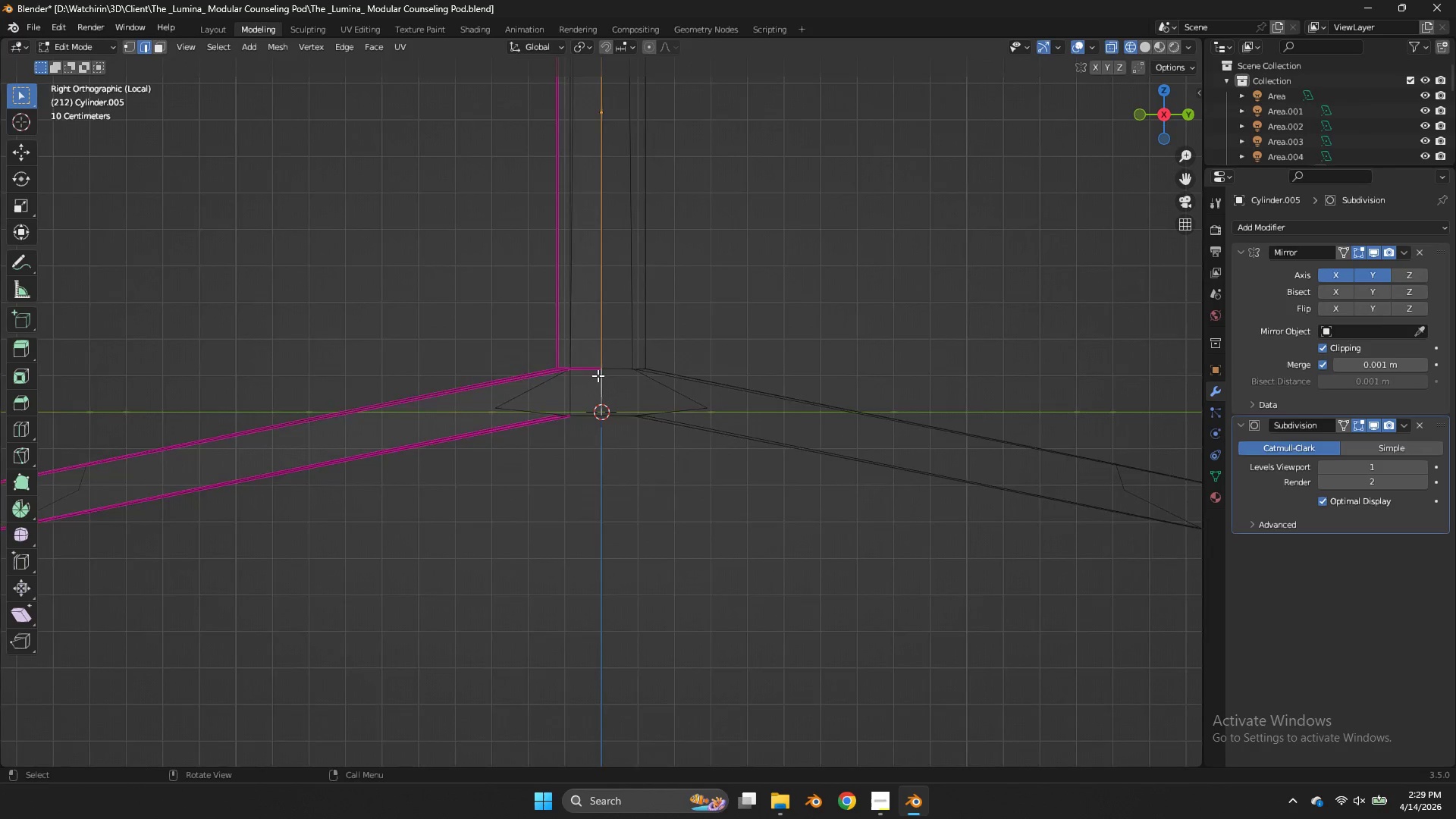 
scroll: coordinate [598, 376], scroll_direction: down, amount: 3.0
 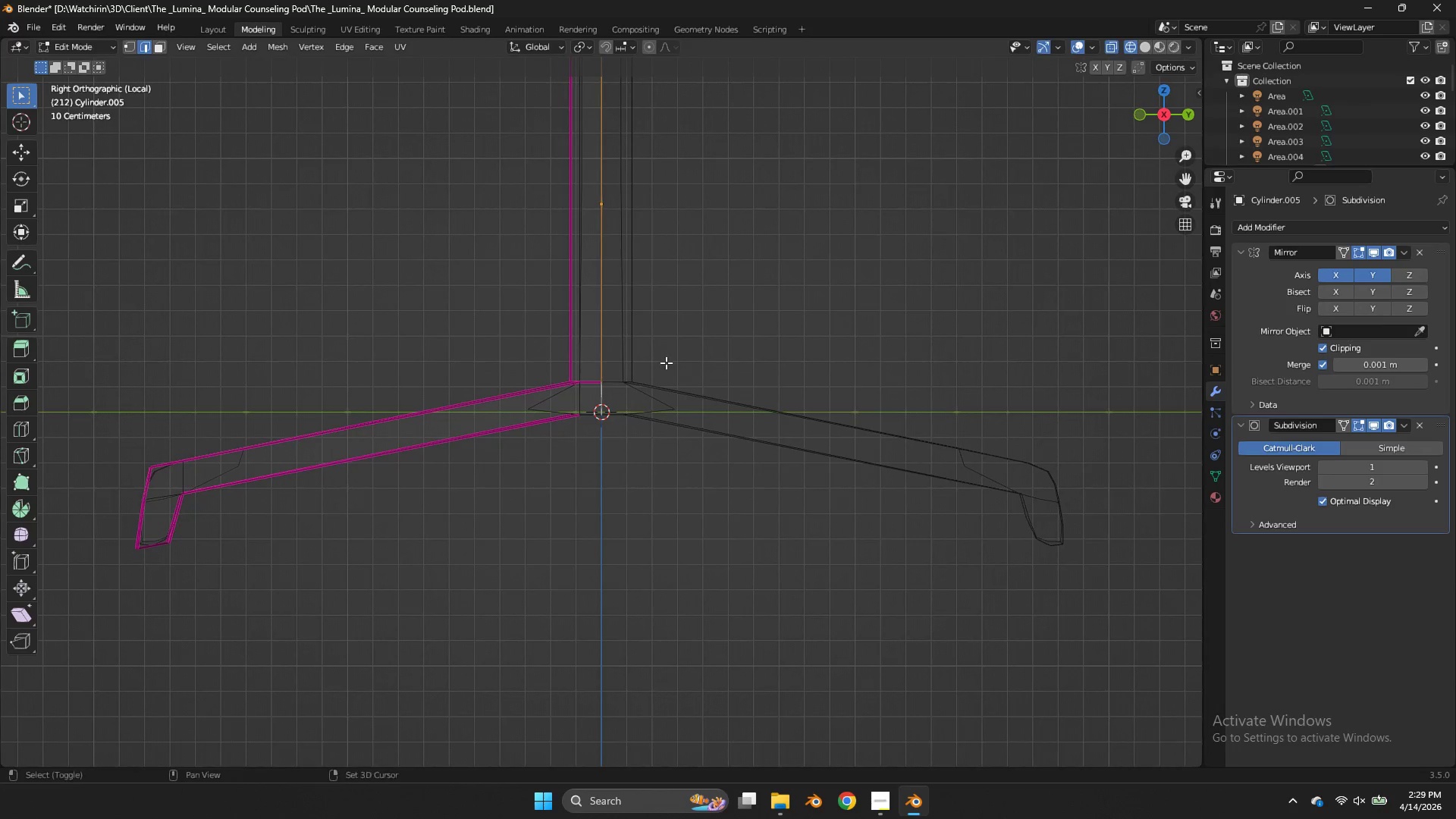 
key(Shift+E)
 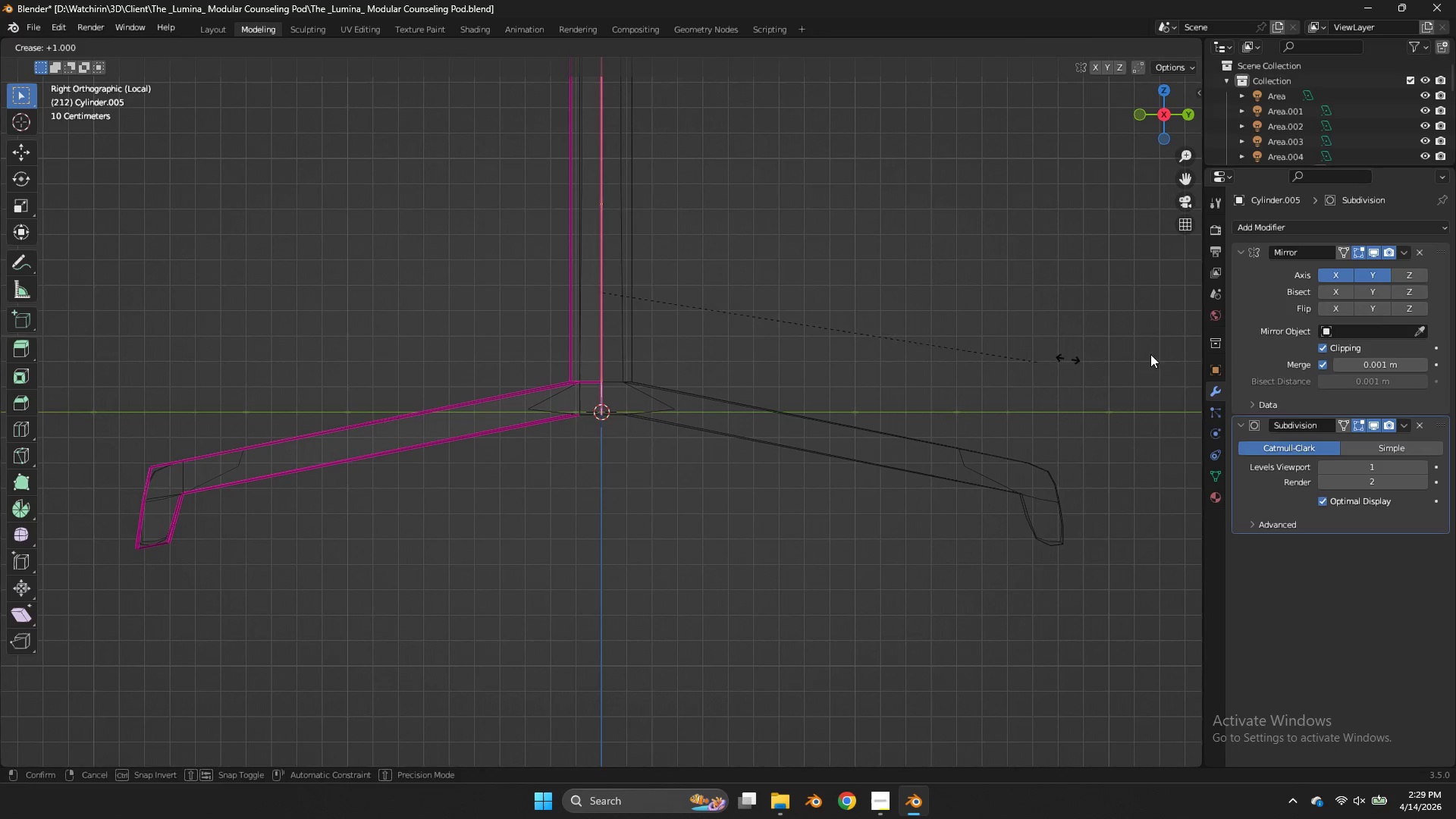 
left_click([67, 353])
 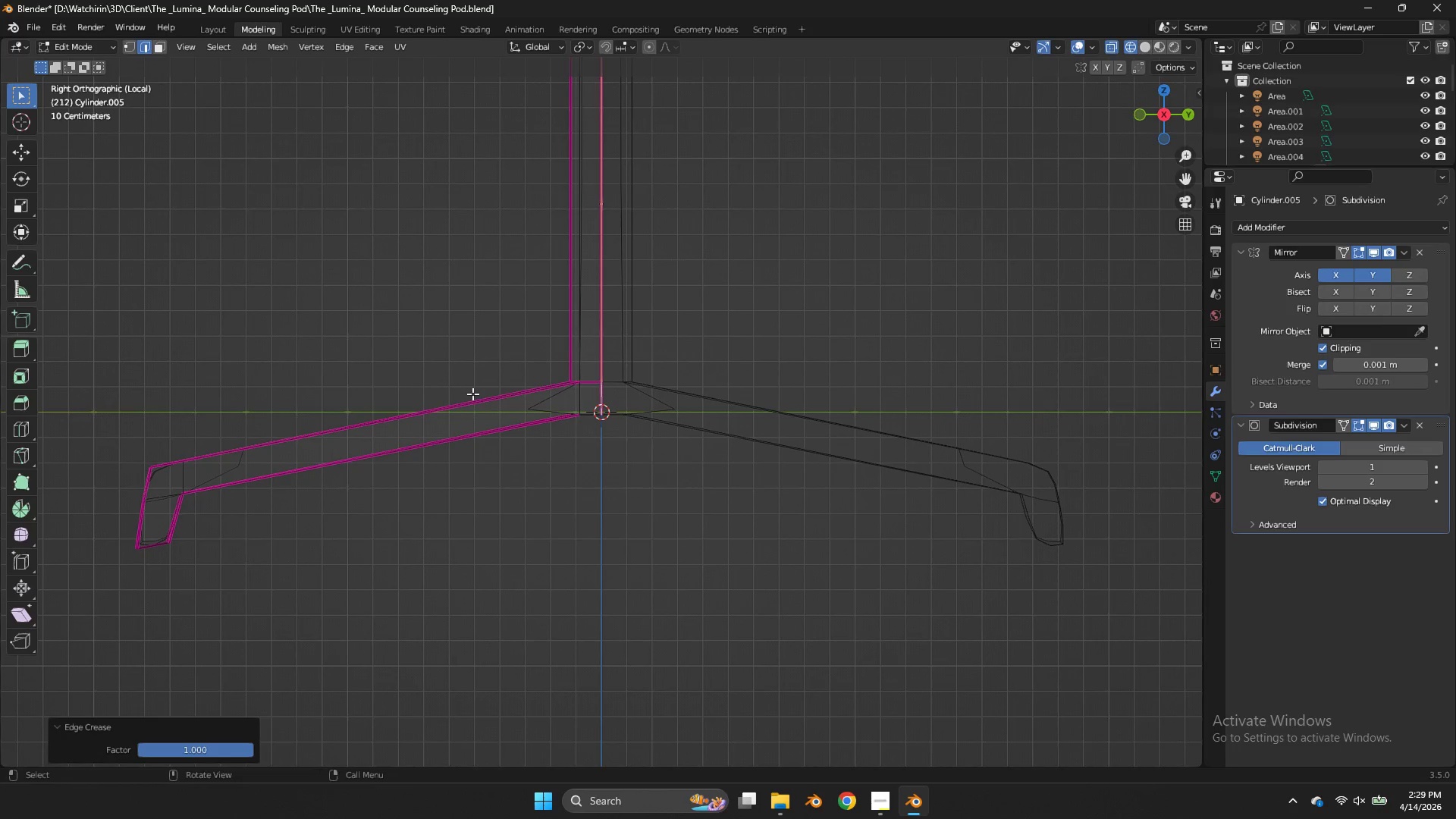 
key(Control+ControlLeft)
 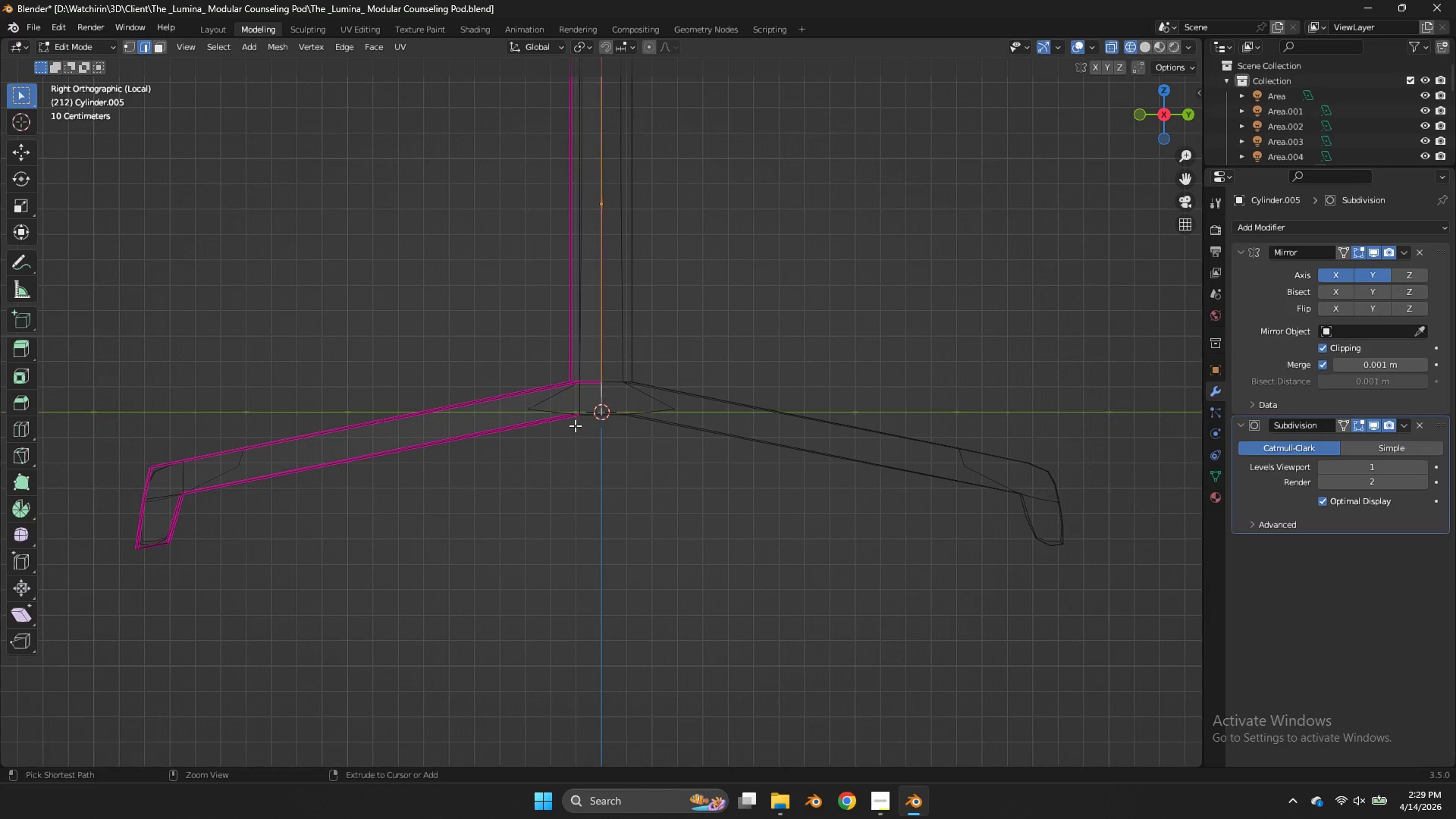 
key(Control+Z)
 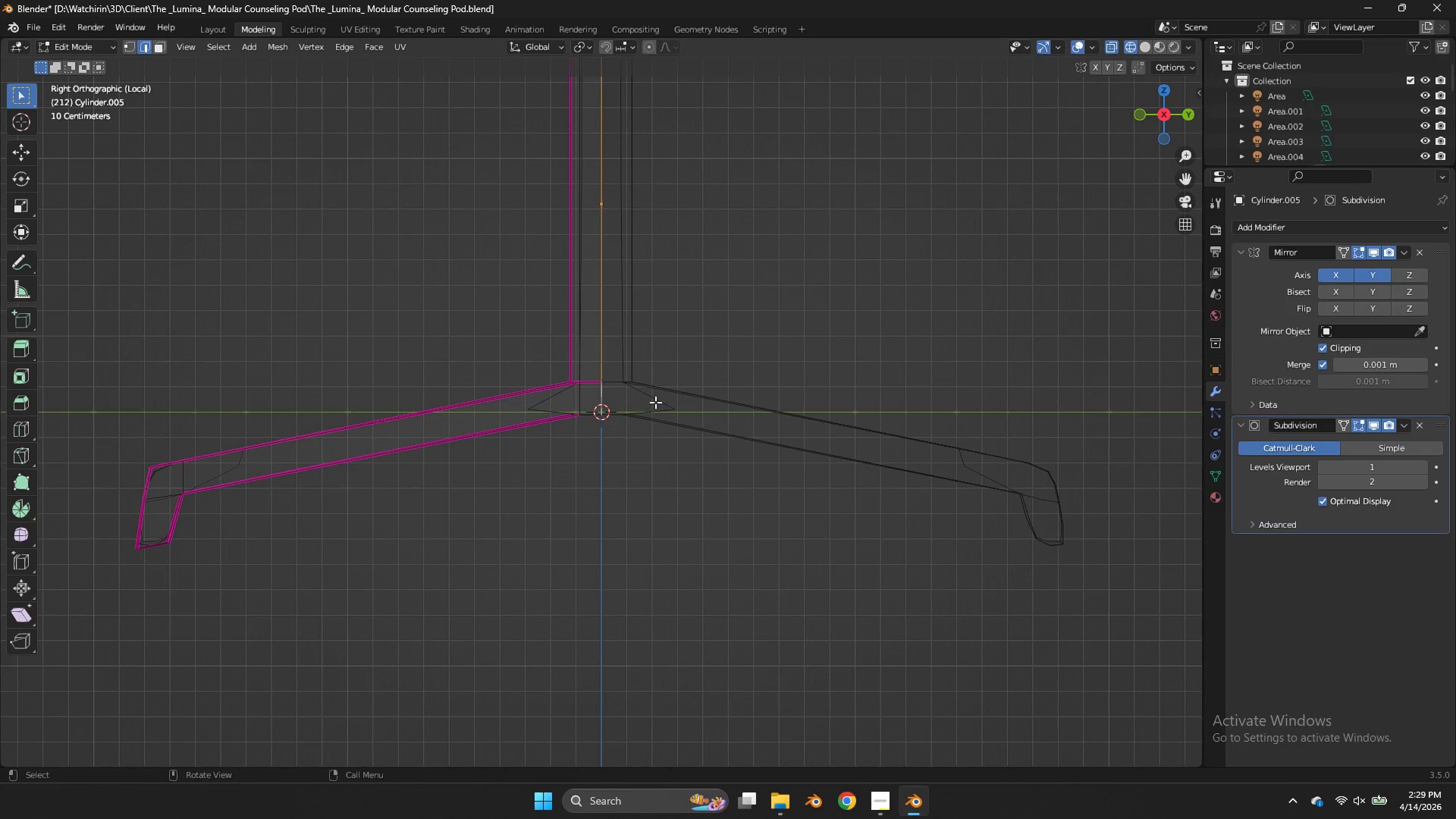 
left_click_drag(start_coordinate=[655, 402], to_coordinate=[475, 452])
 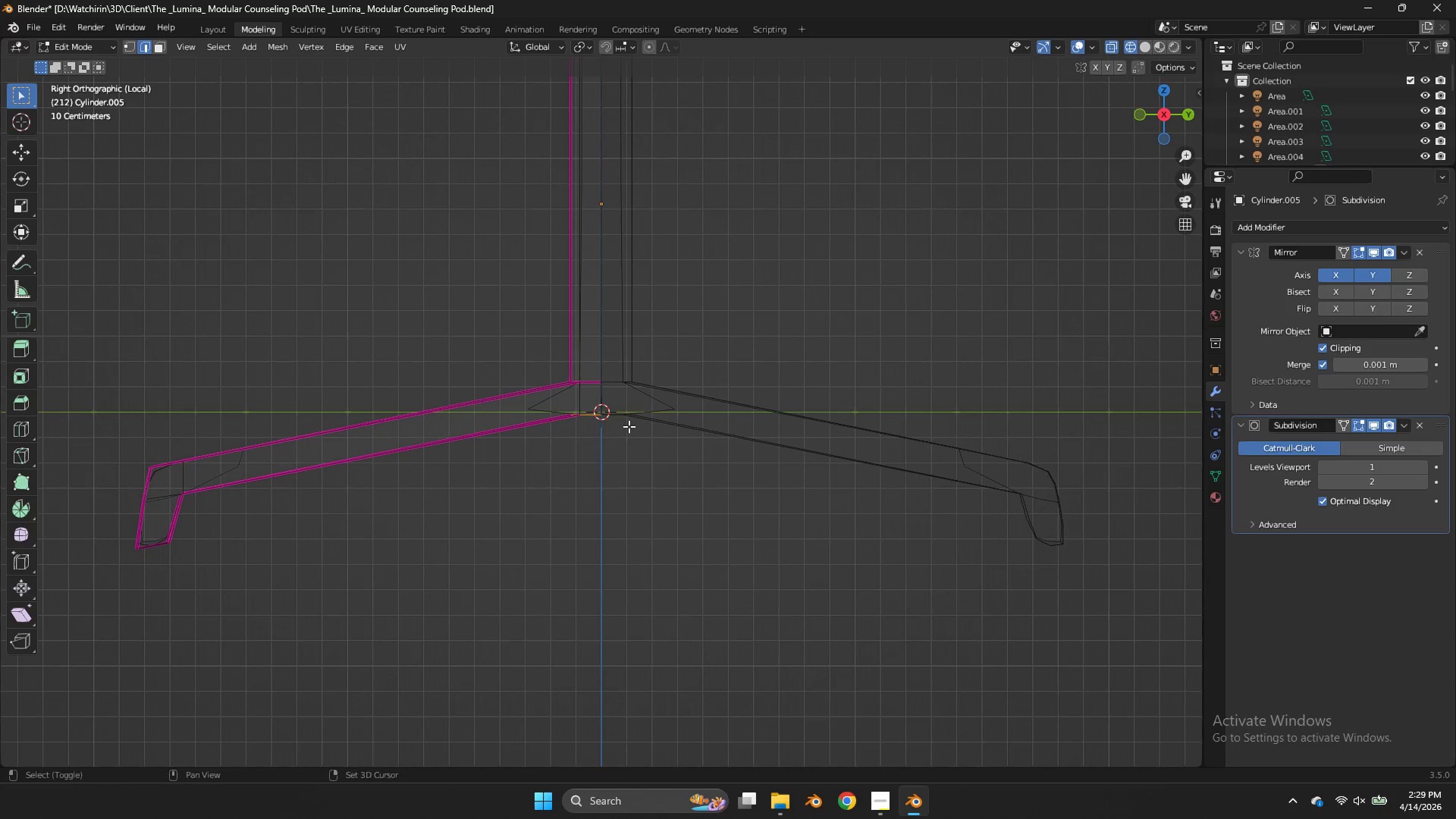 
key(Shift+E)
 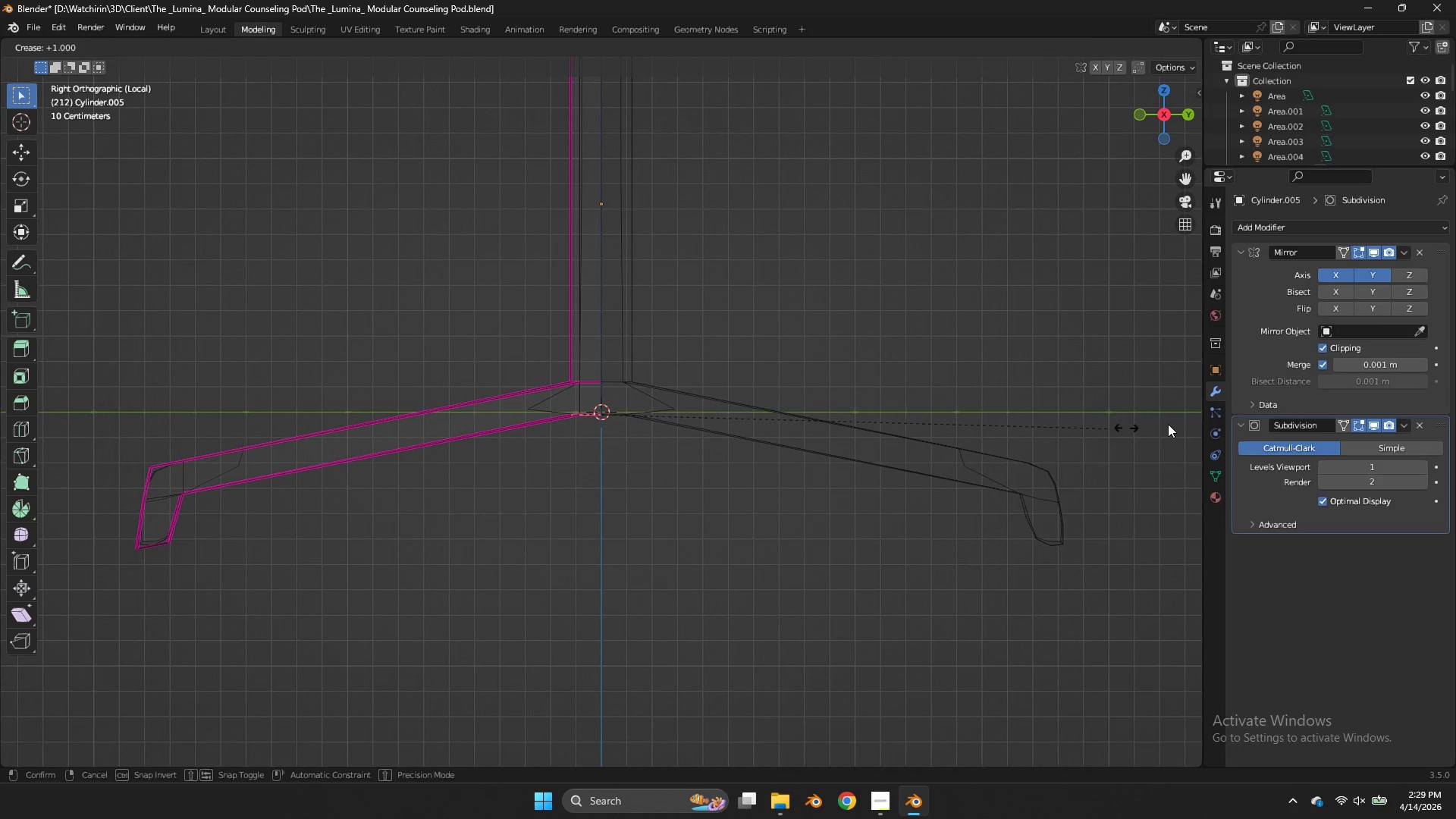 
left_click_drag(start_coordinate=[1198, 425], to_coordinate=[1202, 425])
 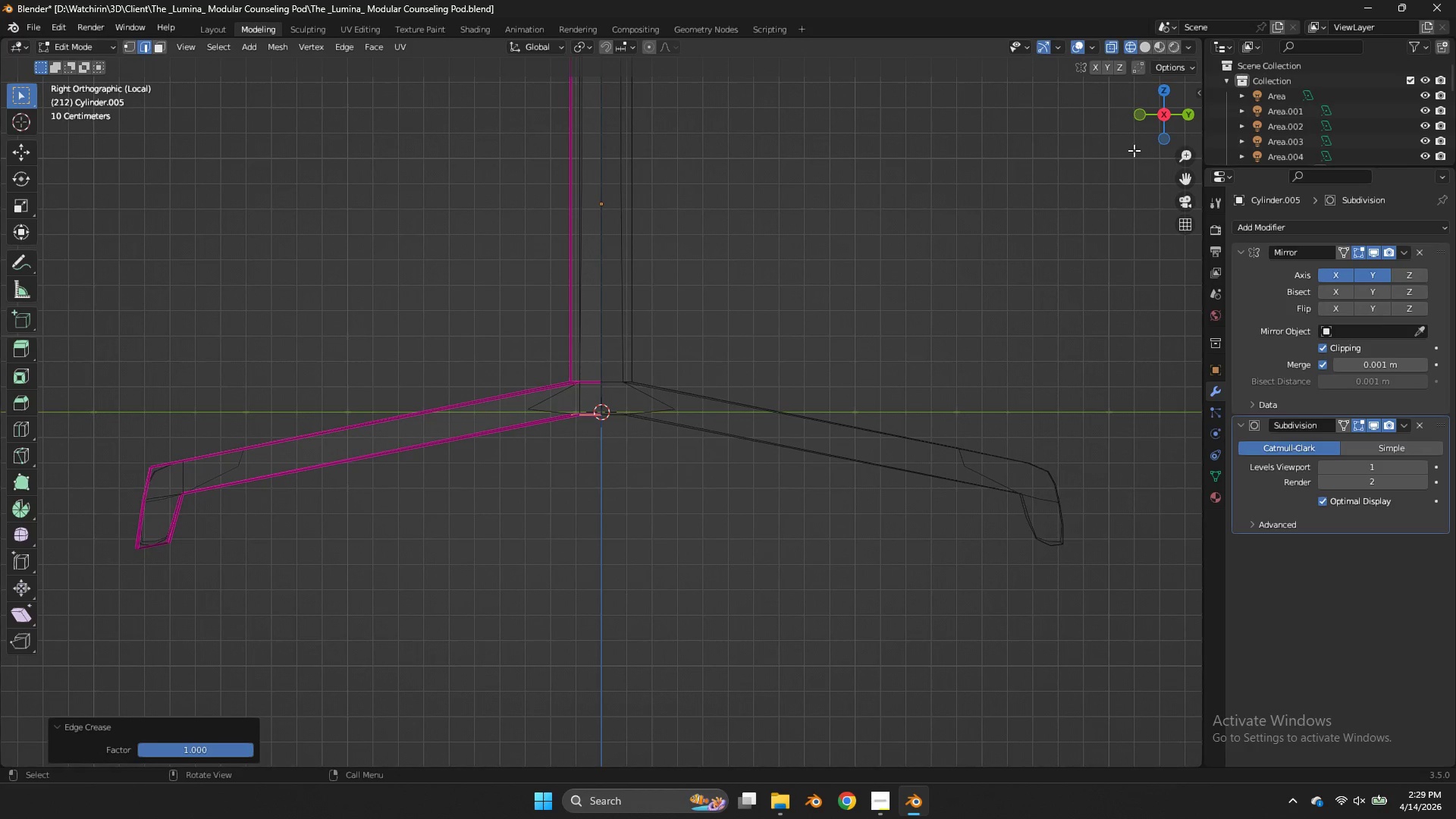 
left_click_drag(start_coordinate=[1155, 117], to_coordinate=[8, 147])
 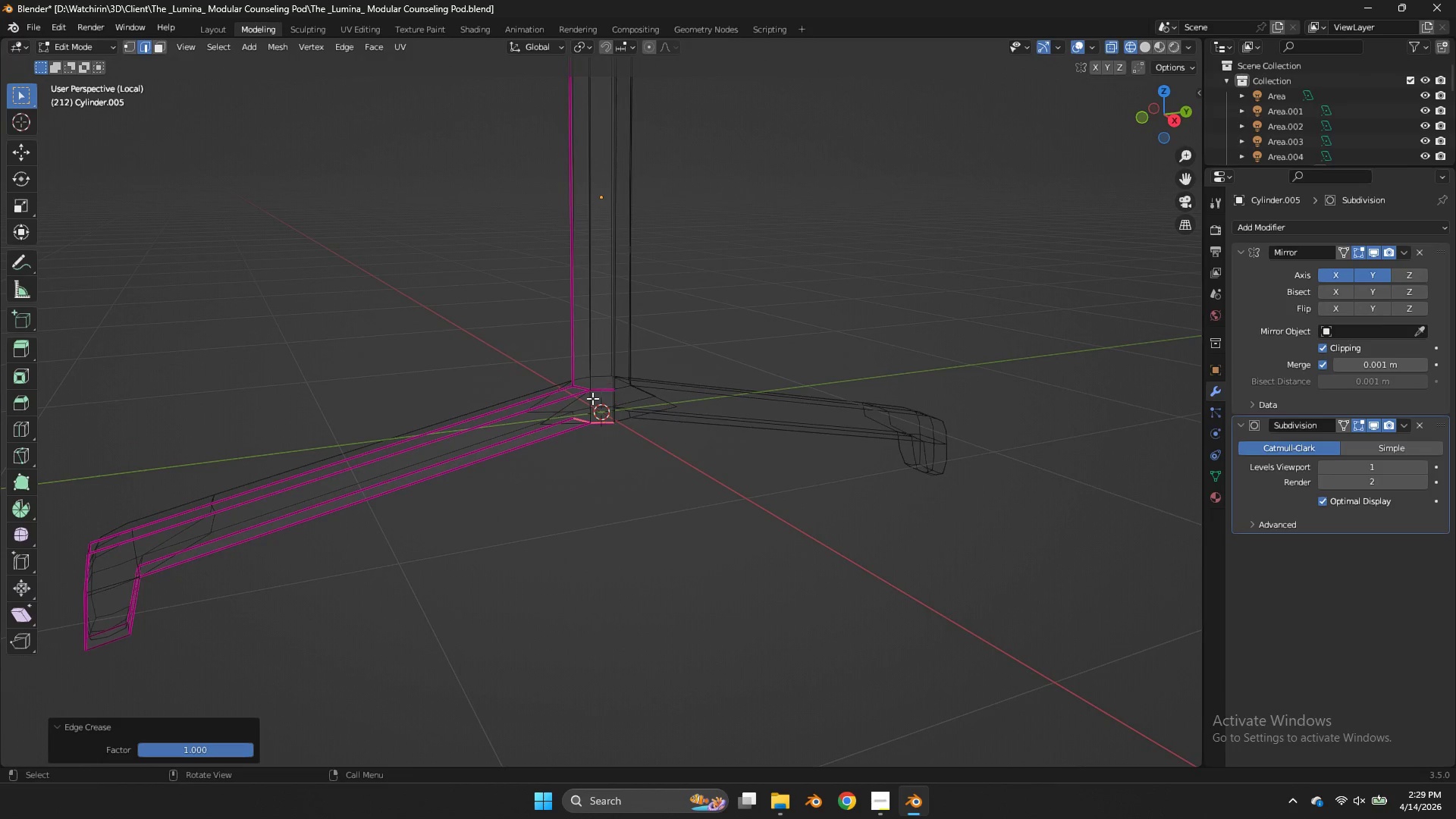 
left_click([592, 398])
 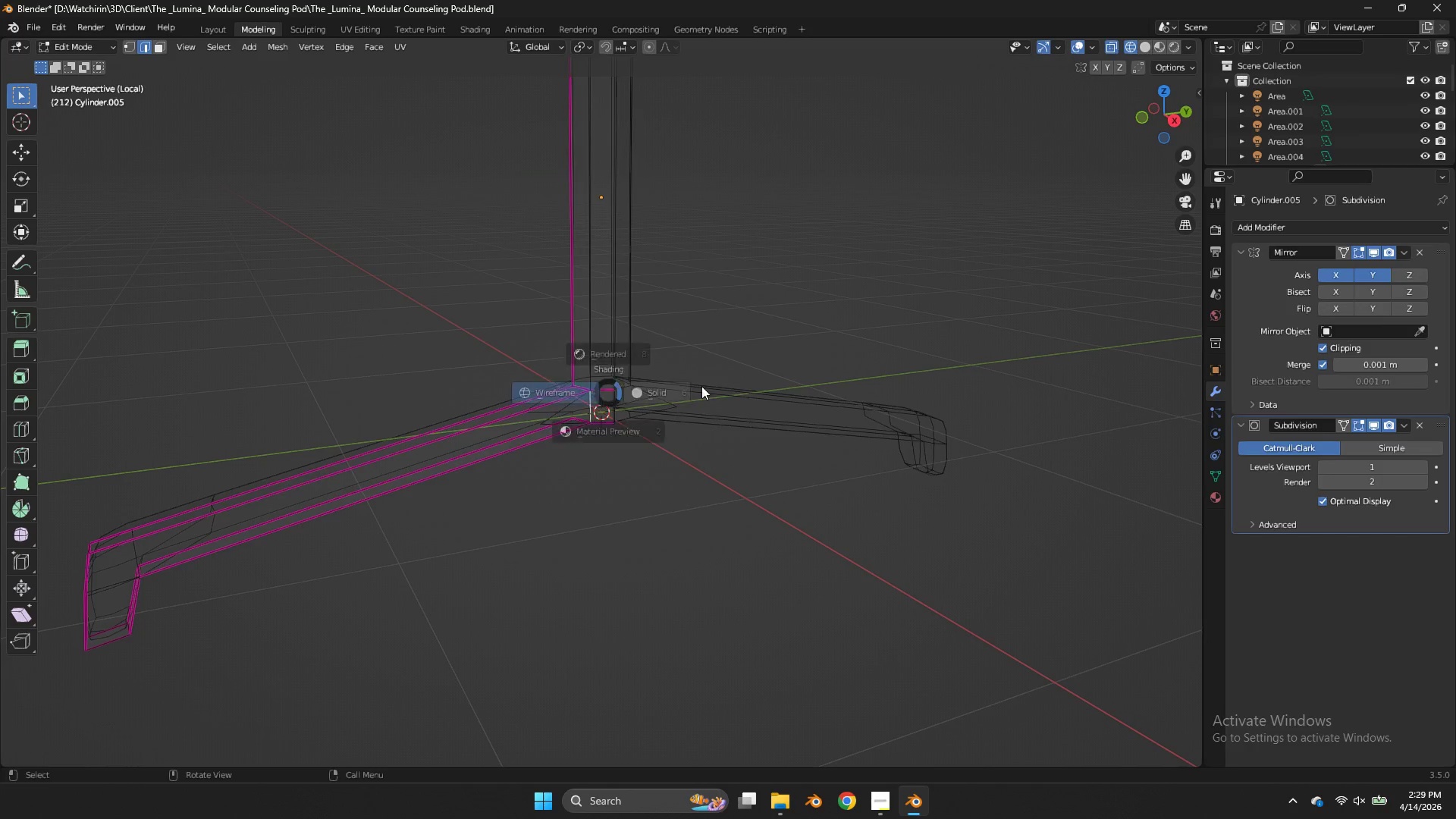 
type(zE)
 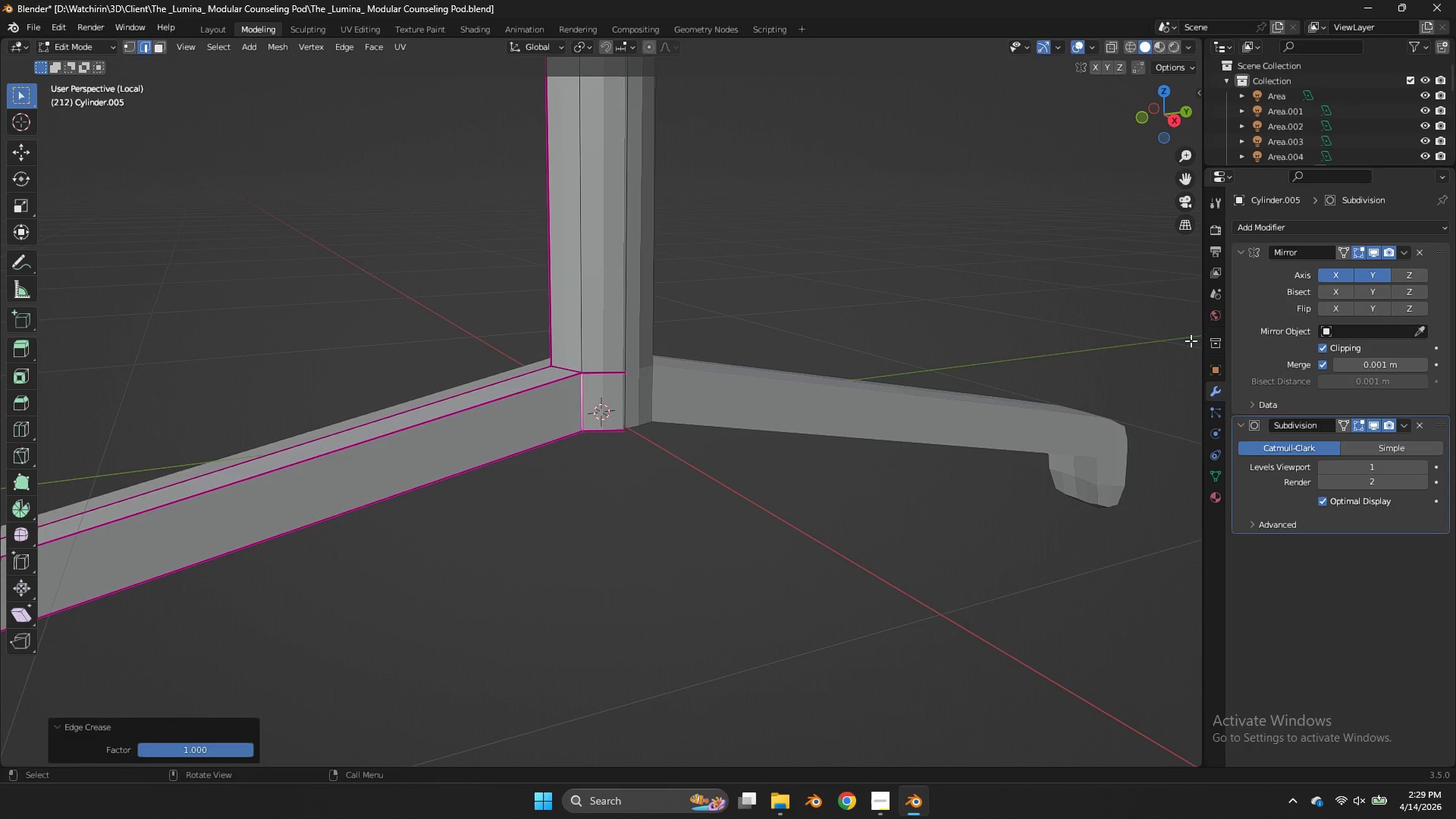 
scroll: coordinate [726, 382], scroll_direction: up, amount: 3.0
 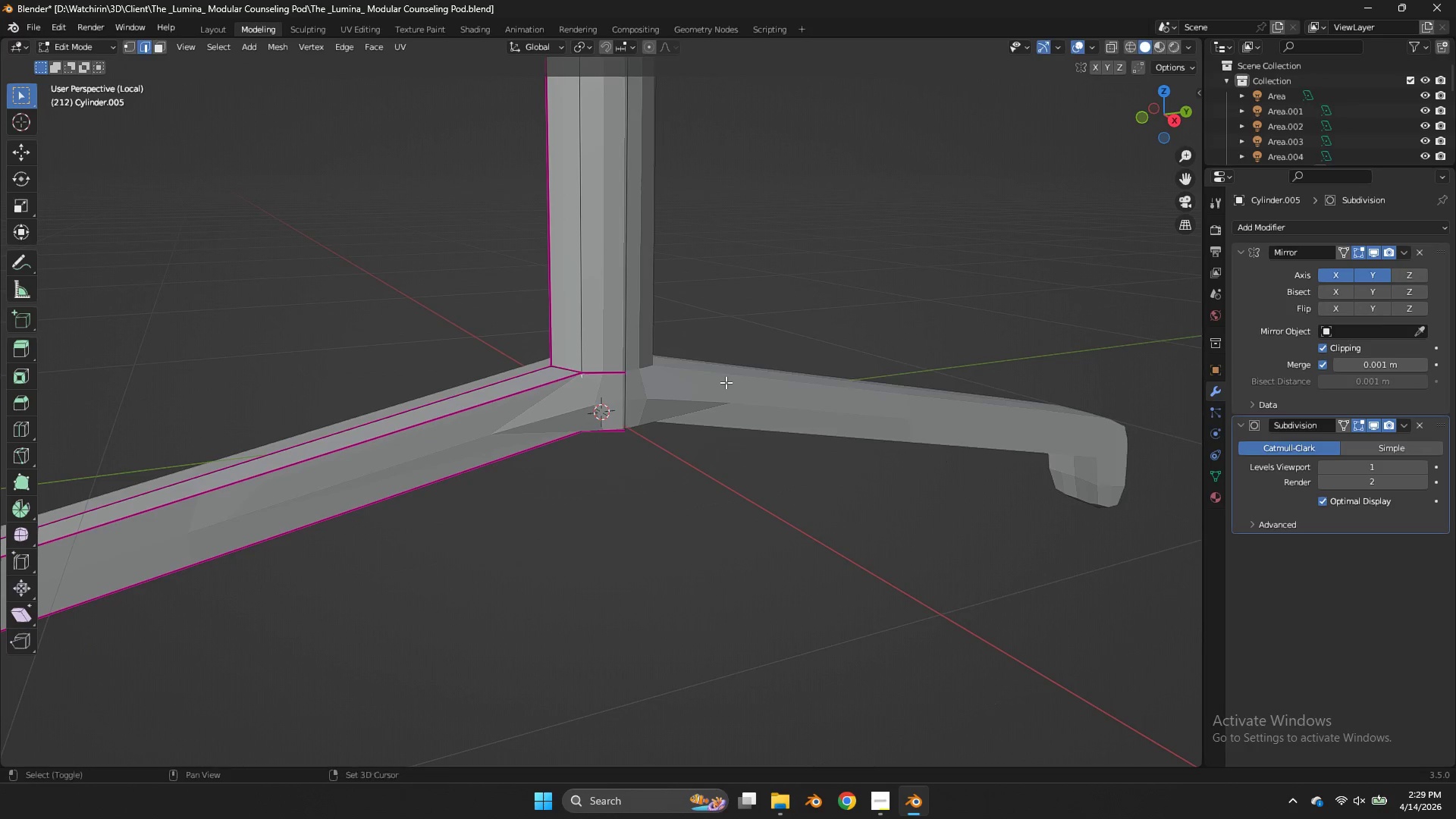 
left_click([1197, 348])
 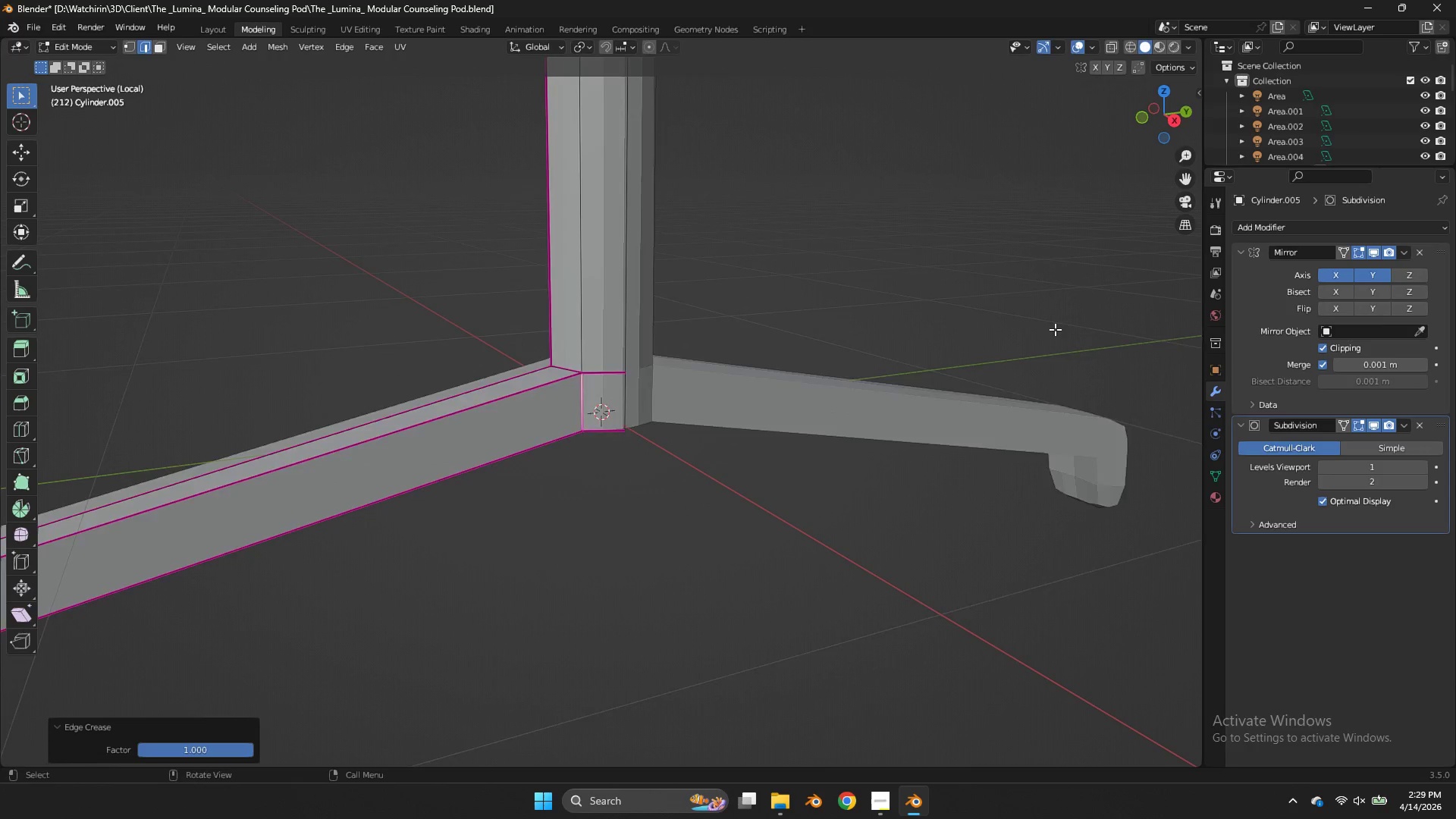 
key(Tab)
 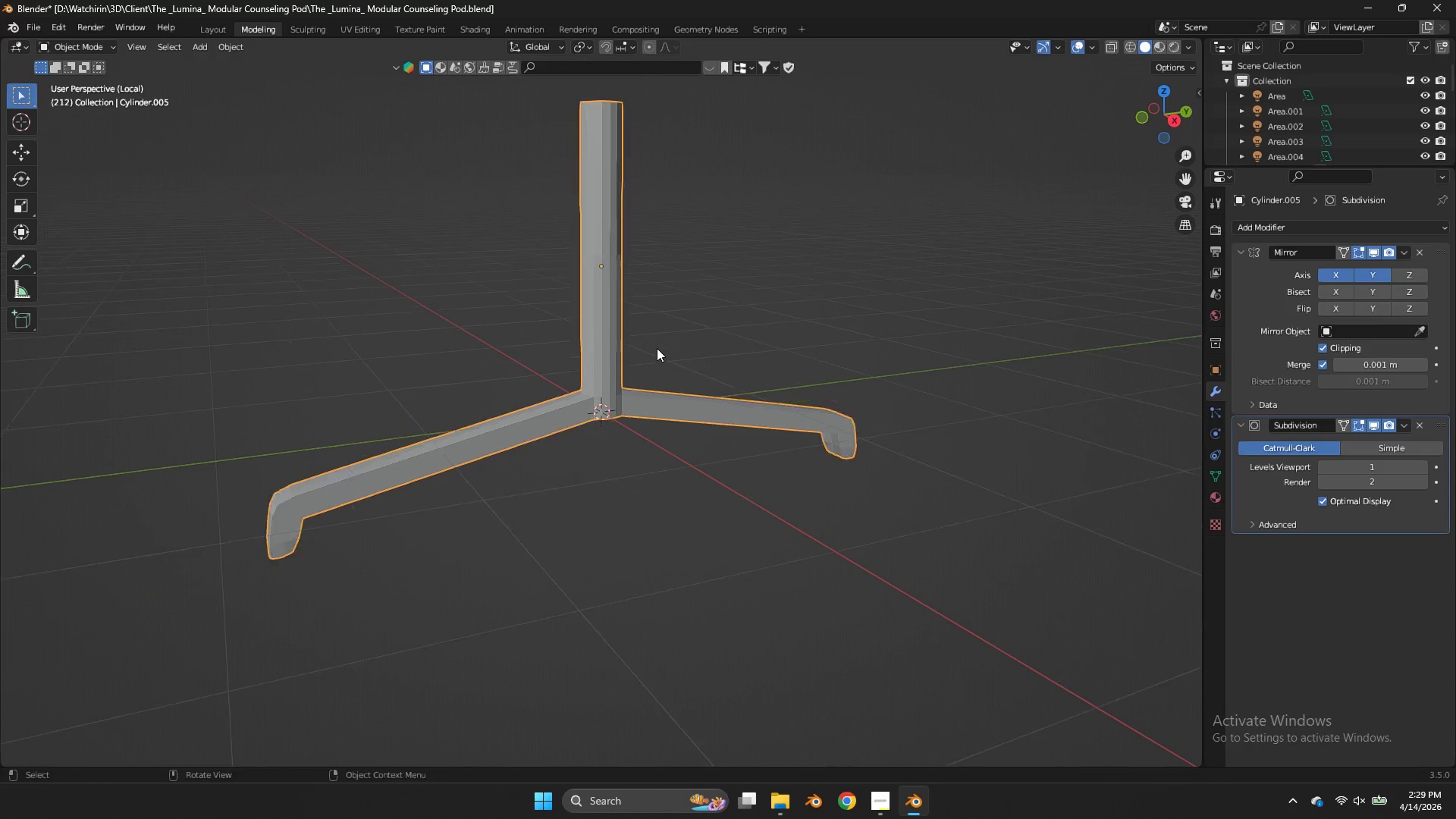 
scroll: coordinate [1041, 331], scroll_direction: down, amount: 3.0
 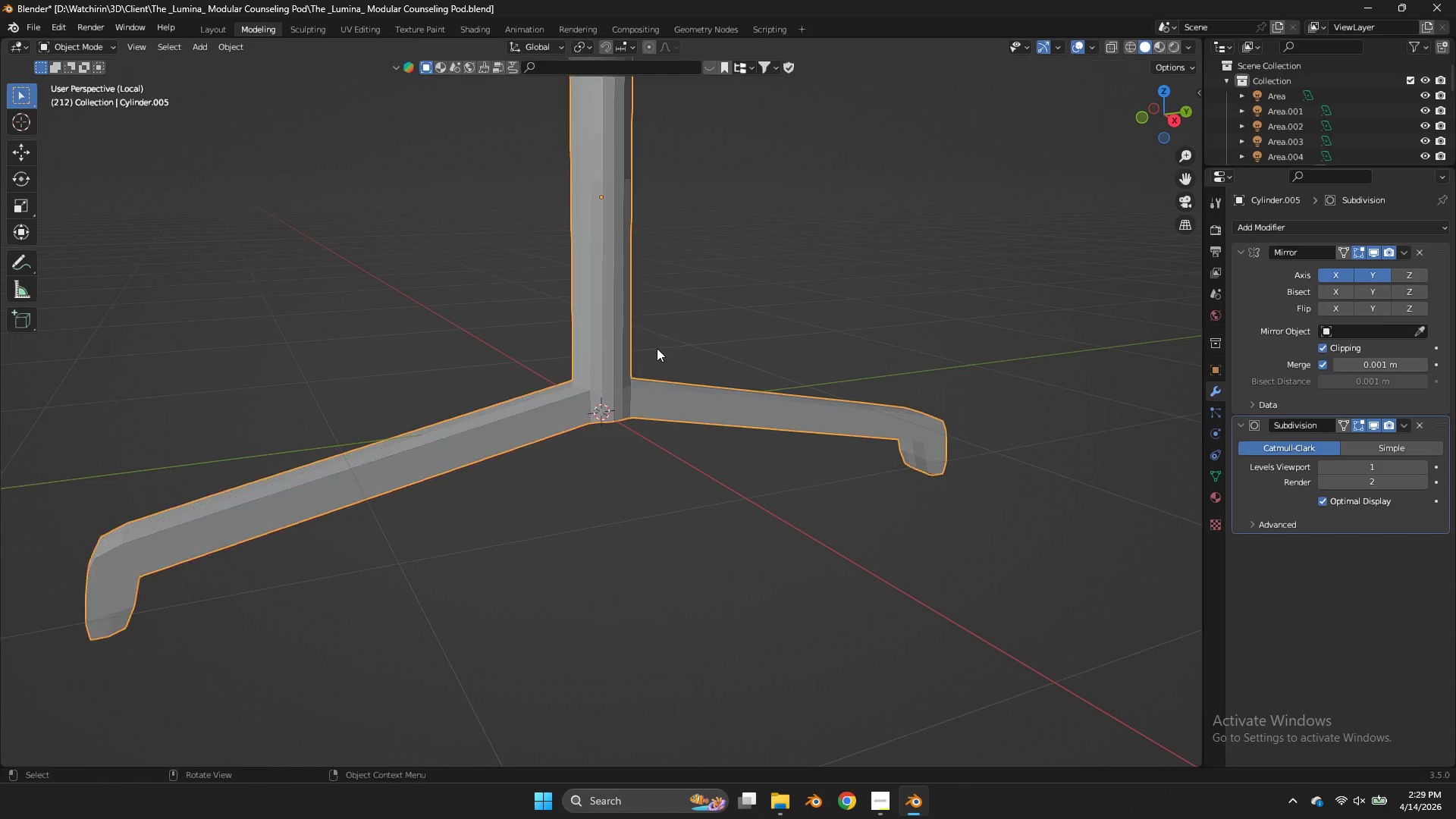 
key(Tab)
 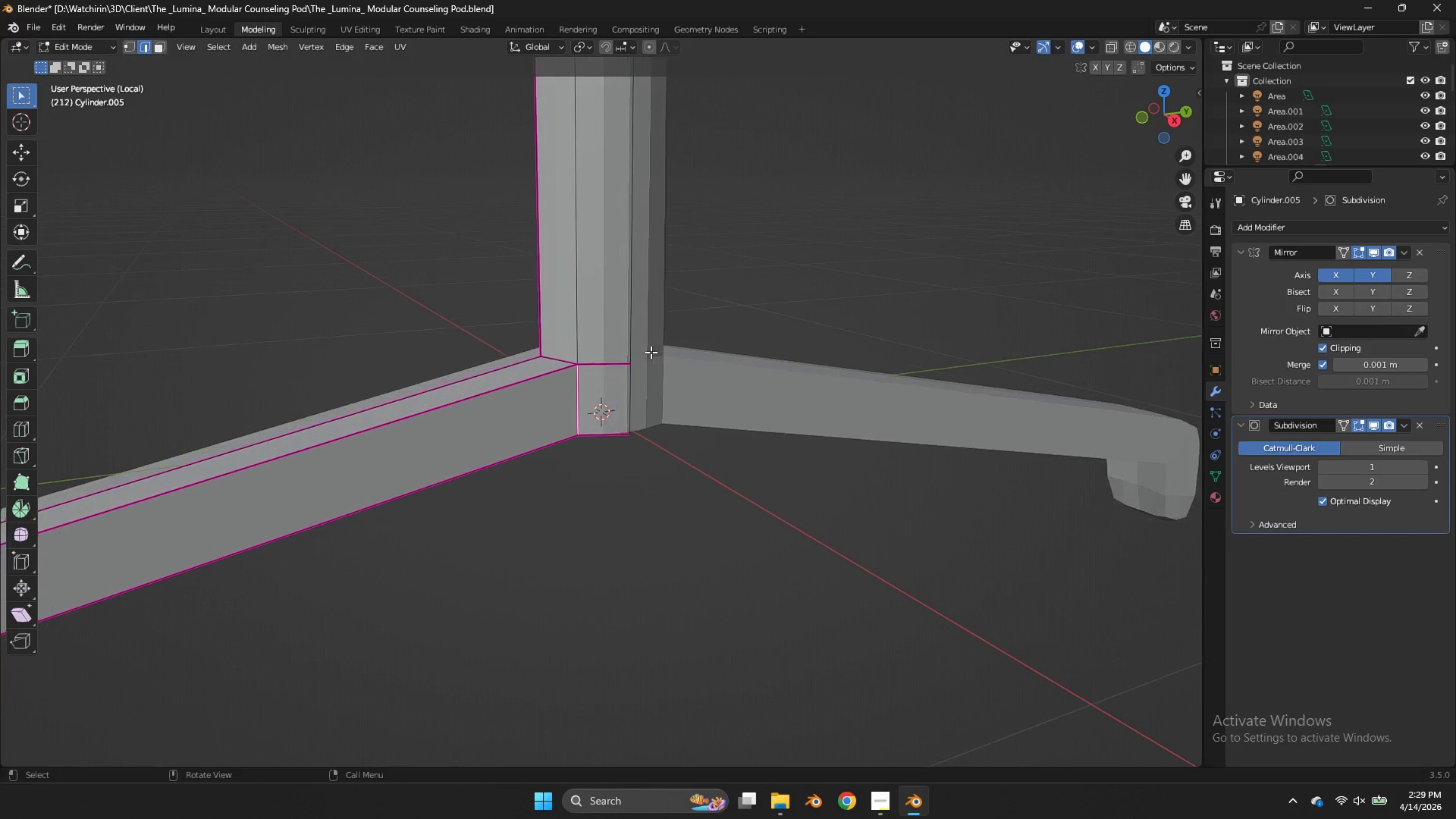 
key(Z)
 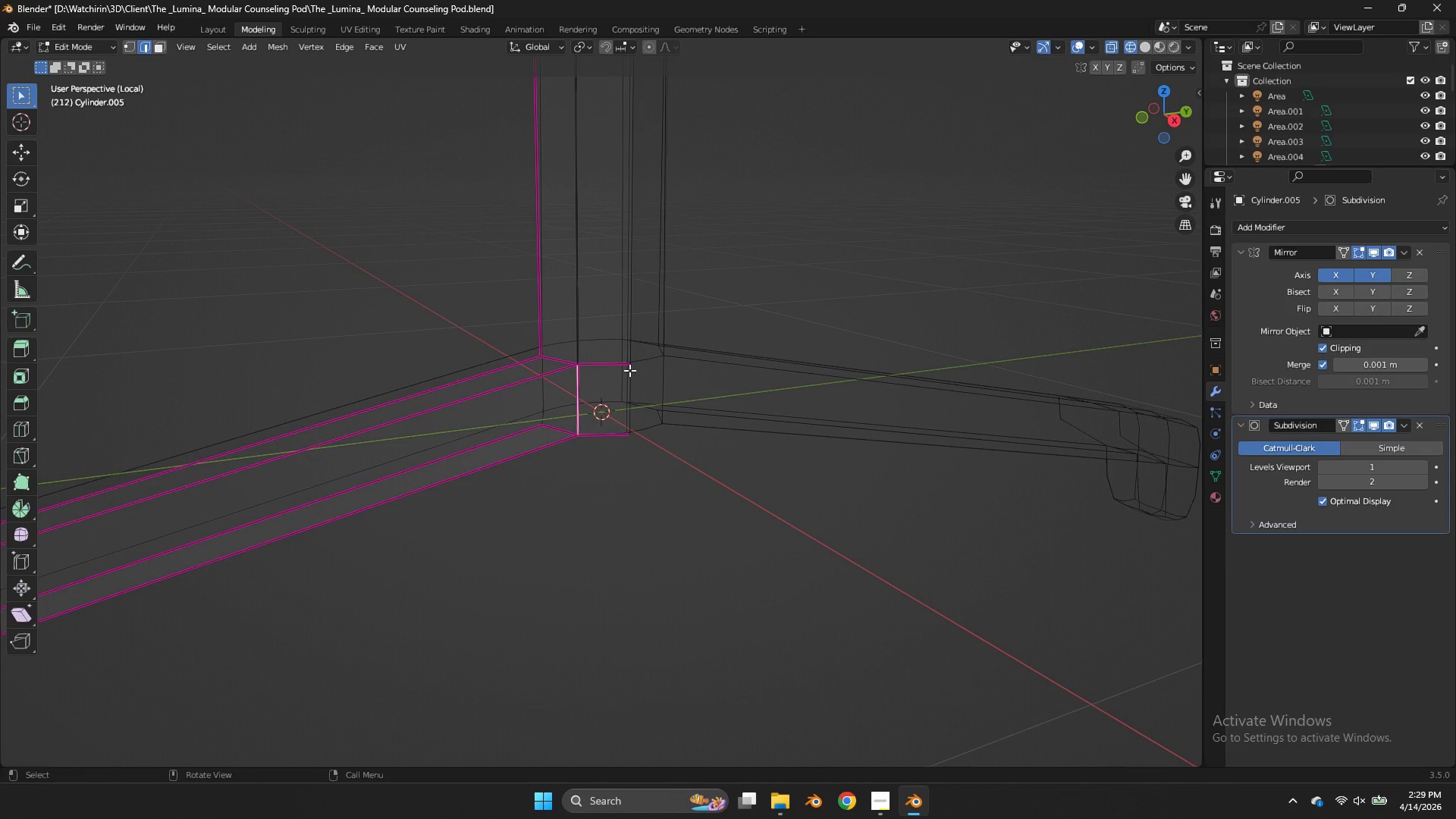 
scroll: coordinate [651, 352], scroll_direction: up, amount: 4.0
 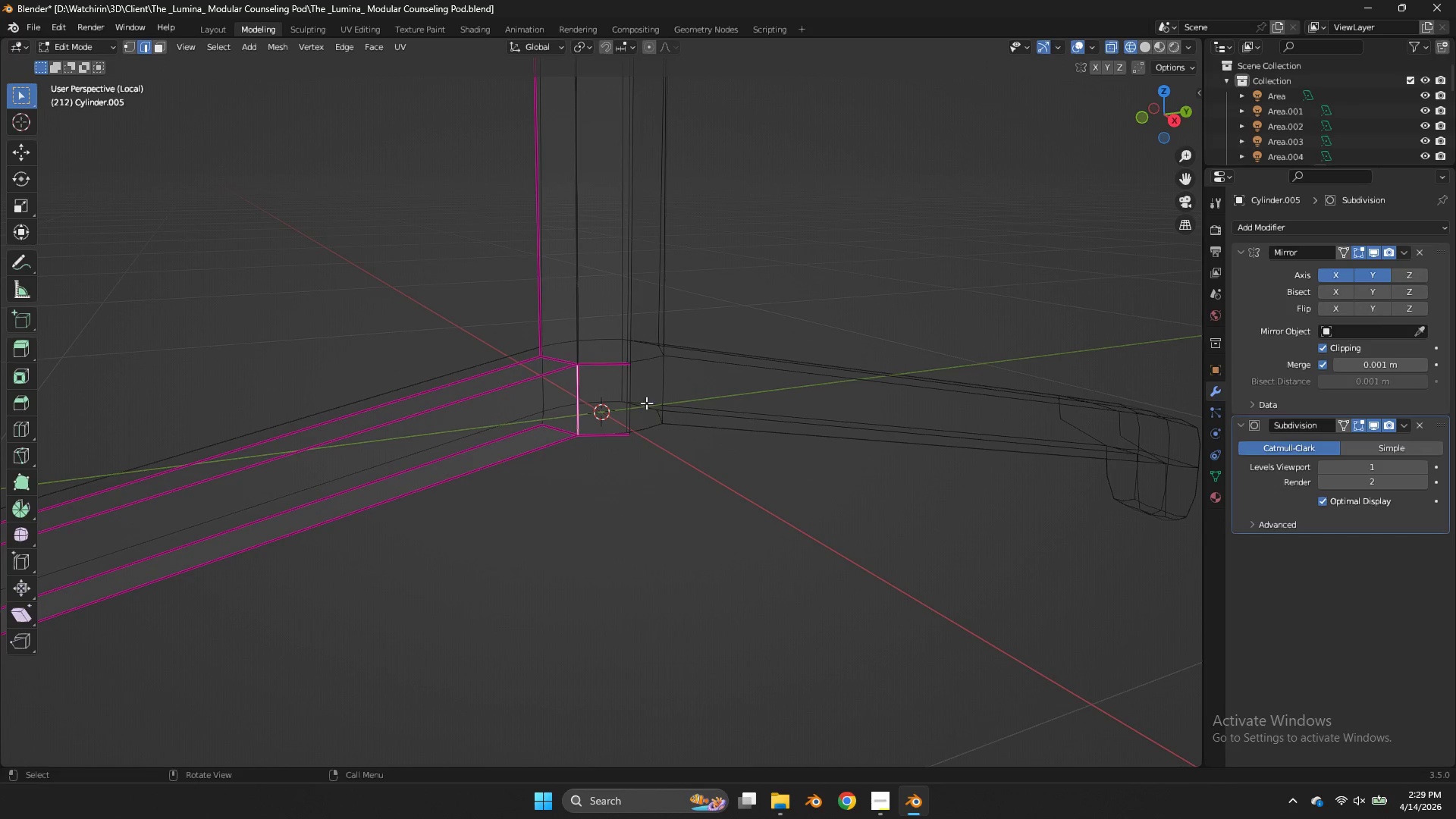 
key(Z)
 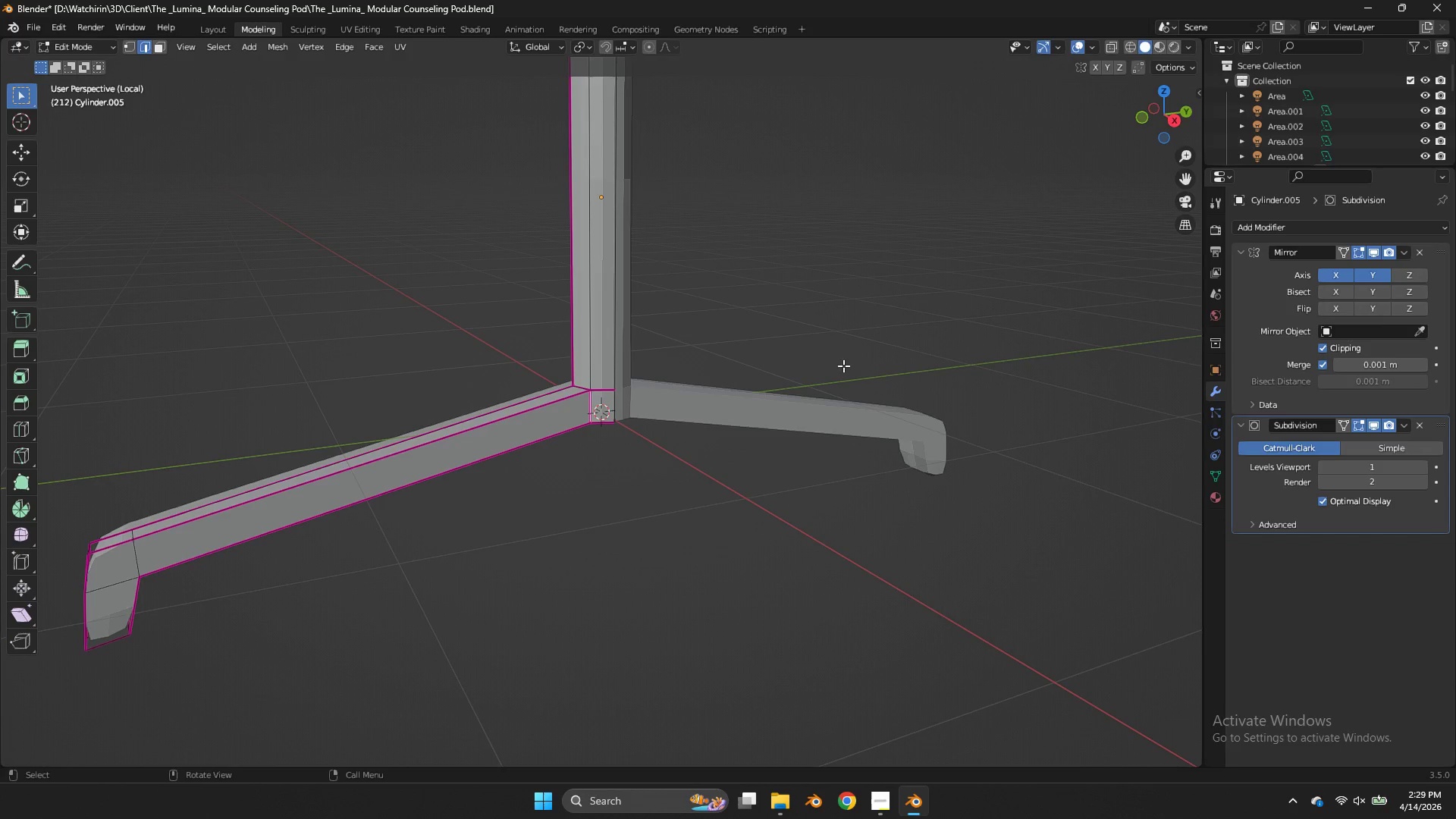 
key(Control+ControlLeft)
 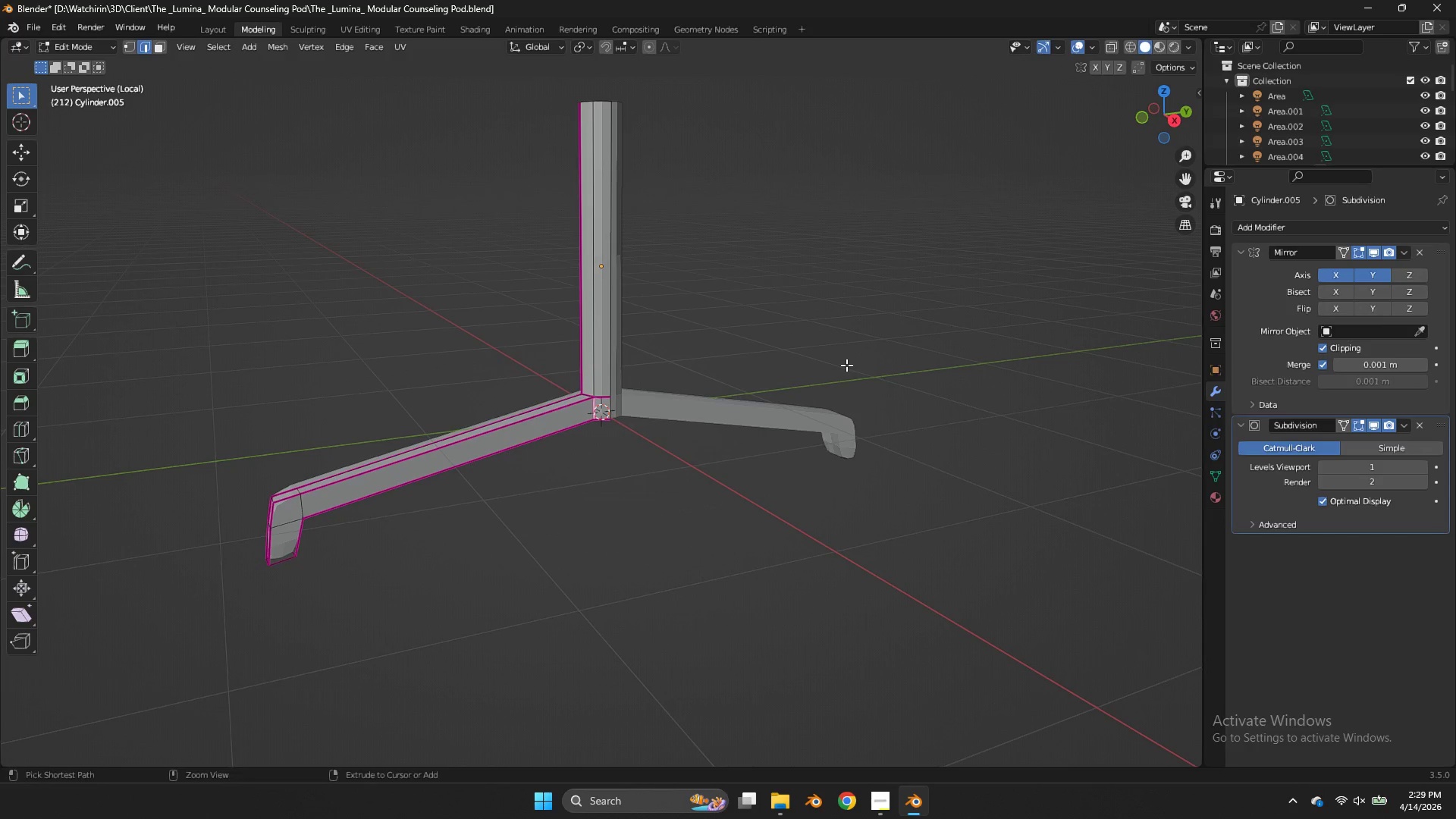 
key(Control+S)
 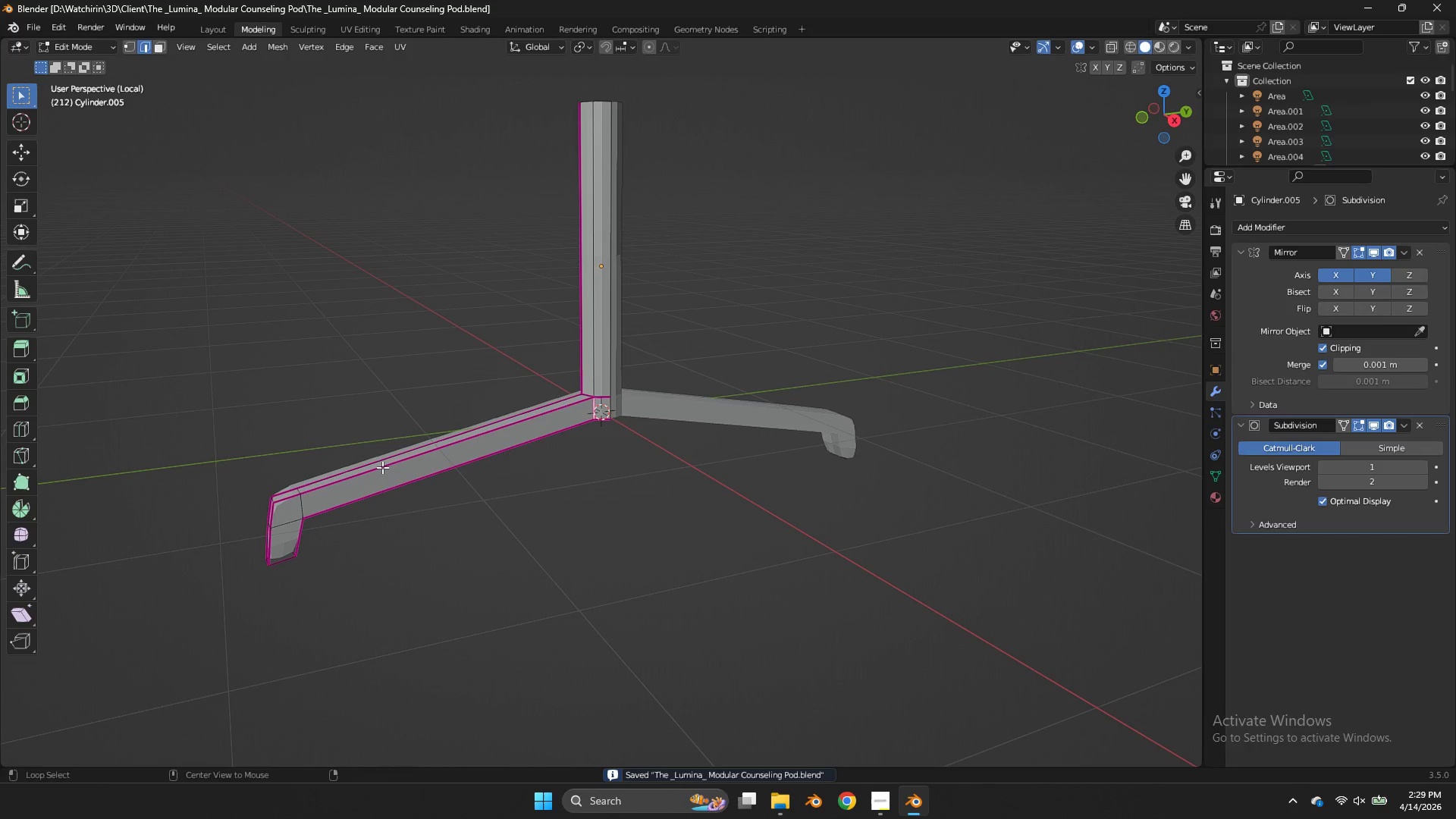 
scroll: coordinate [847, 365], scroll_direction: down, amount: 6.0
 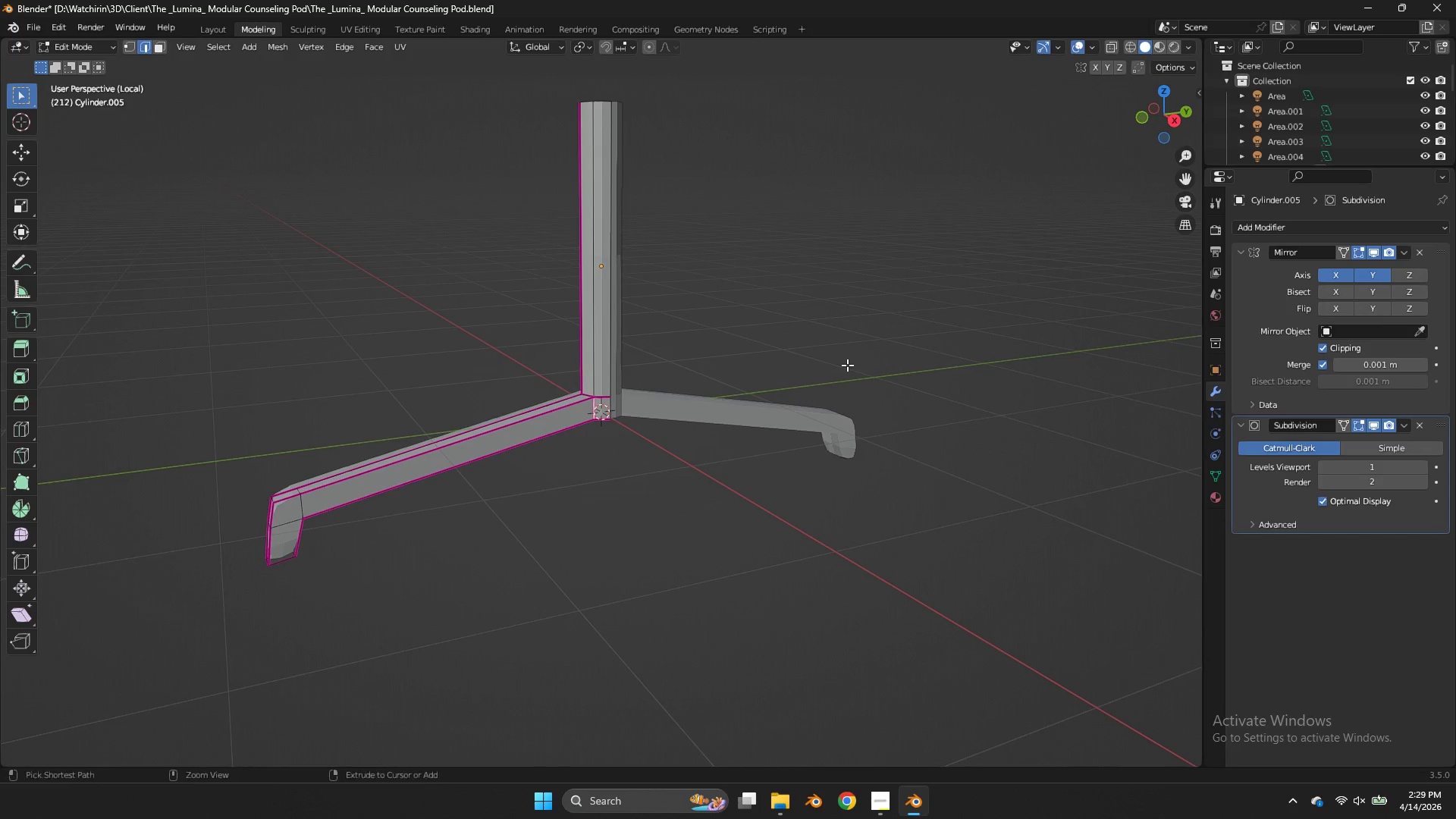 
hold_key(key=AltLeft, duration=0.52)
left_click([382, 467])
 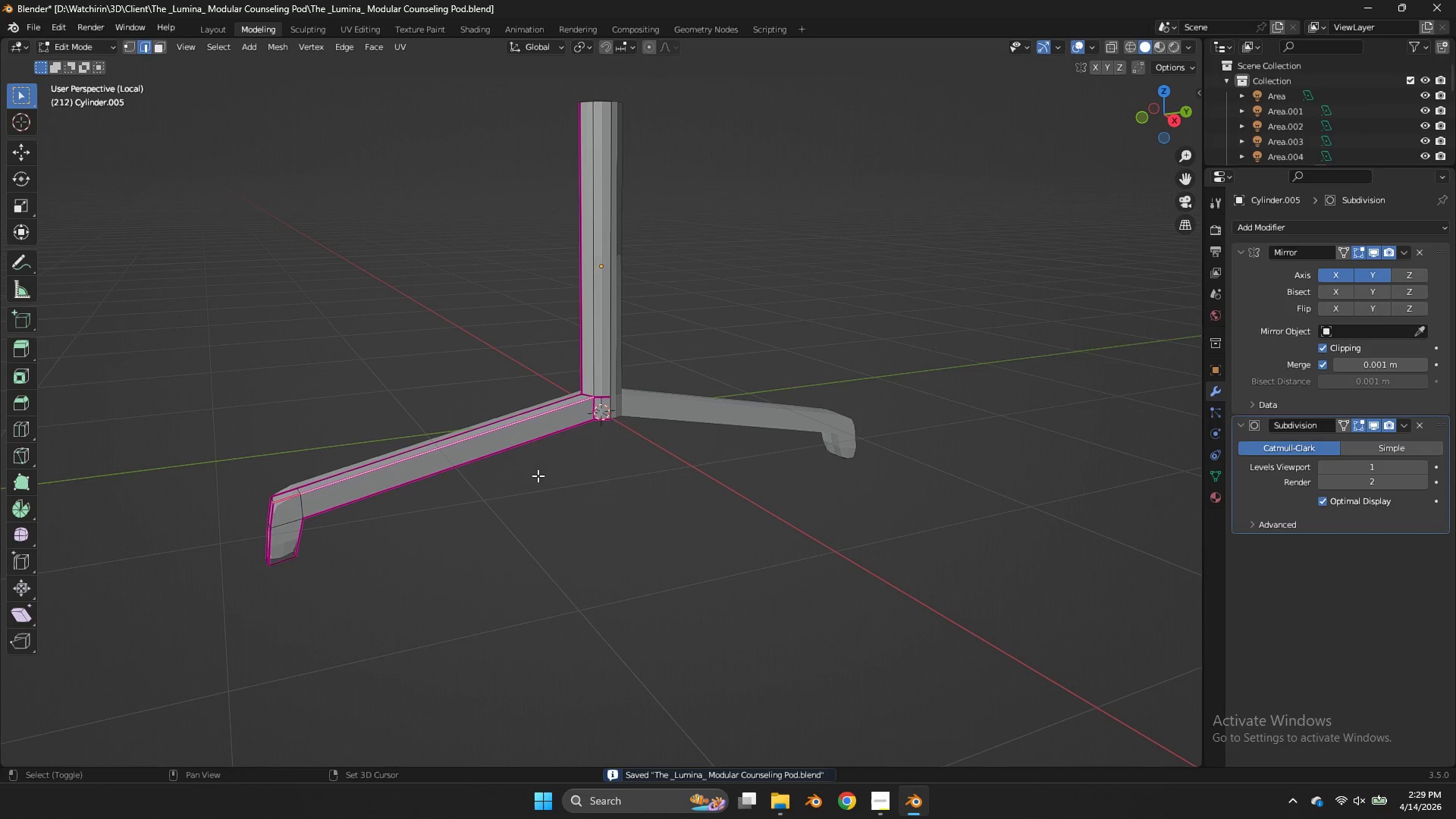 
key(Shift+E)
 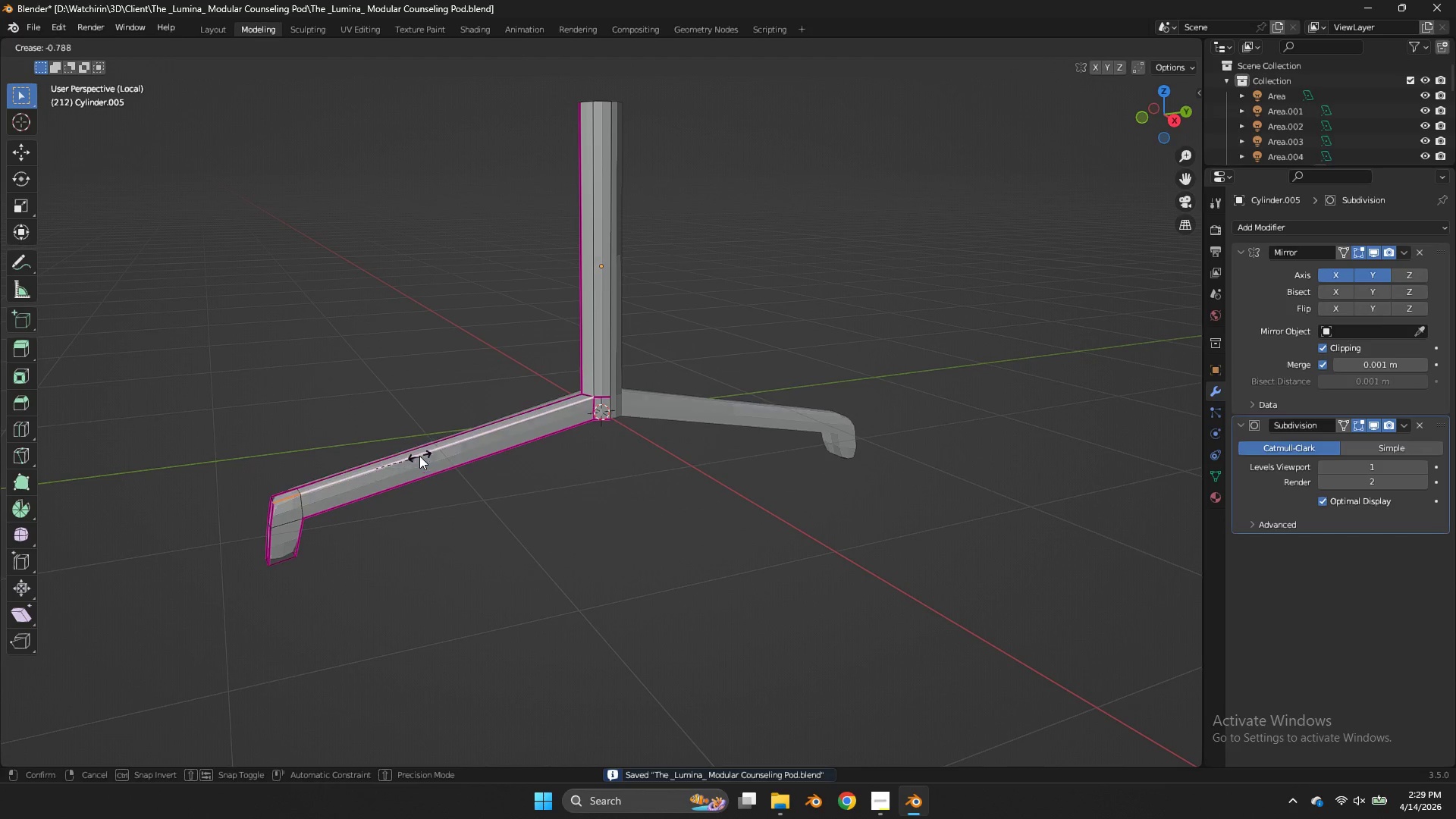 
left_click([403, 456])
 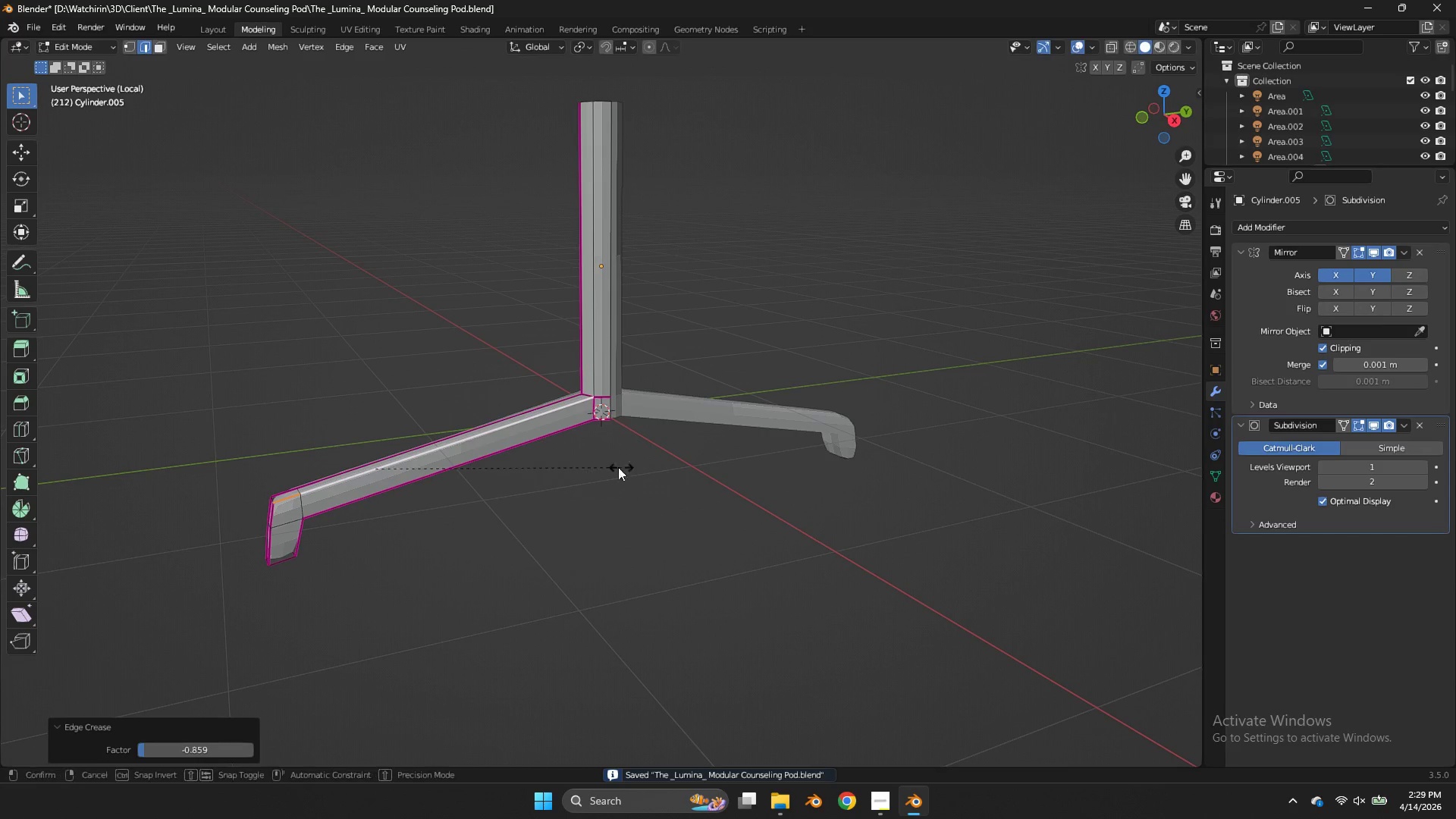 
key(Shift+E)
 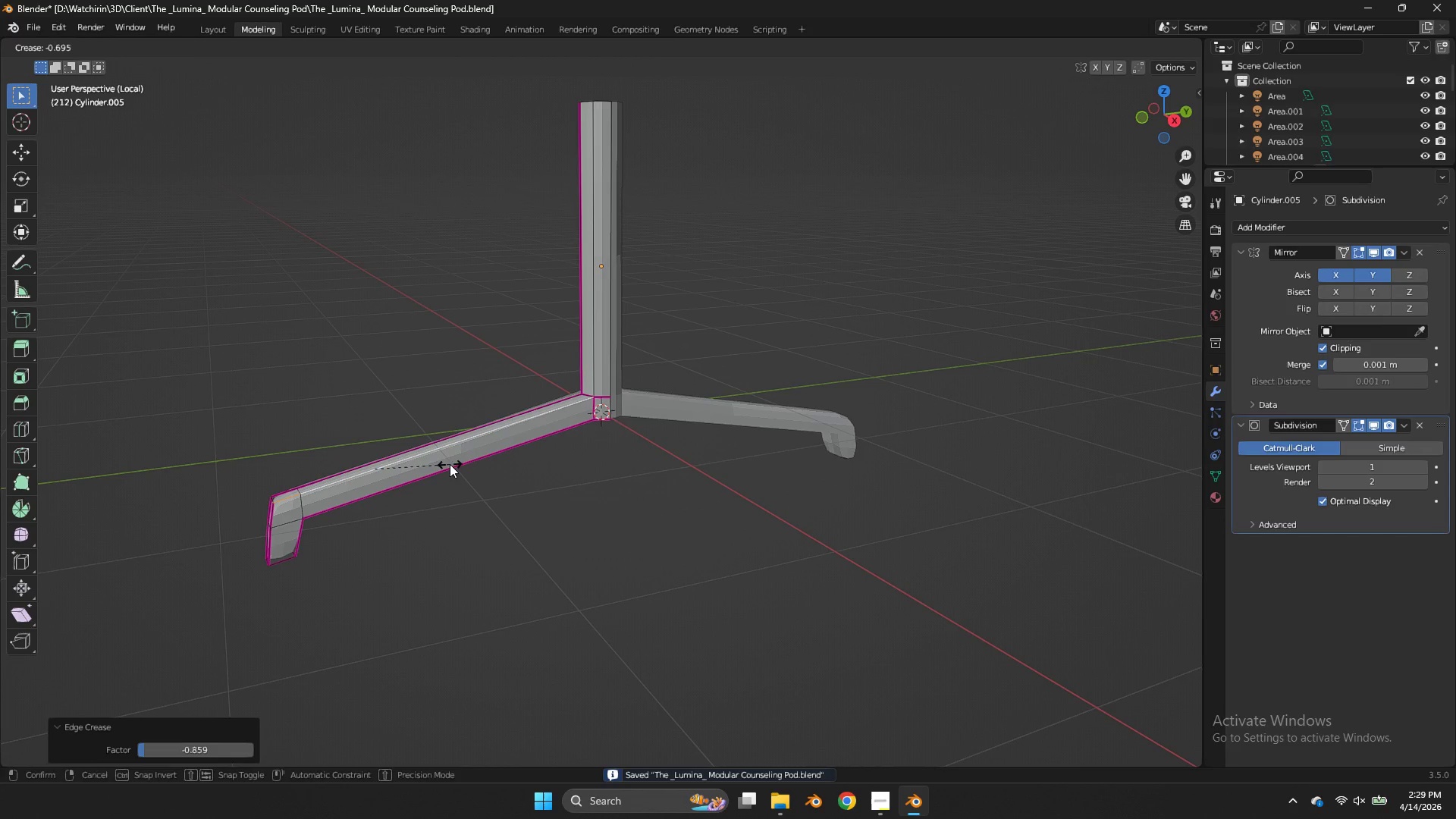 
left_click([450, 464])
 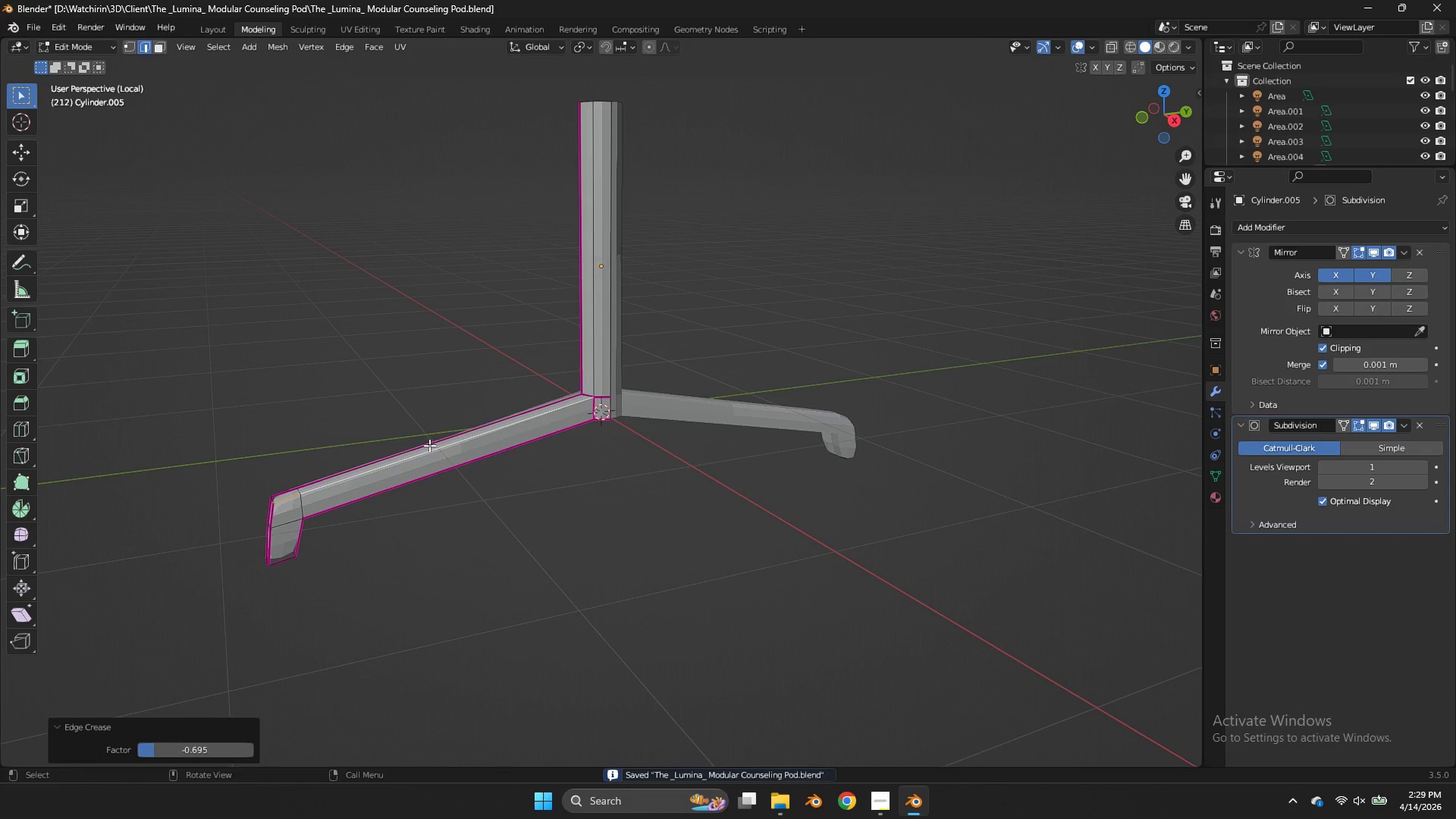 
hold_key(key=AltLeft, duration=0.62)
left_click([425, 441])
 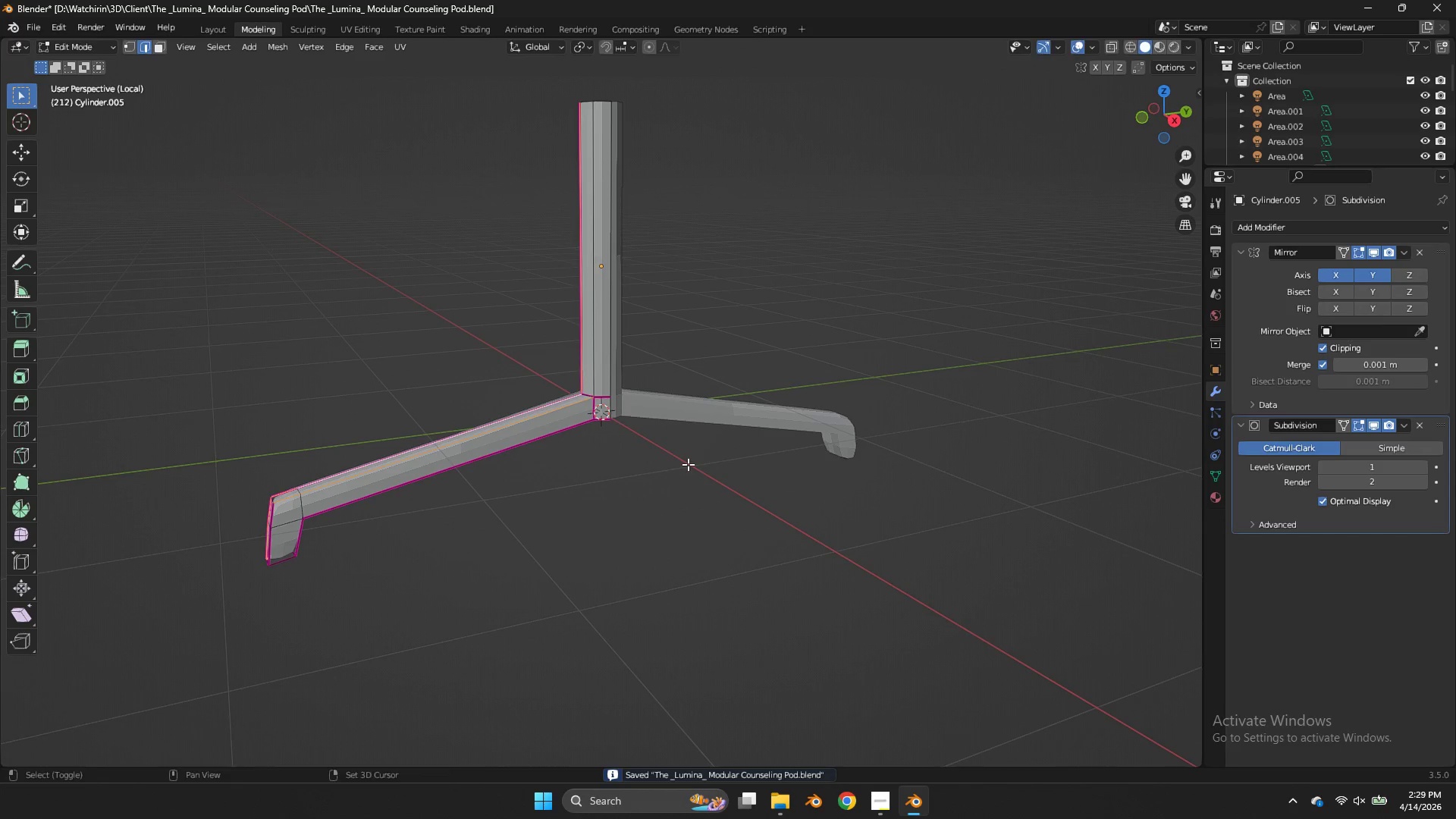 
key(Shift+E)
 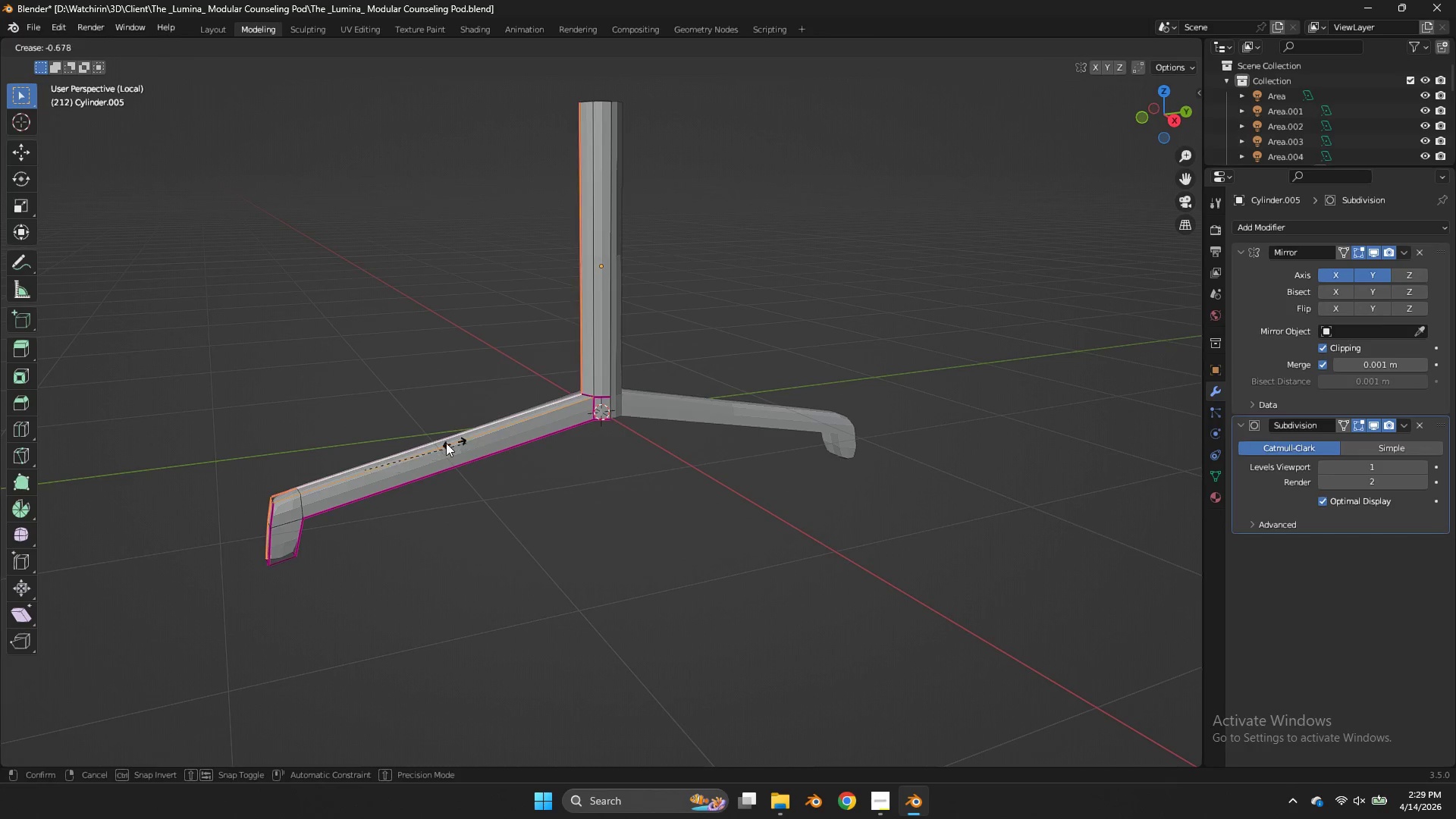 
left_click([439, 444])
 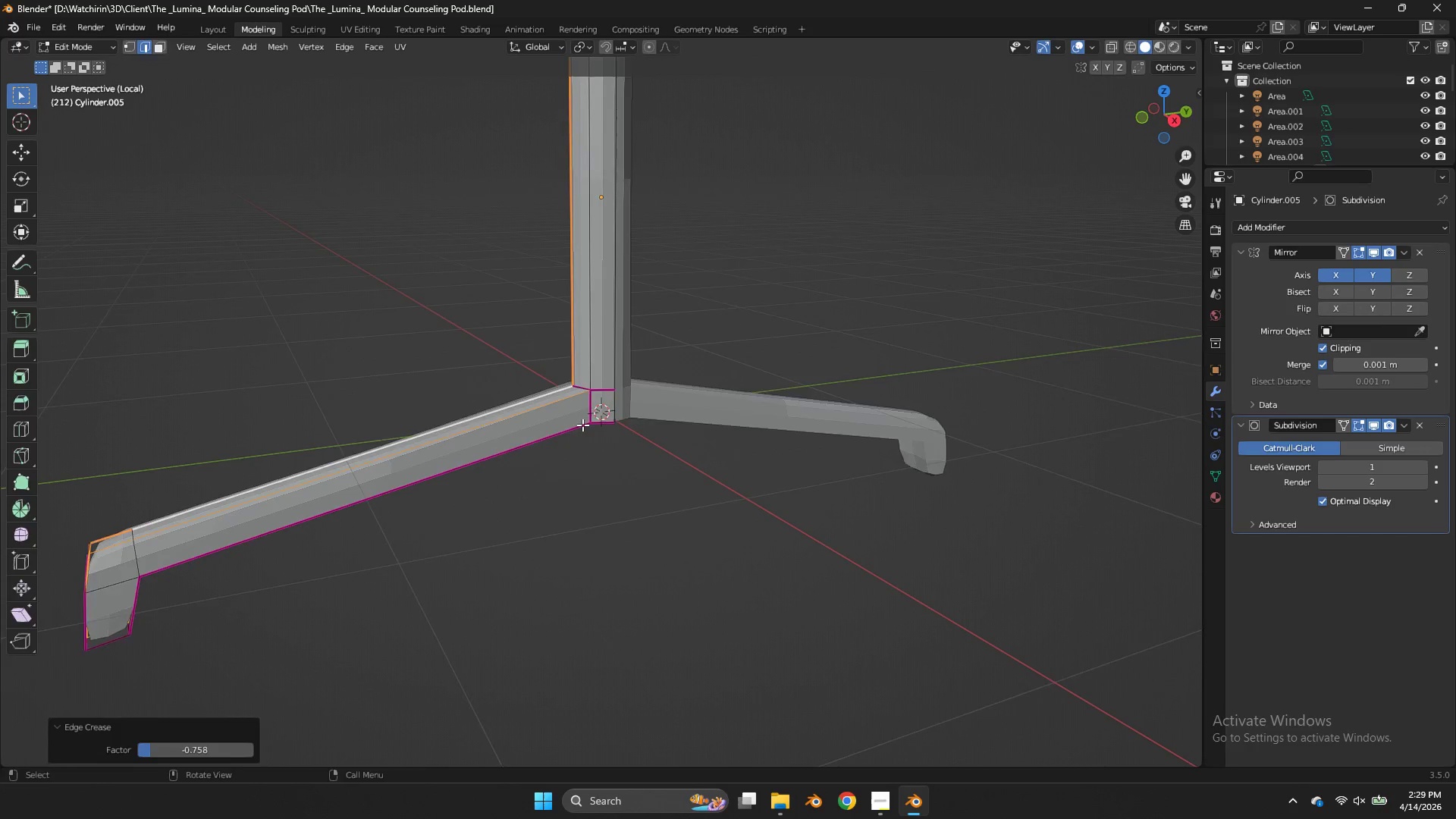 
key(Tab)
 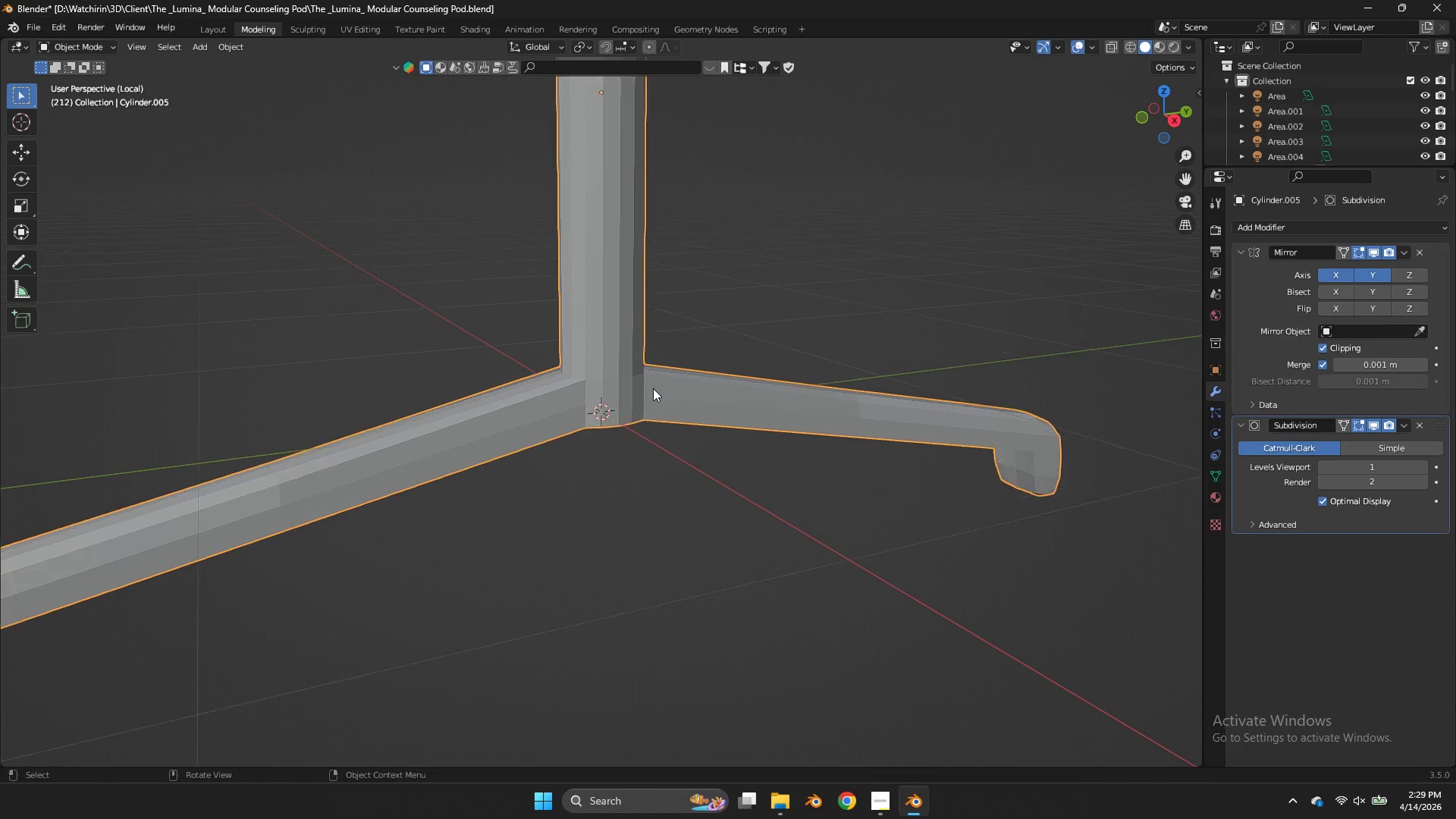 
scroll: coordinate [582, 425], scroll_direction: up, amount: 3.0
 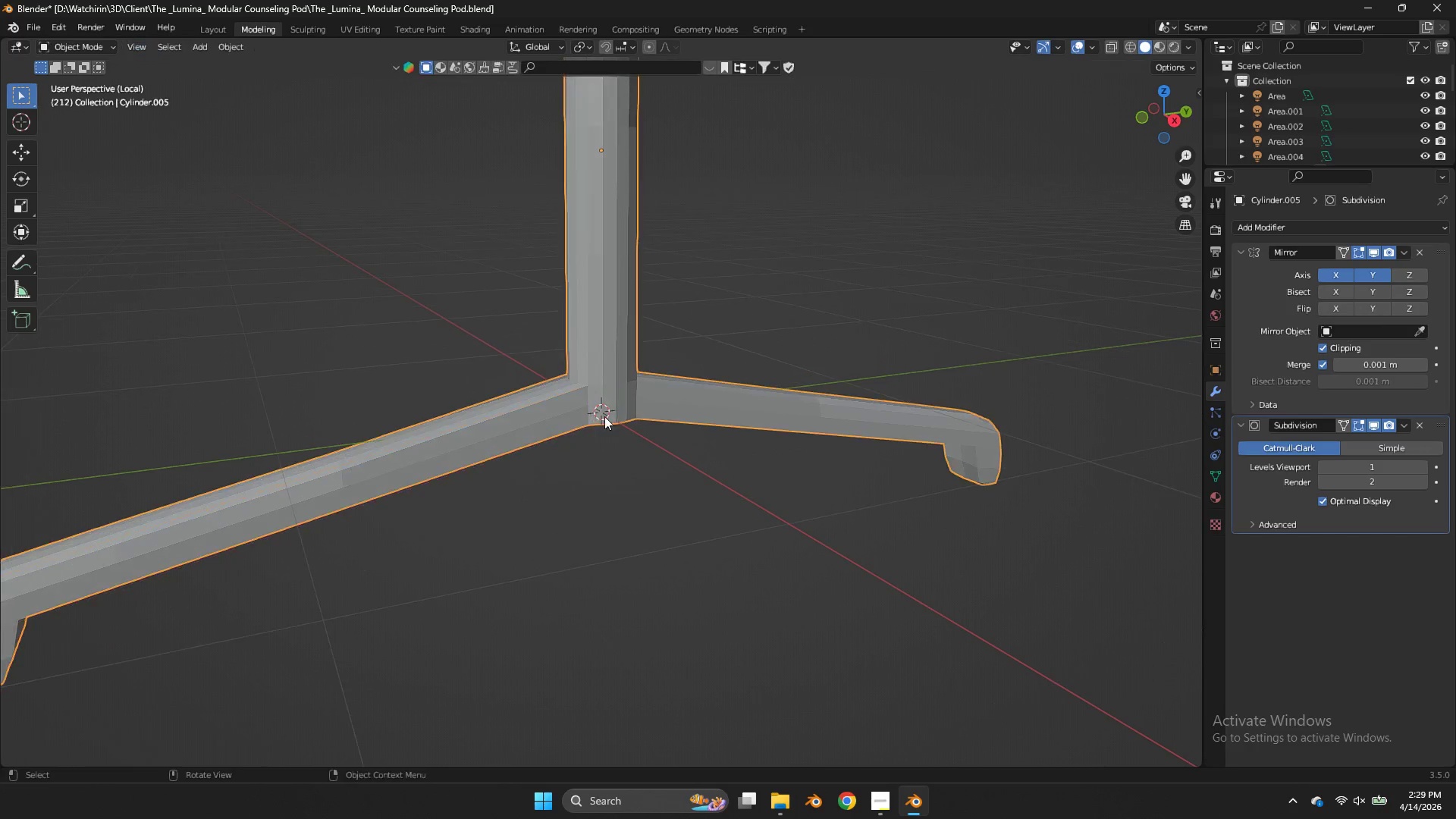 
key(Tab)
 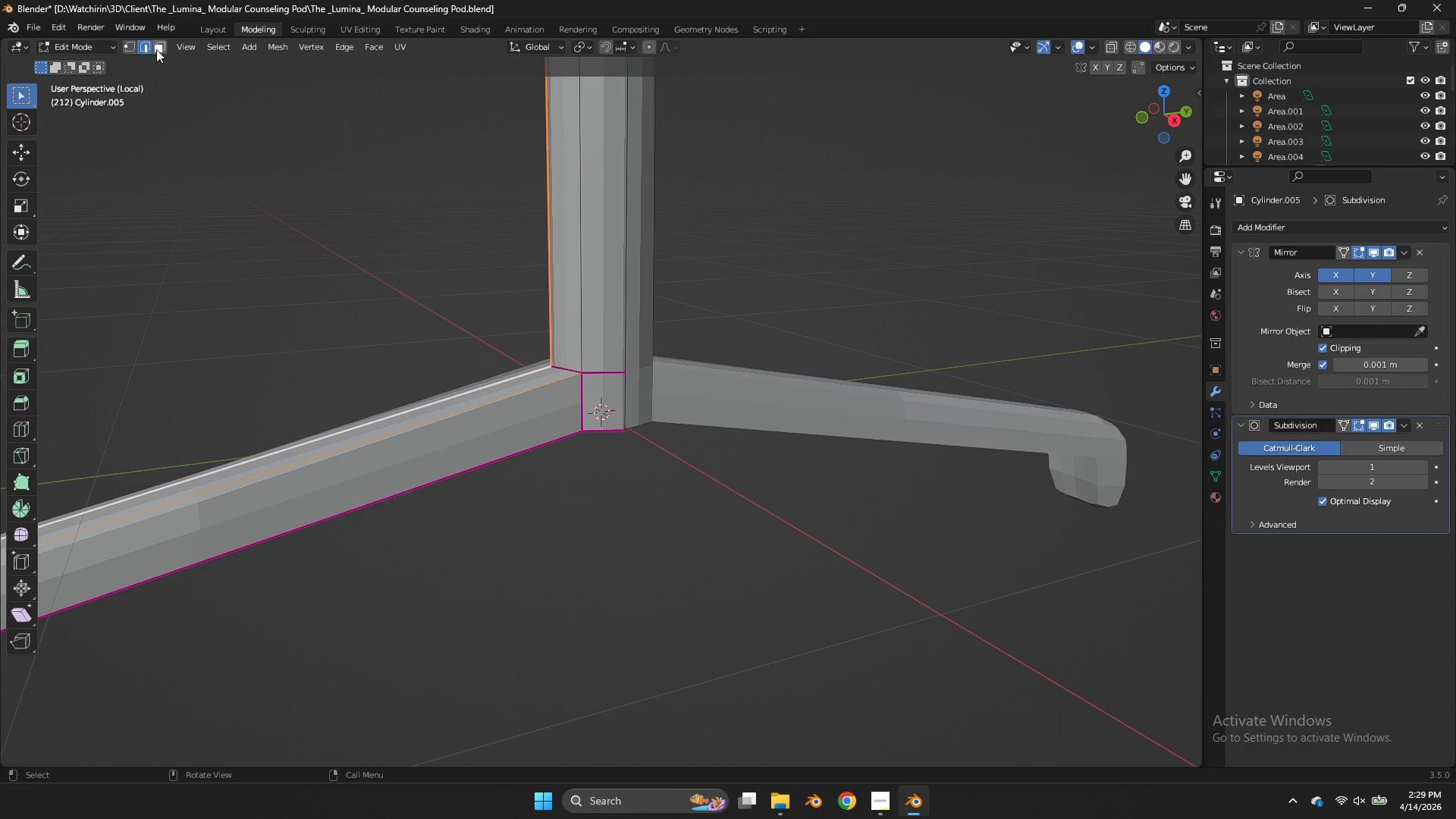 
scroll: coordinate [653, 388], scroll_direction: up, amount: 2.0
 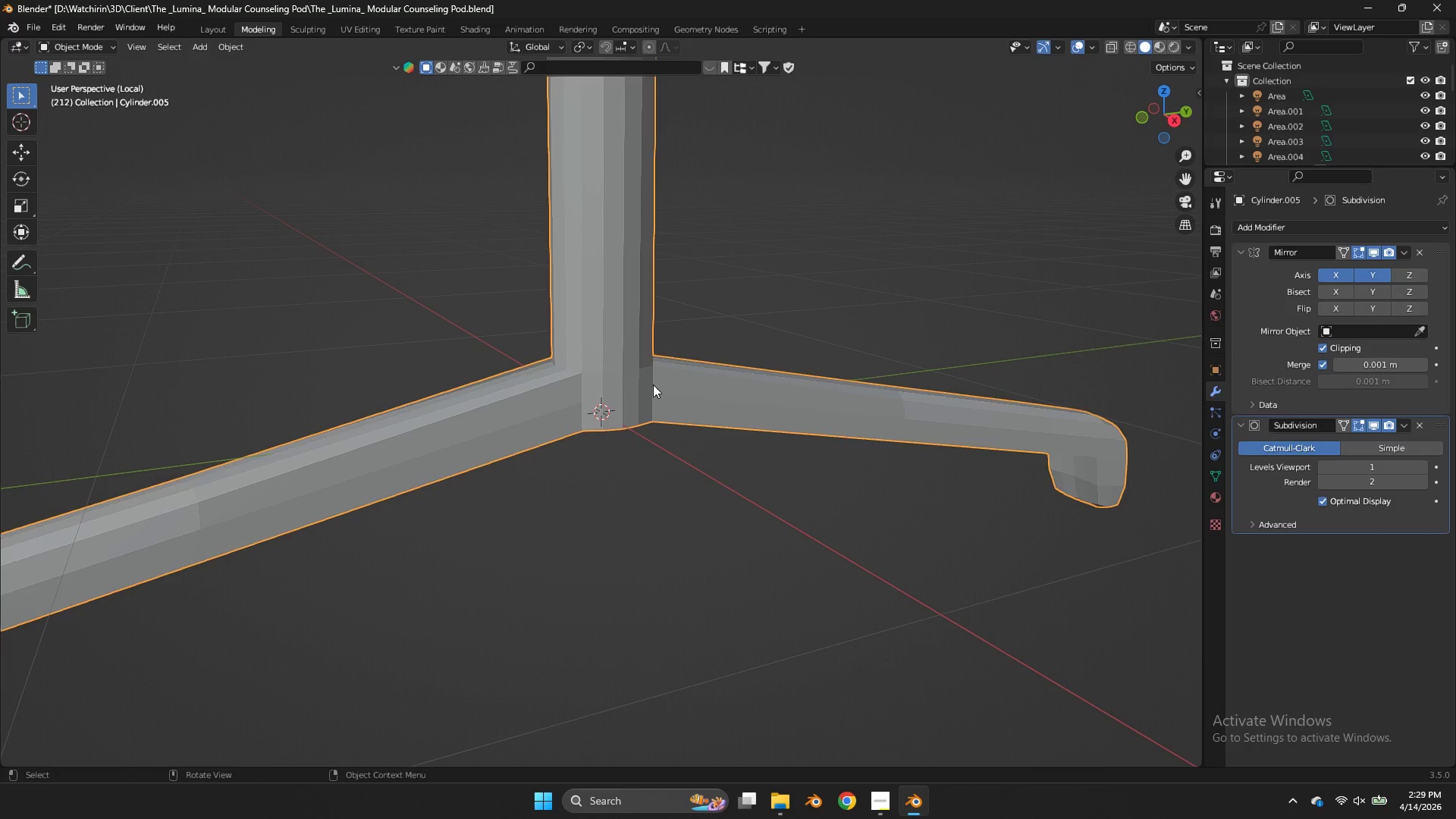 
left_click([156, 47])
 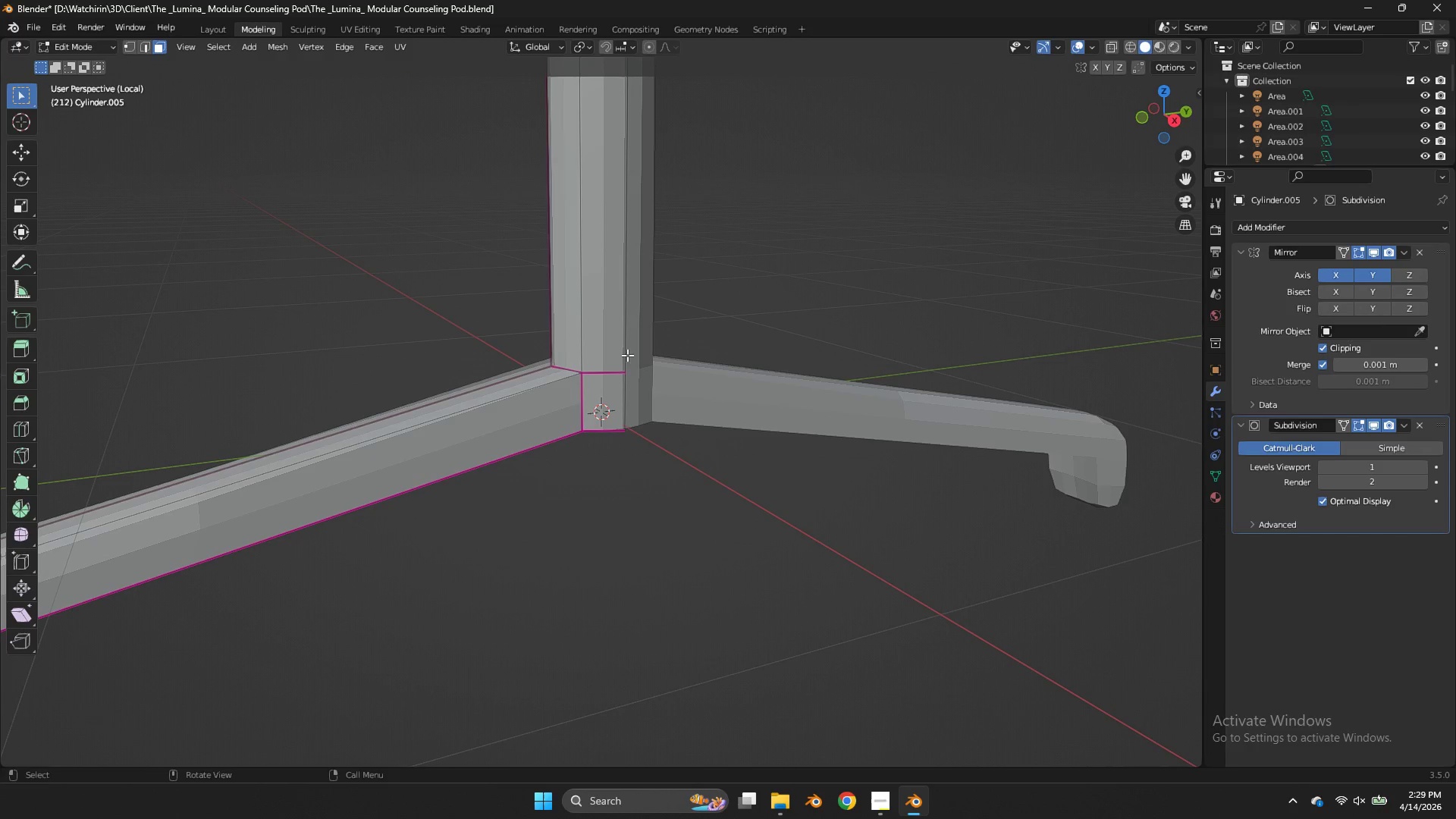 
left_click([619, 384])
 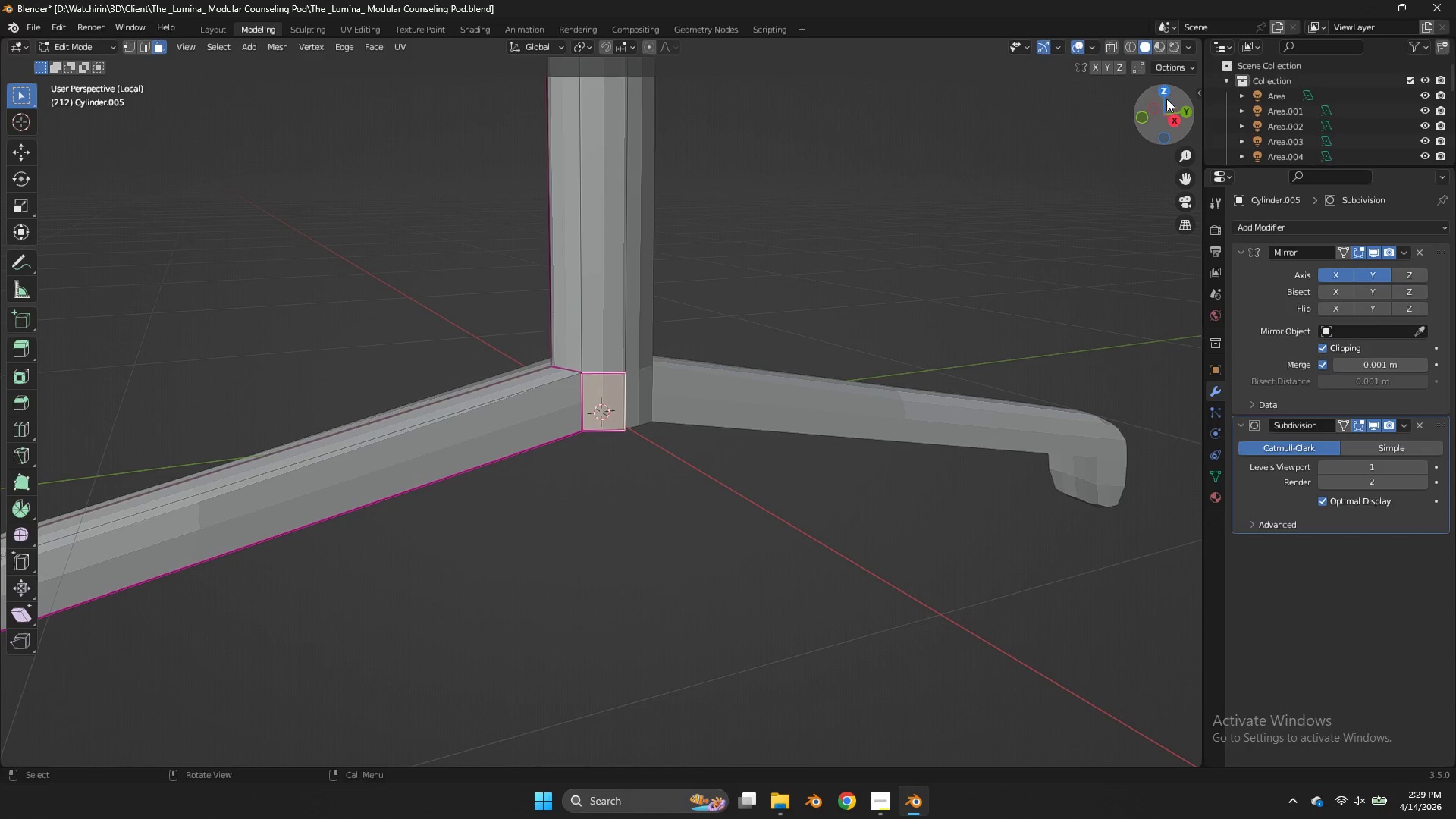 
left_click([1168, 93])
 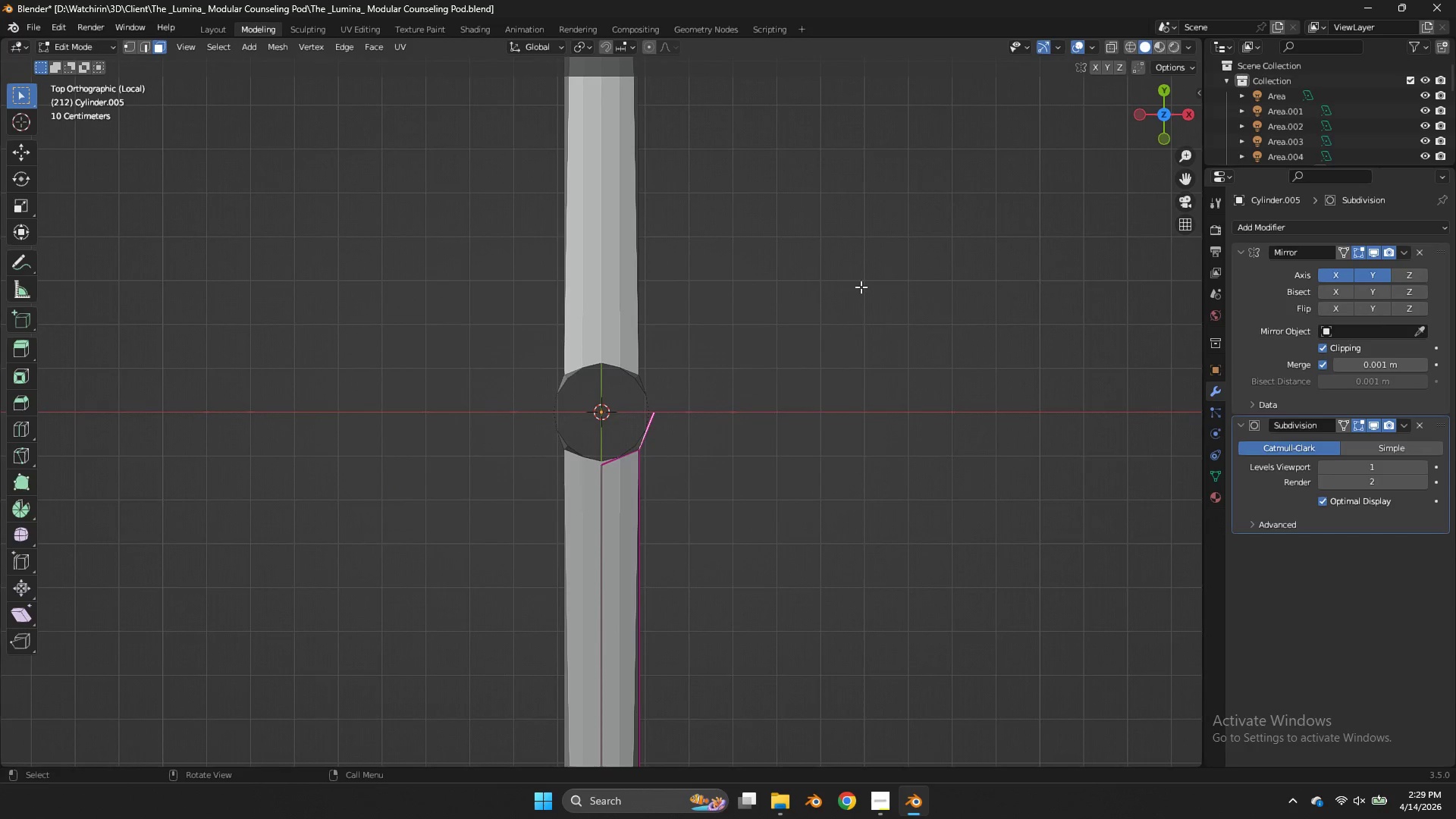 
key(E)
 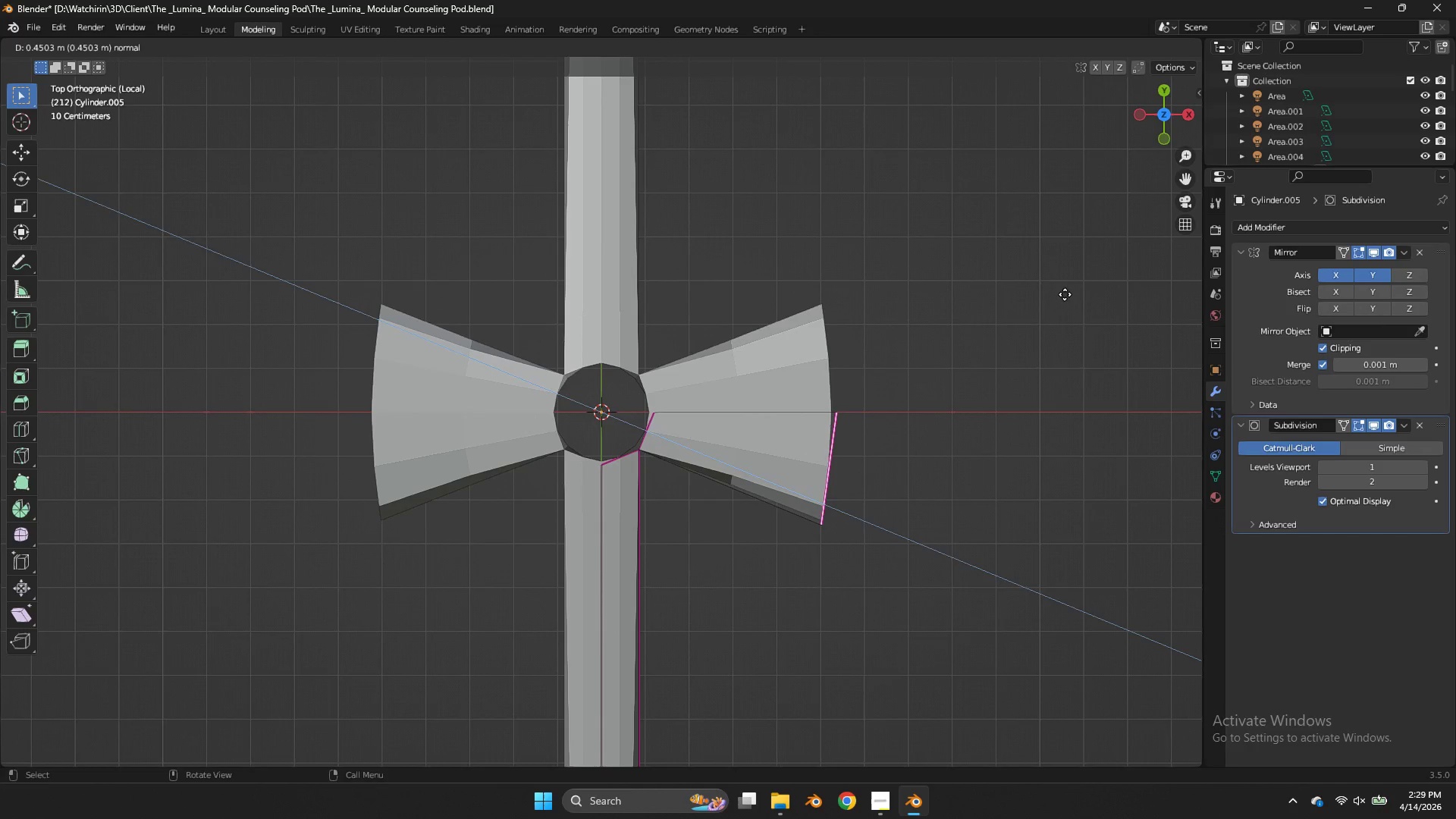 
left_click([1065, 294])
 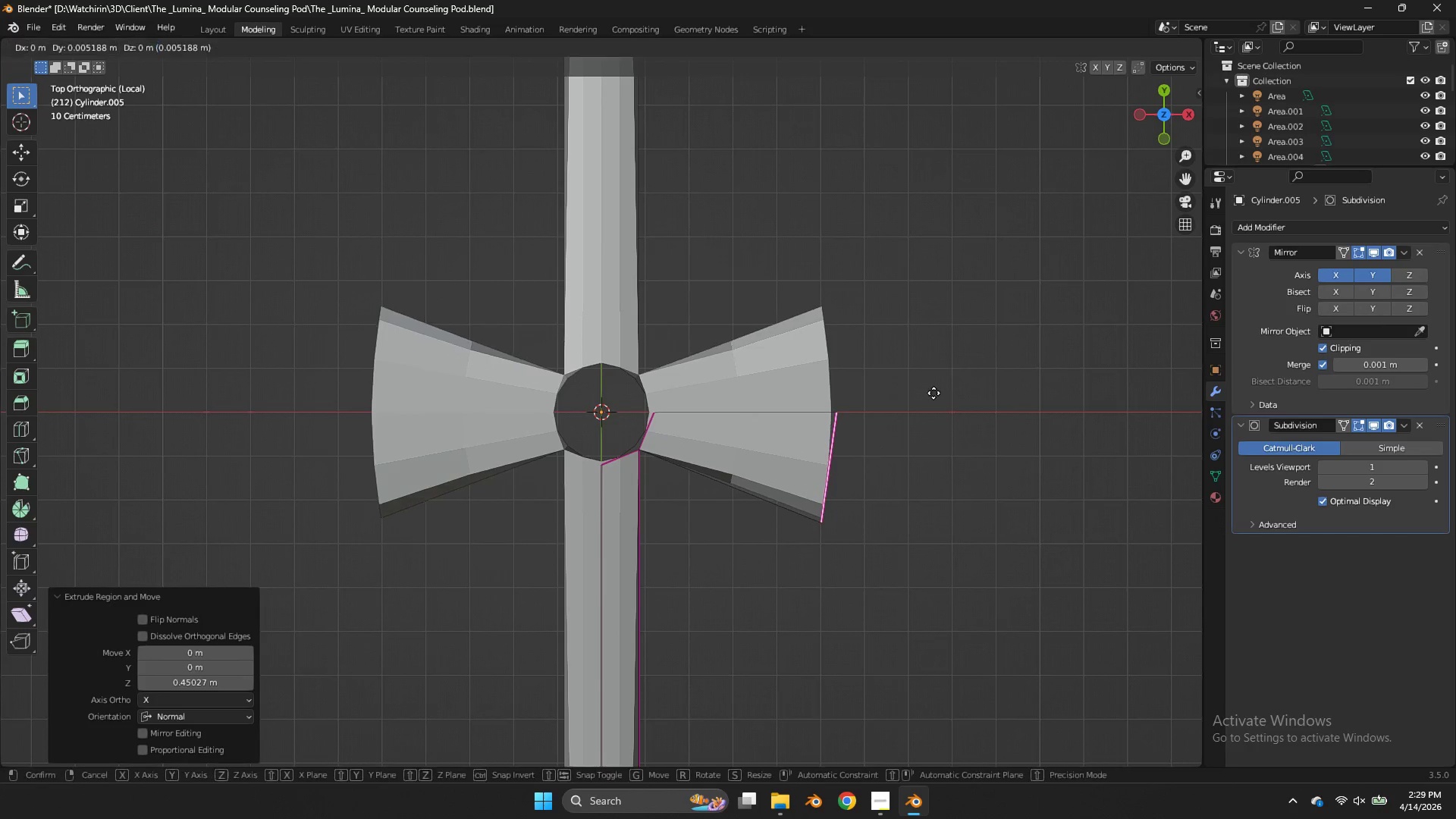 
key(G)
 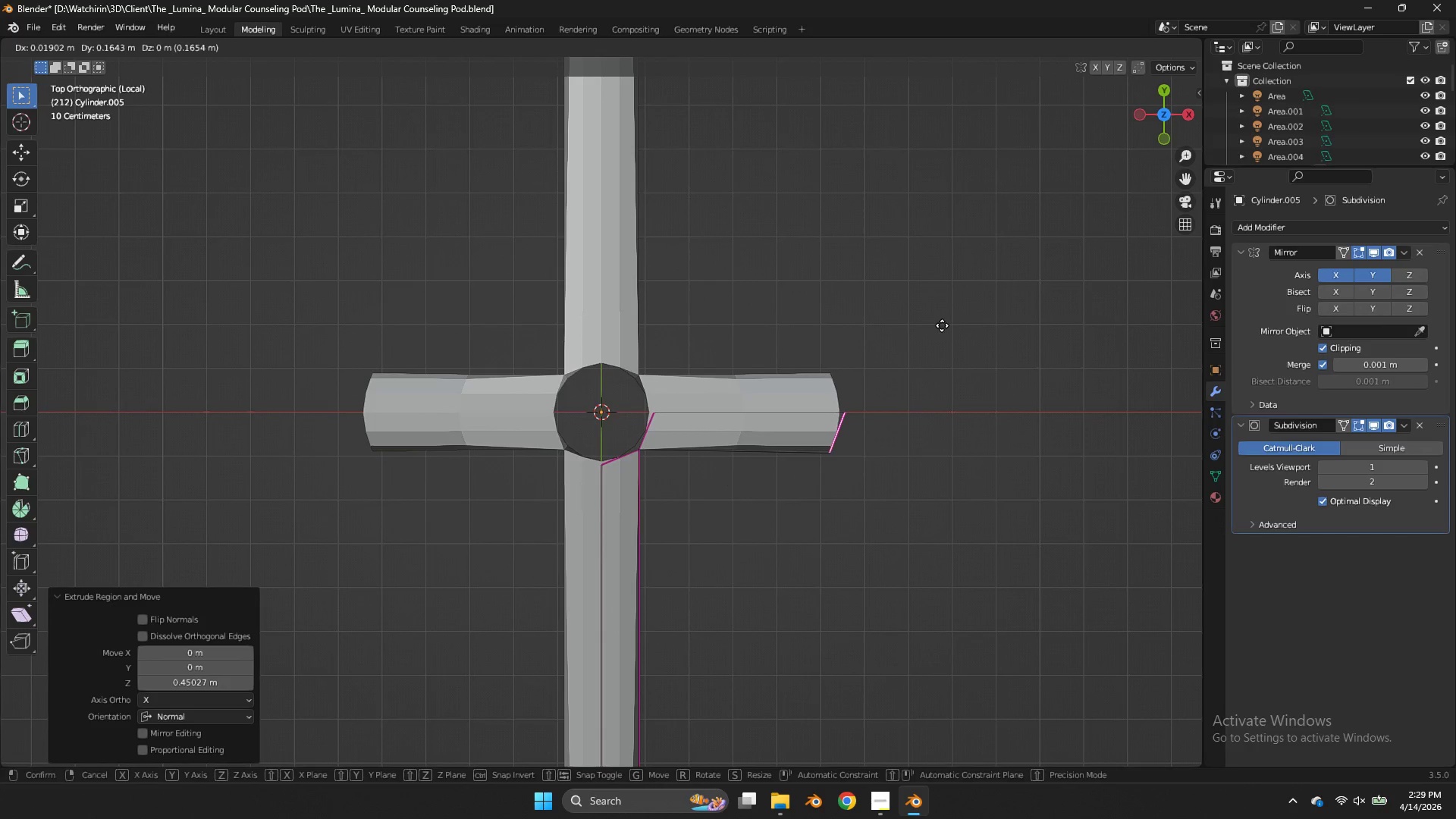 
left_click([942, 325])
 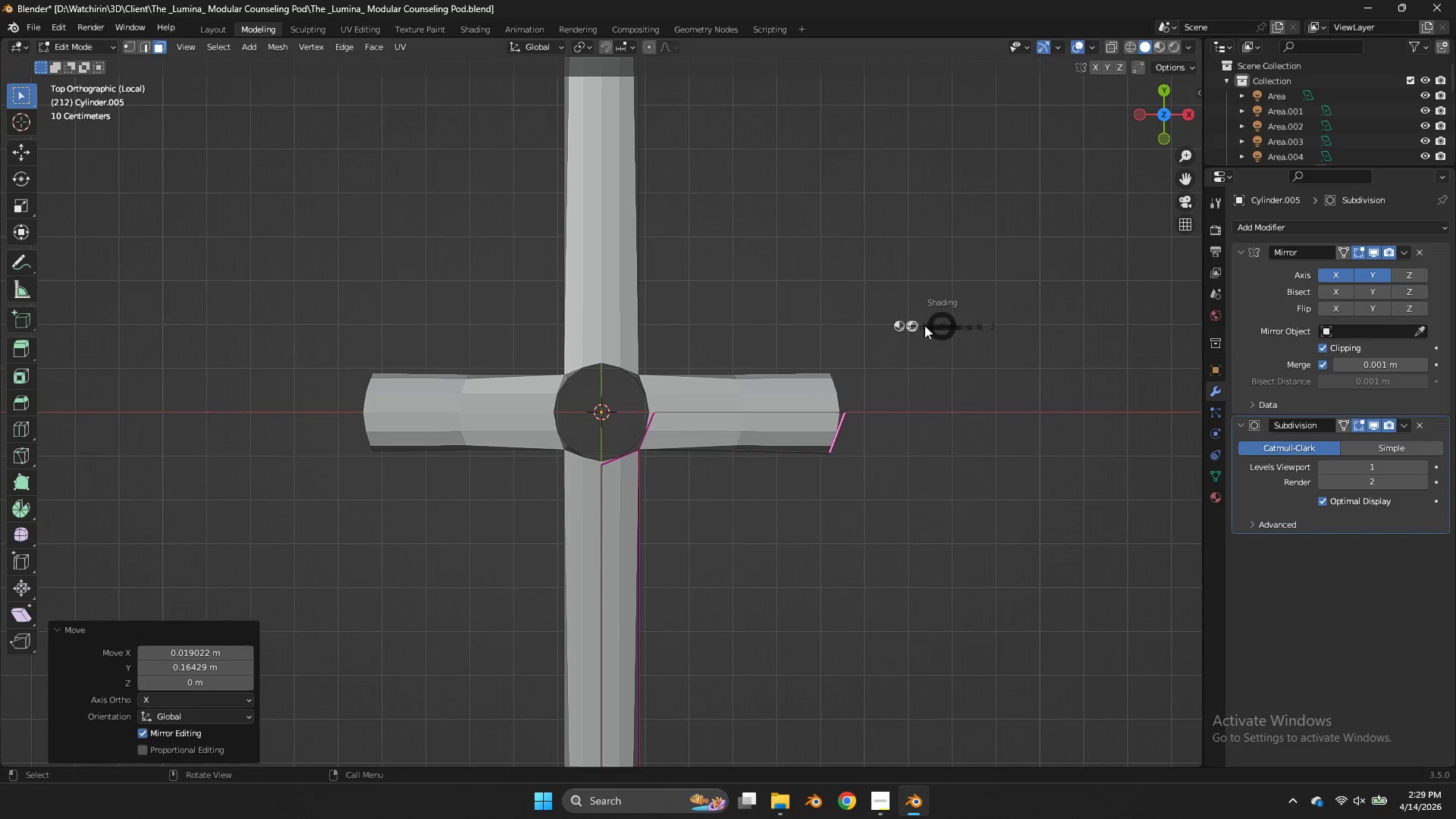 
type(zsx0)
 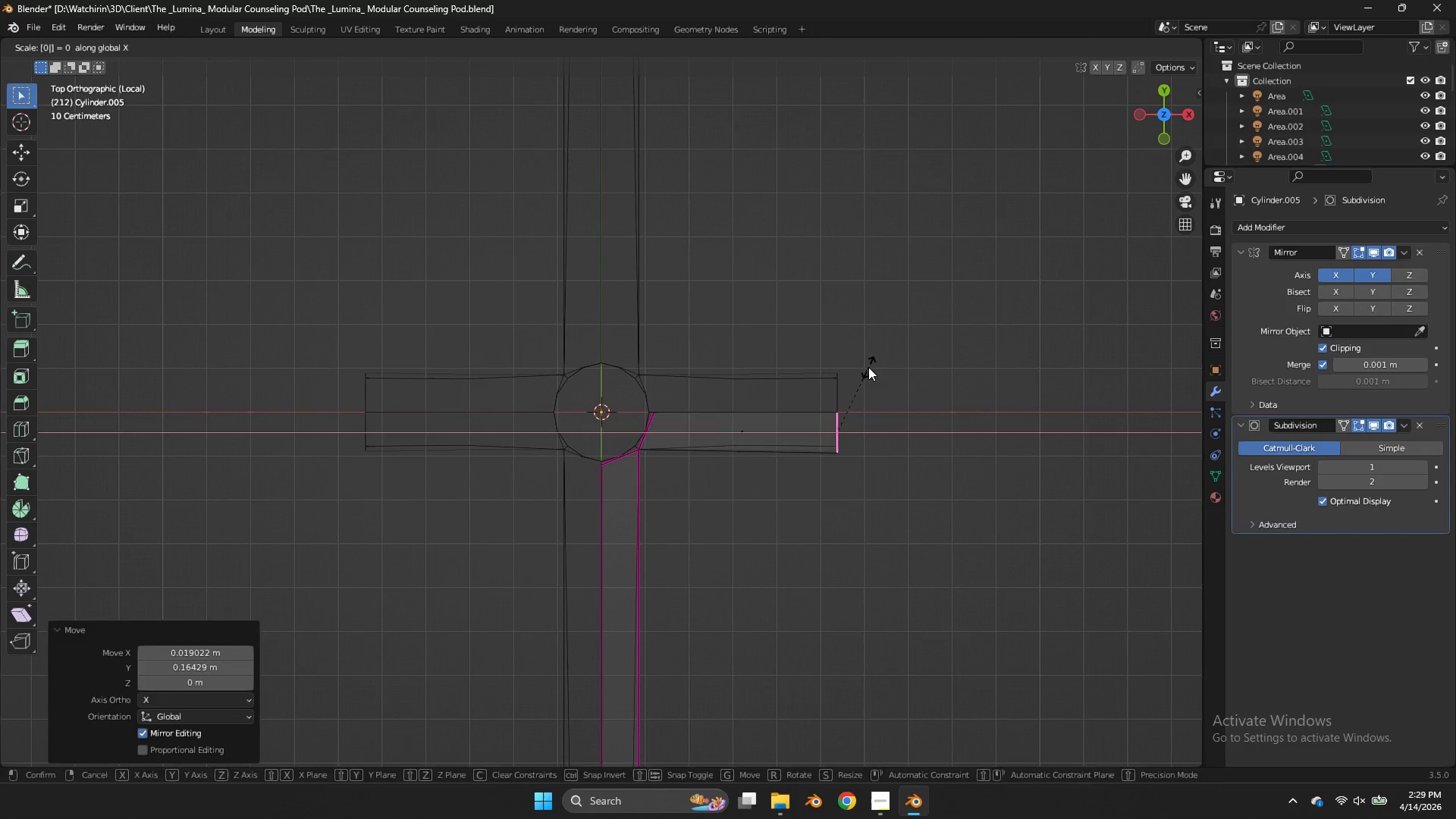 
key(Enter)
 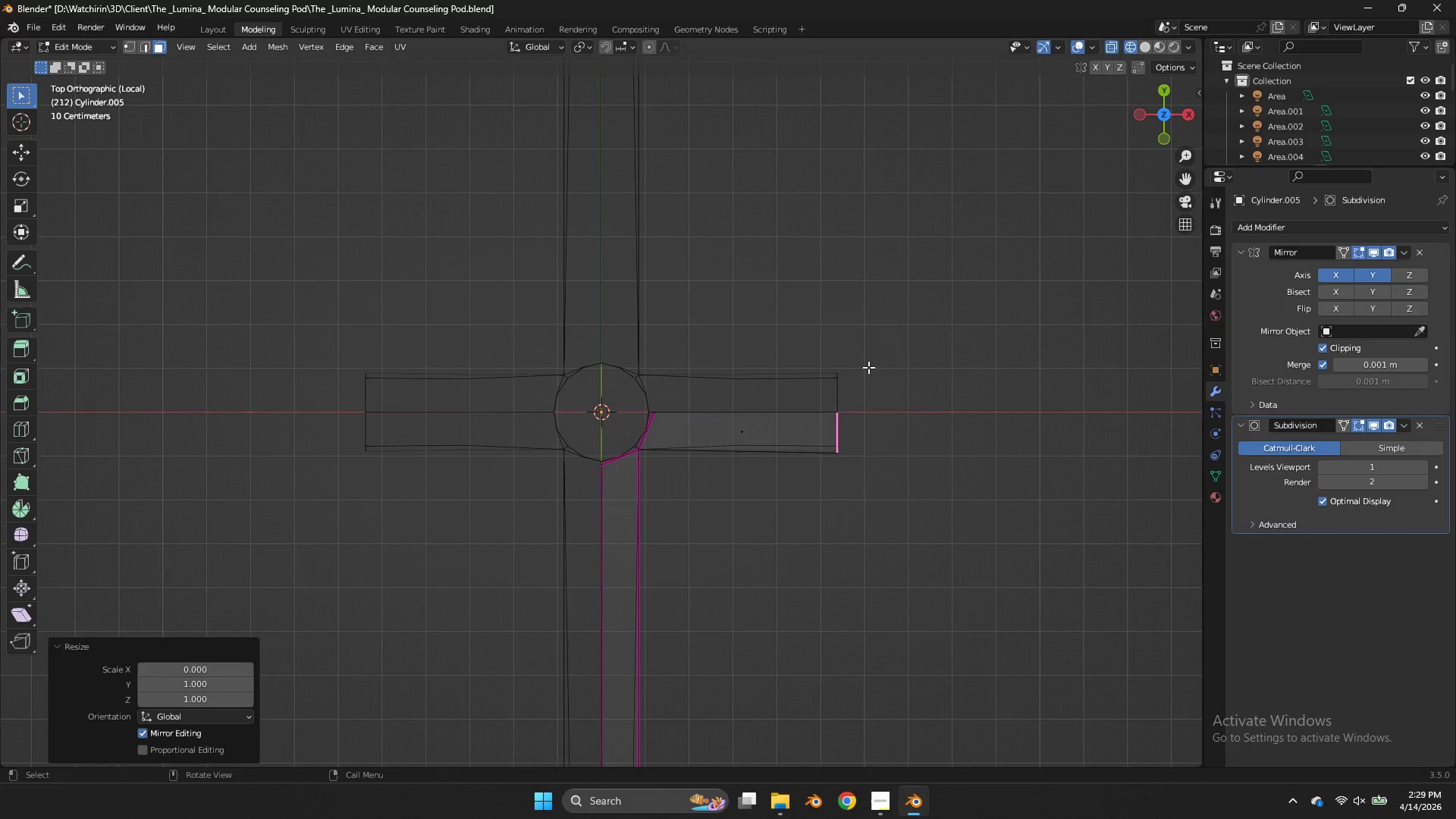 
type(gx)
 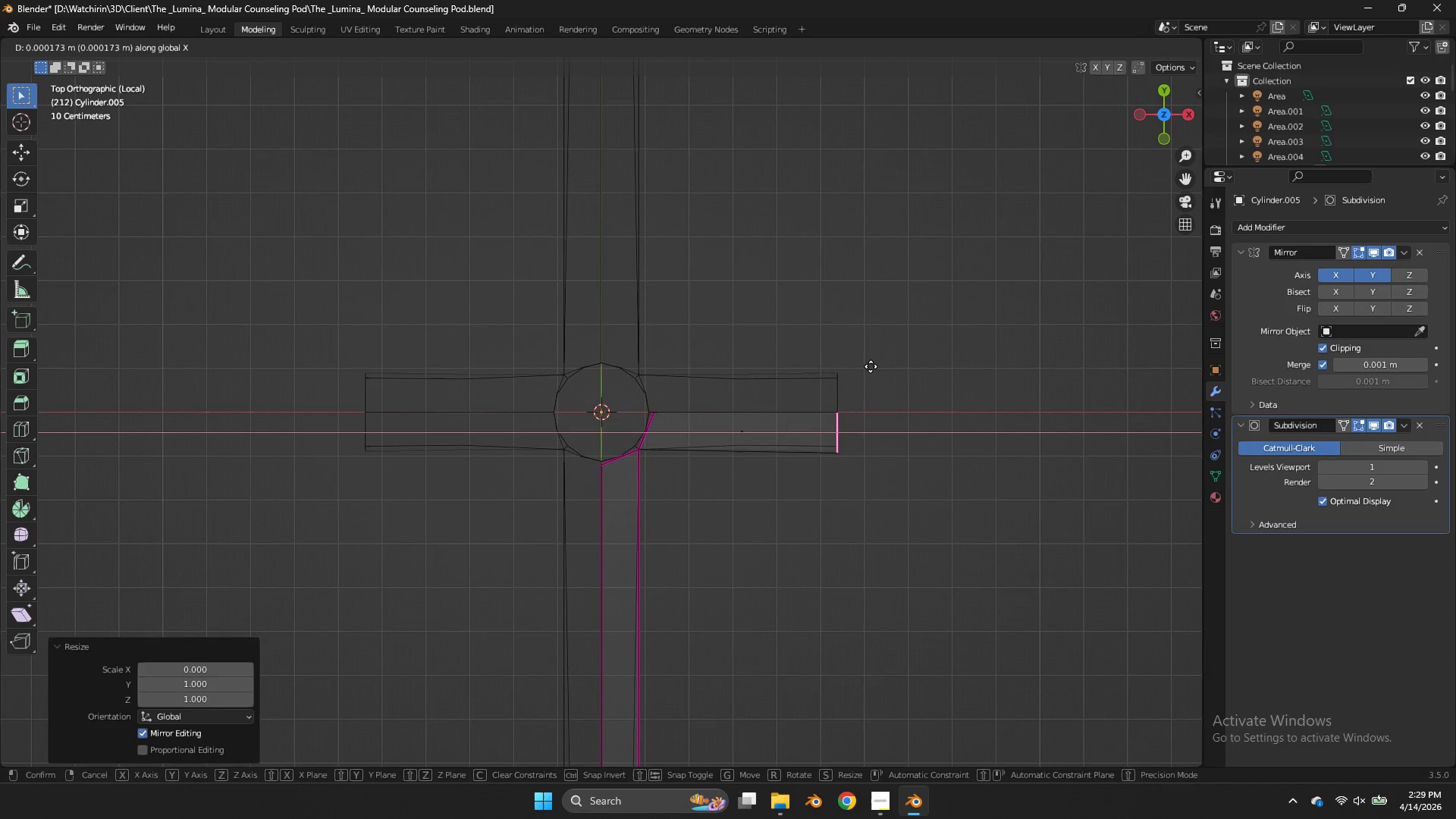 
hold_key(key=ShiftLeft, duration=0.48)
 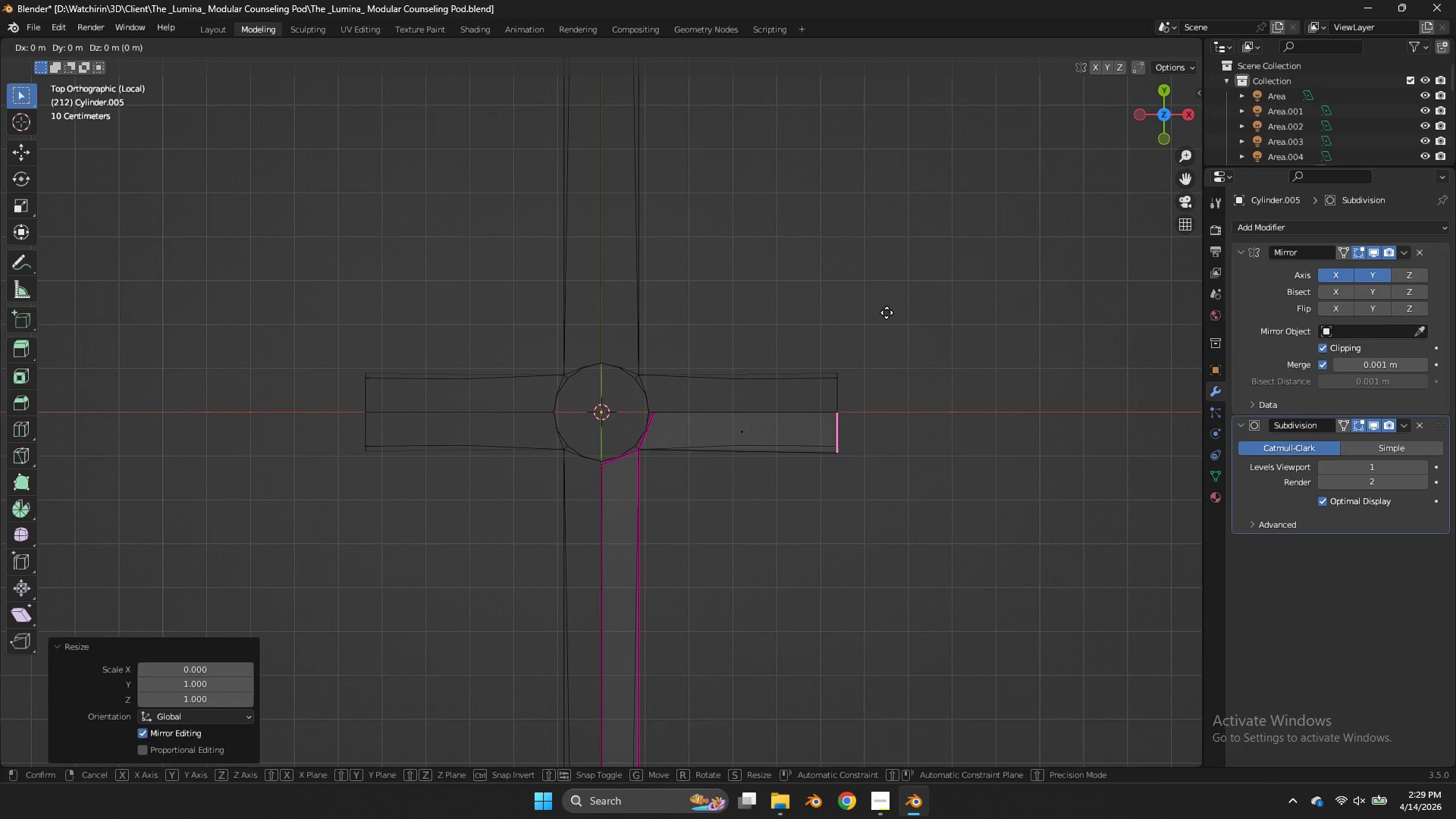 
right_click([879, 292])
 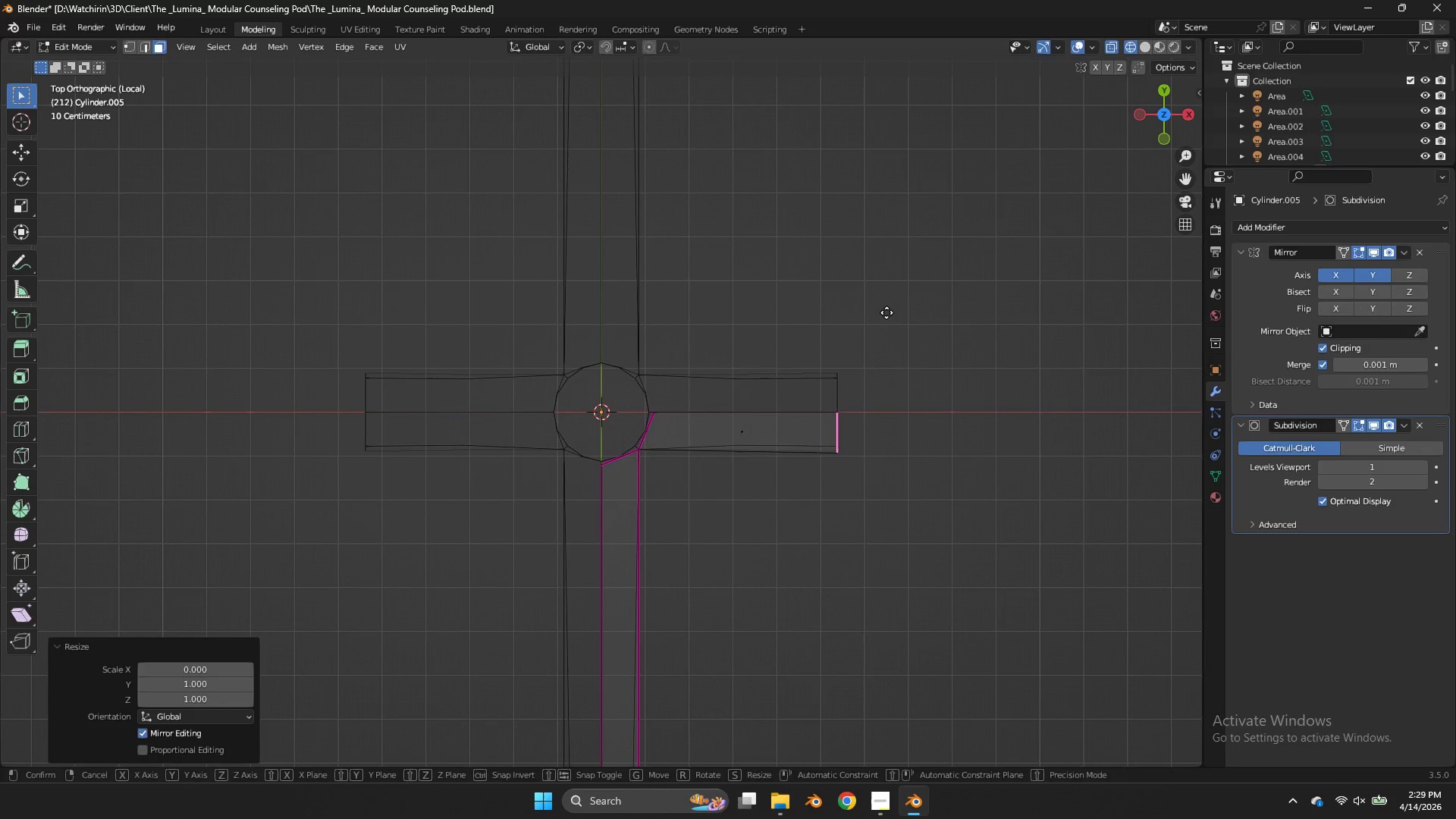 
key(G)
 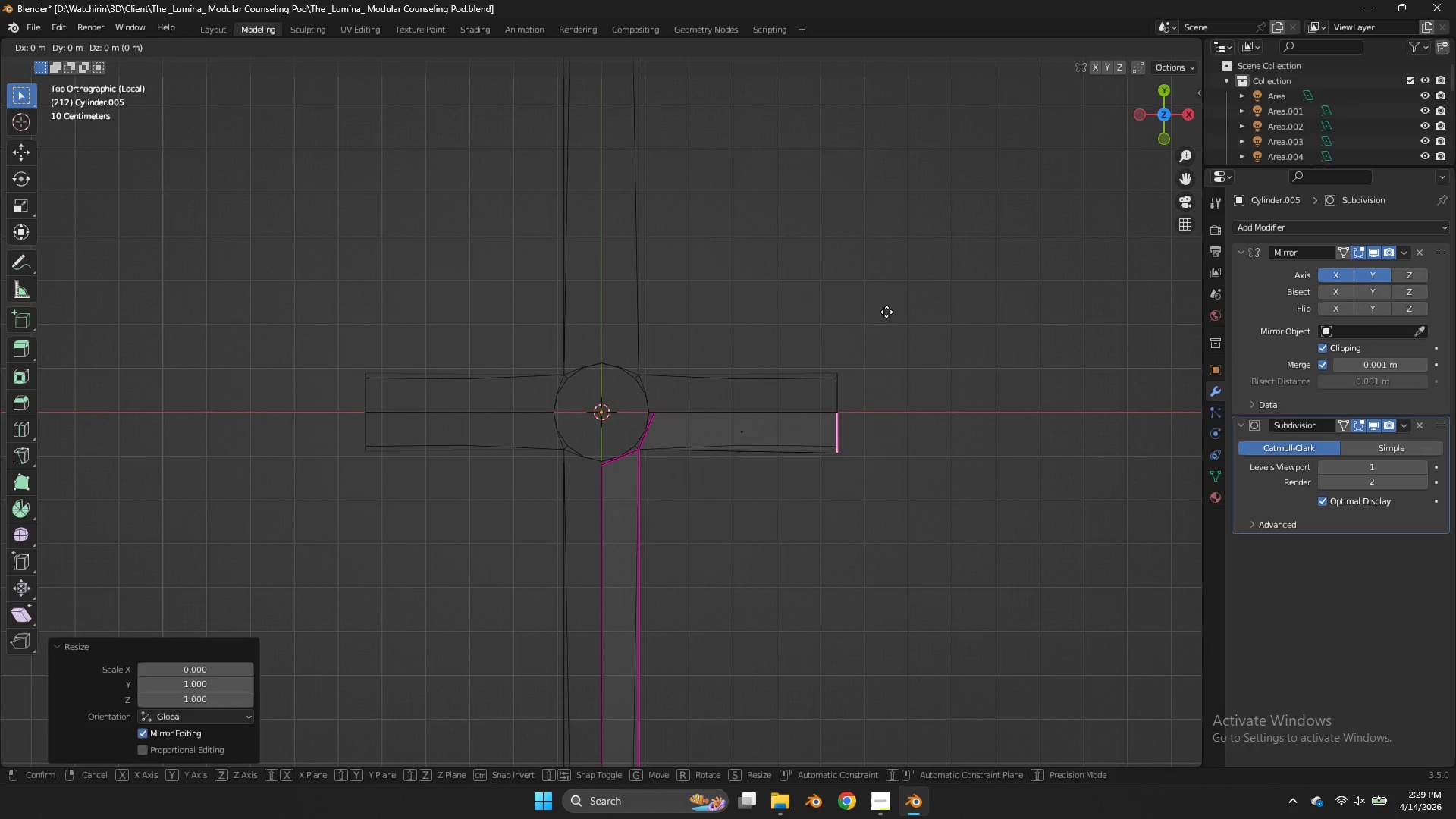 
hold_key(key=ShiftLeft, duration=1.33)
left_click([886, 261])
 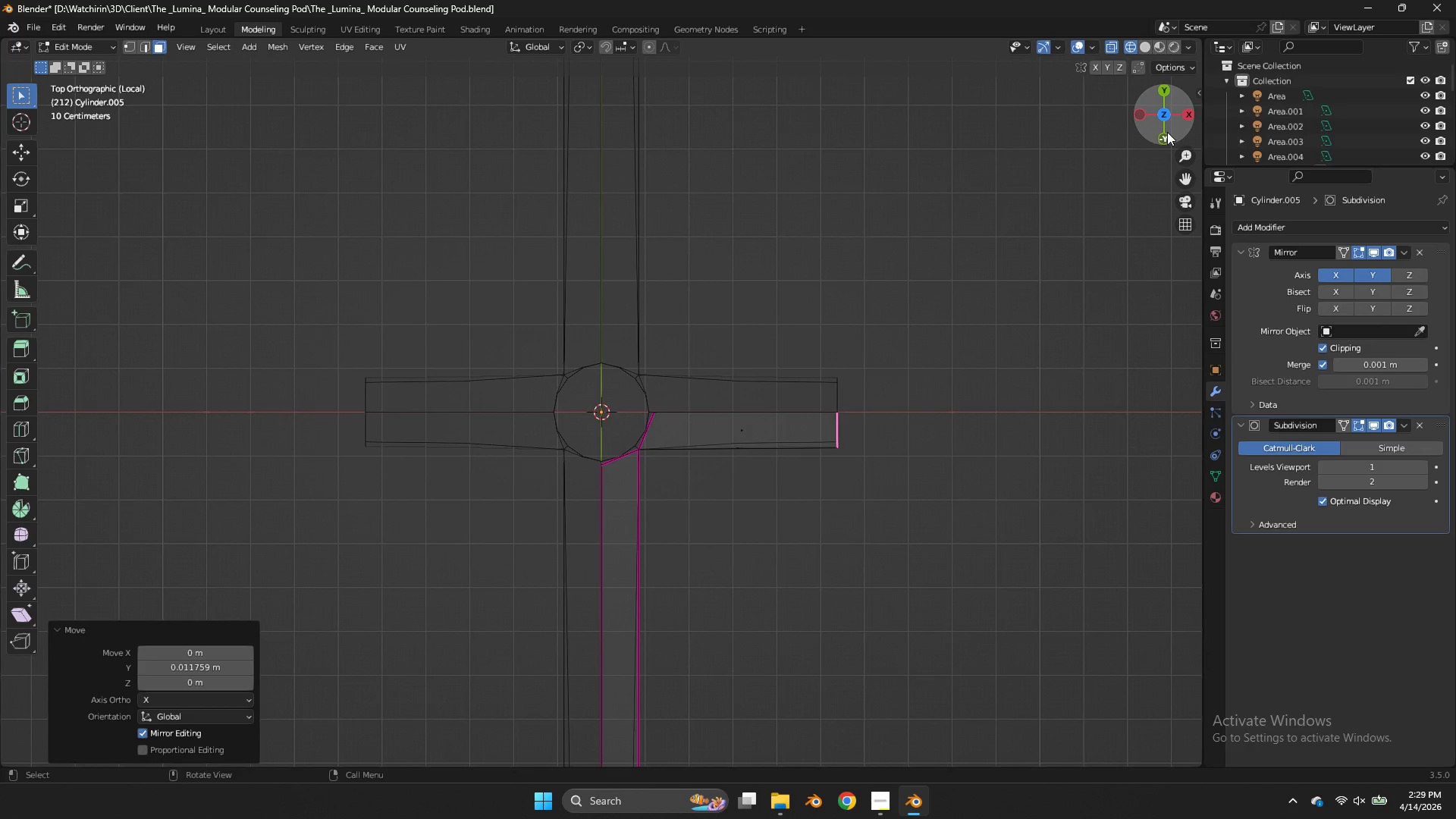 
left_click([1161, 135])
 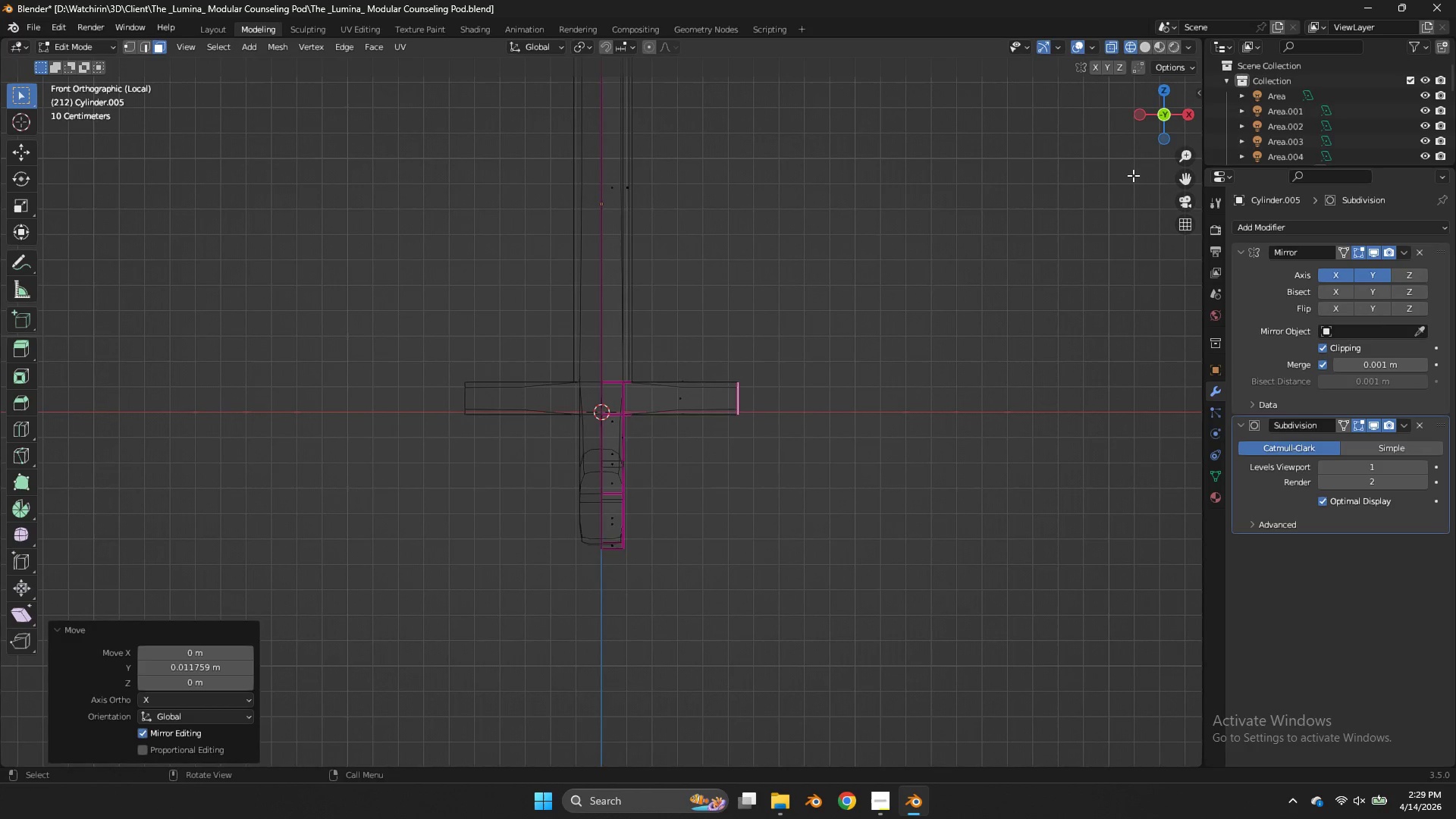 
scroll: coordinate [1152, 151], scroll_direction: down, amount: 3.0
 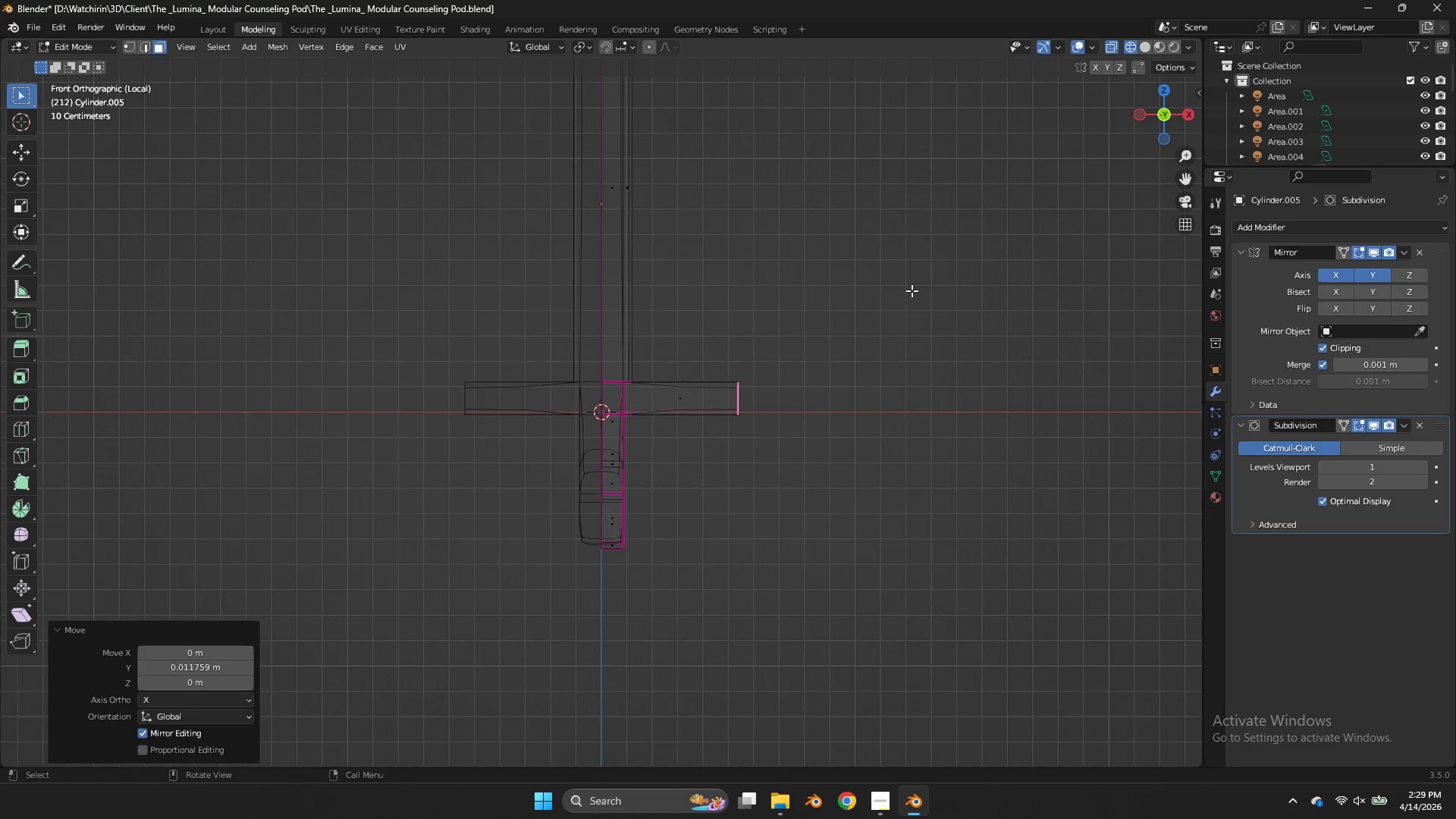 
type(gx)
 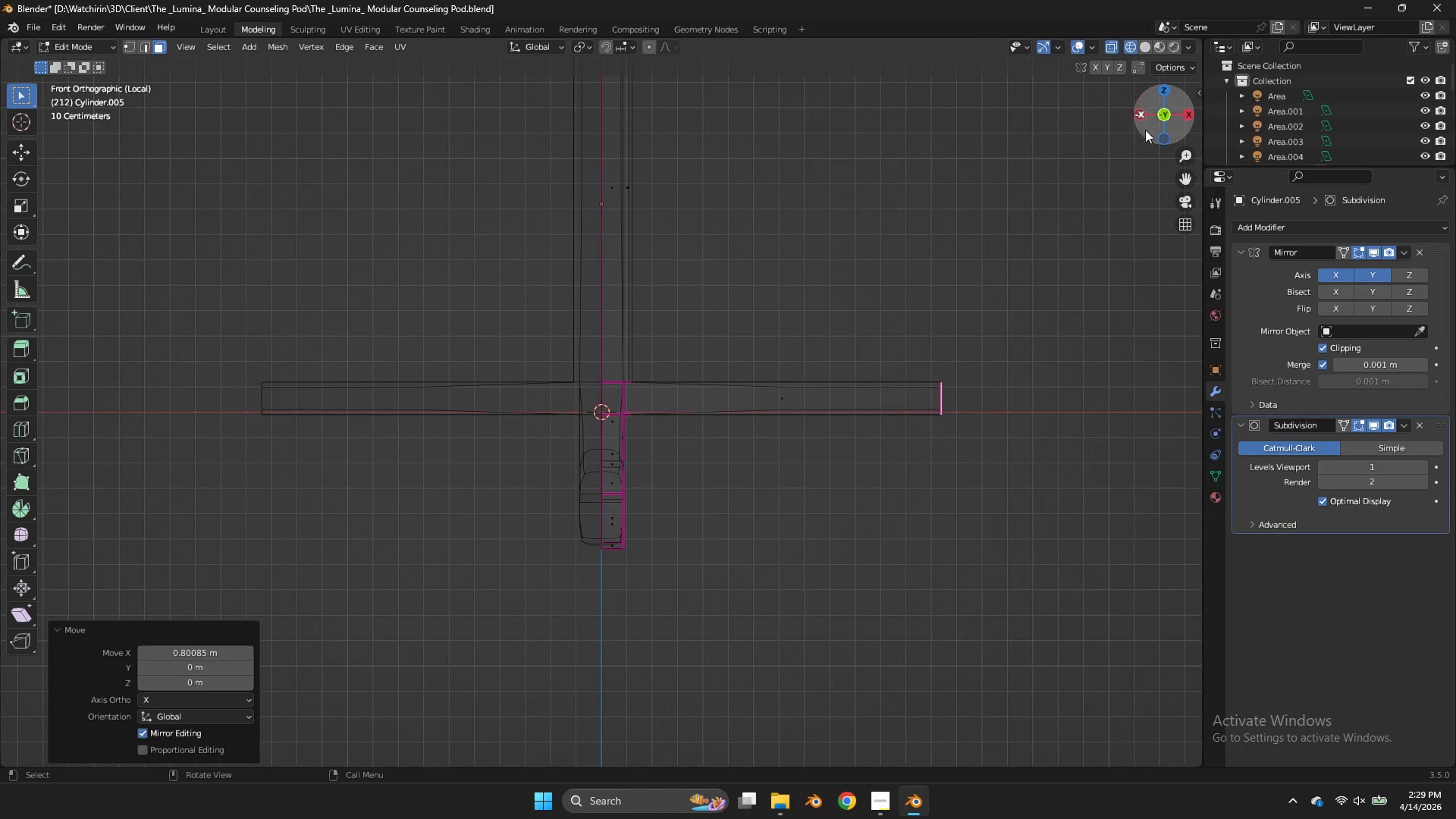 
left_click_drag(start_coordinate=[1158, 113], to_coordinate=[1059, 171])
 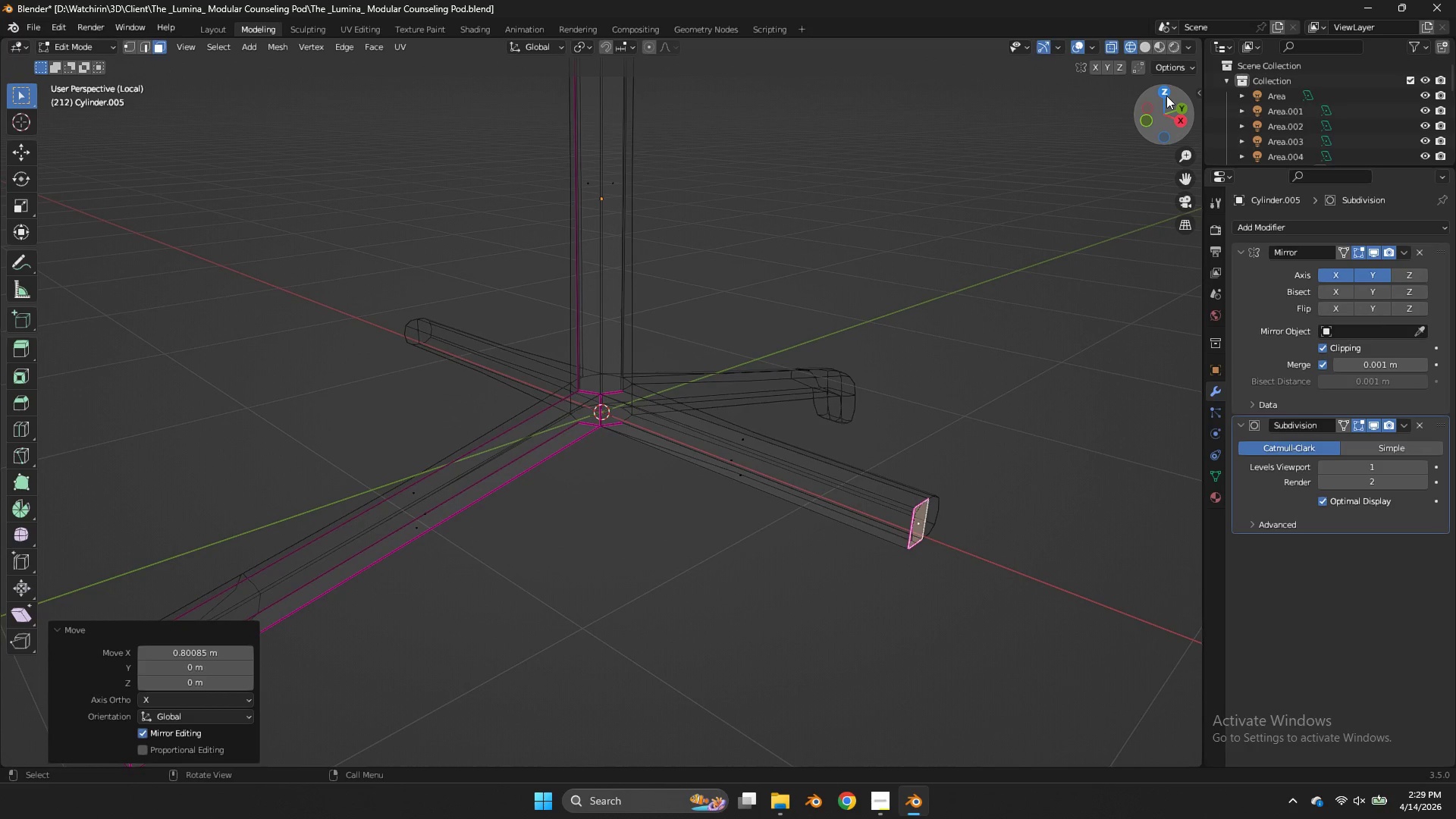 
left_click([1167, 95])
 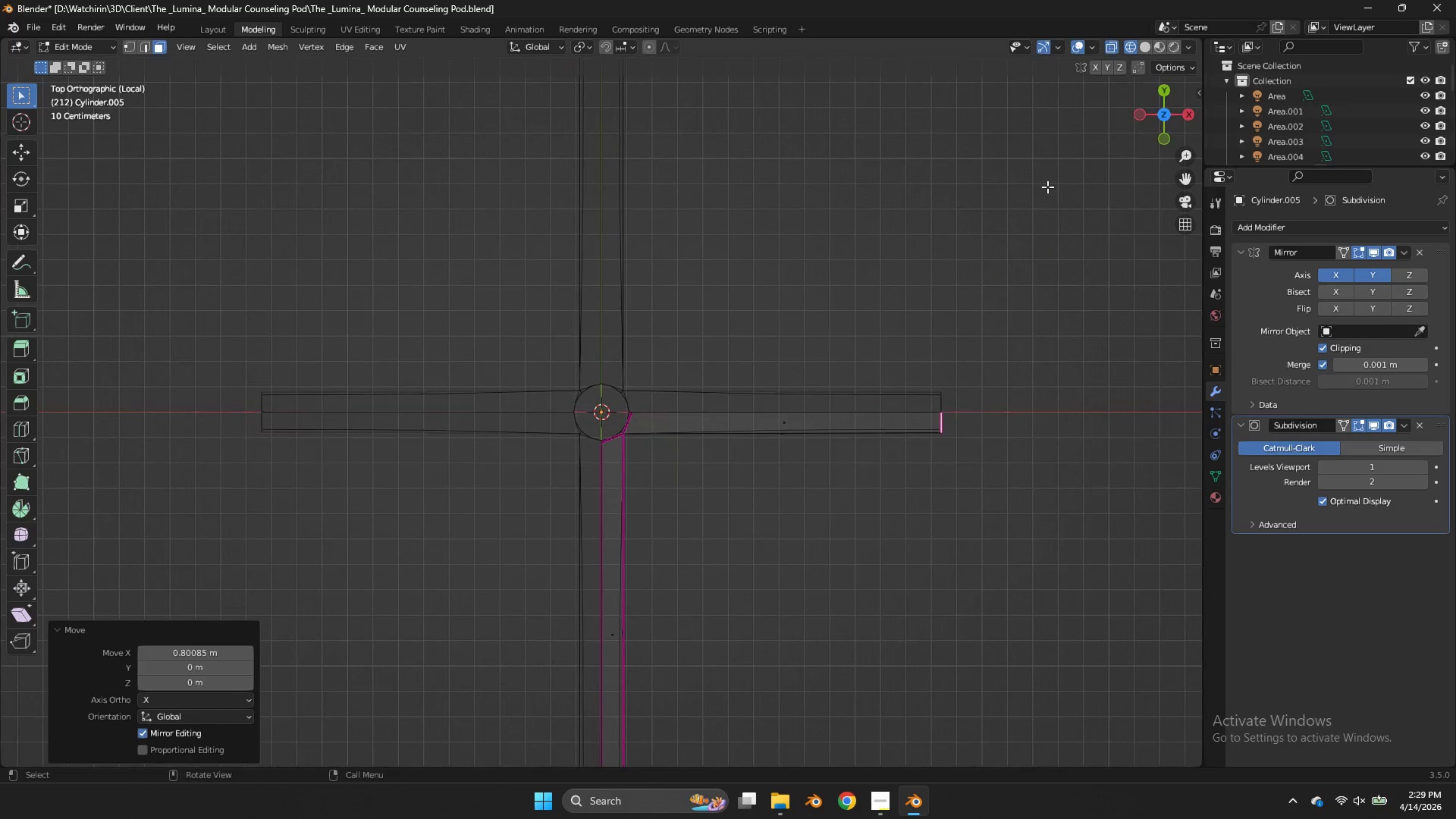 
scroll: coordinate [952, 259], scroll_direction: down, amount: 4.0
 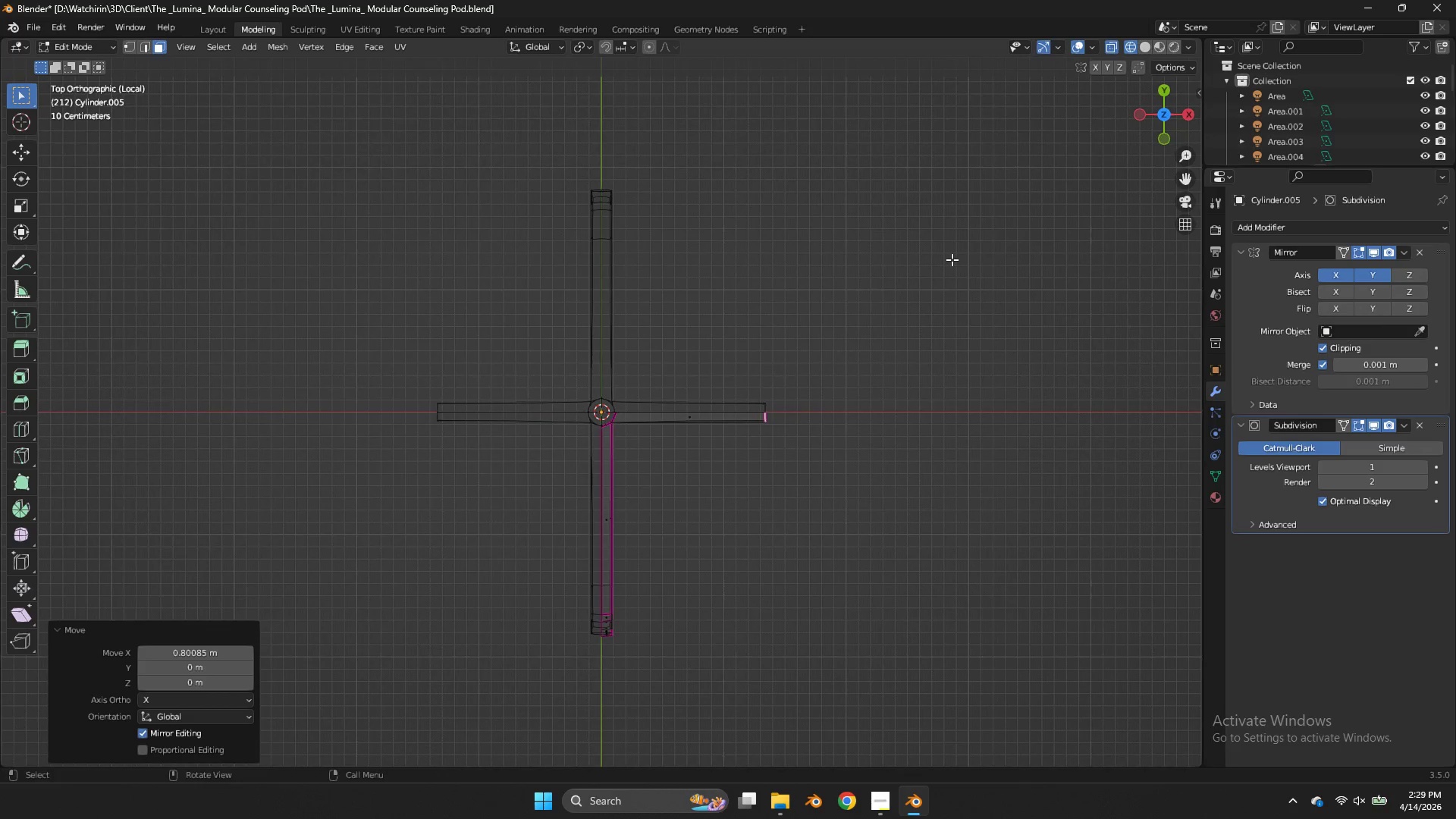 
type(gx)
 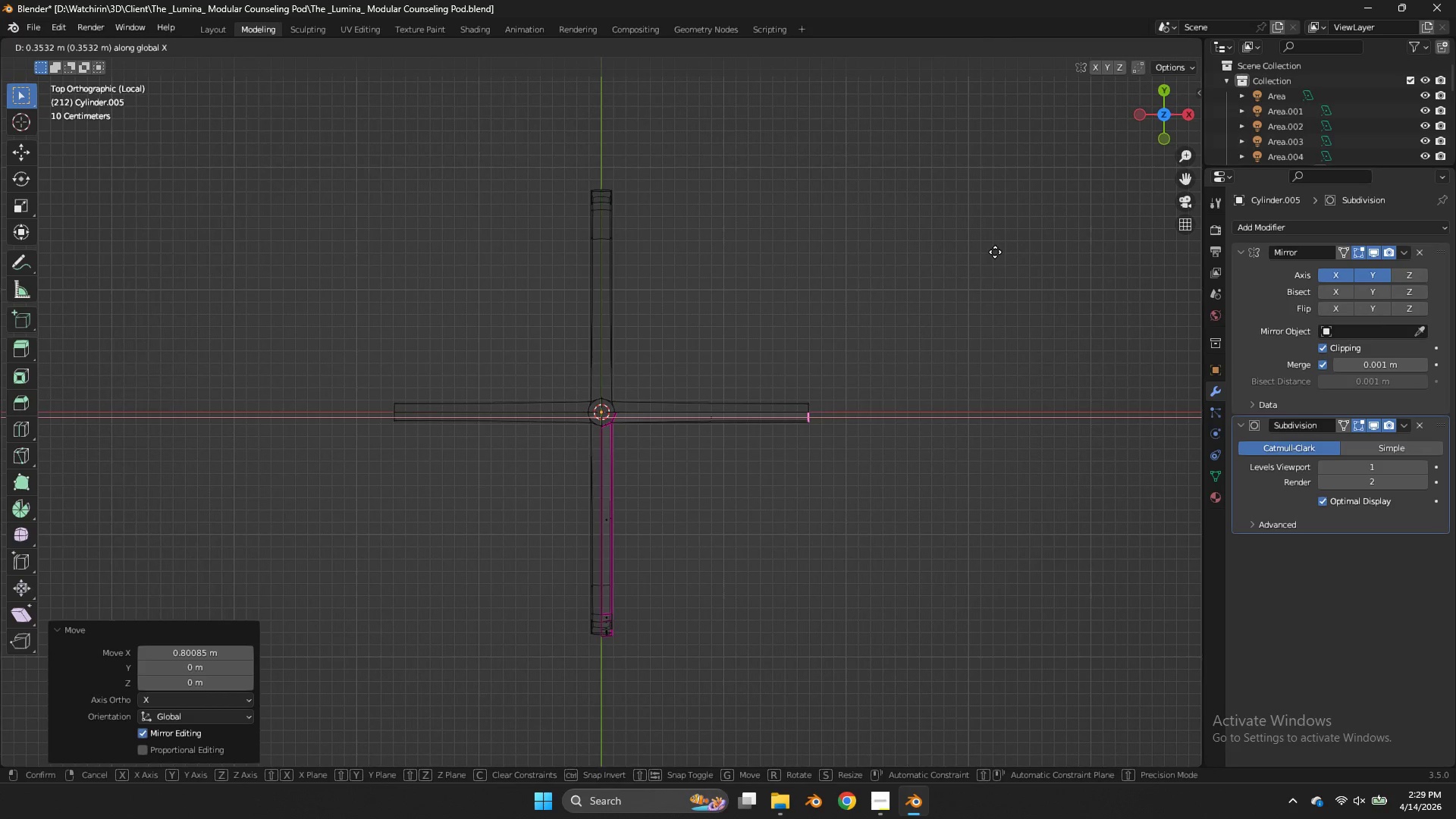 
left_click([995, 252])
 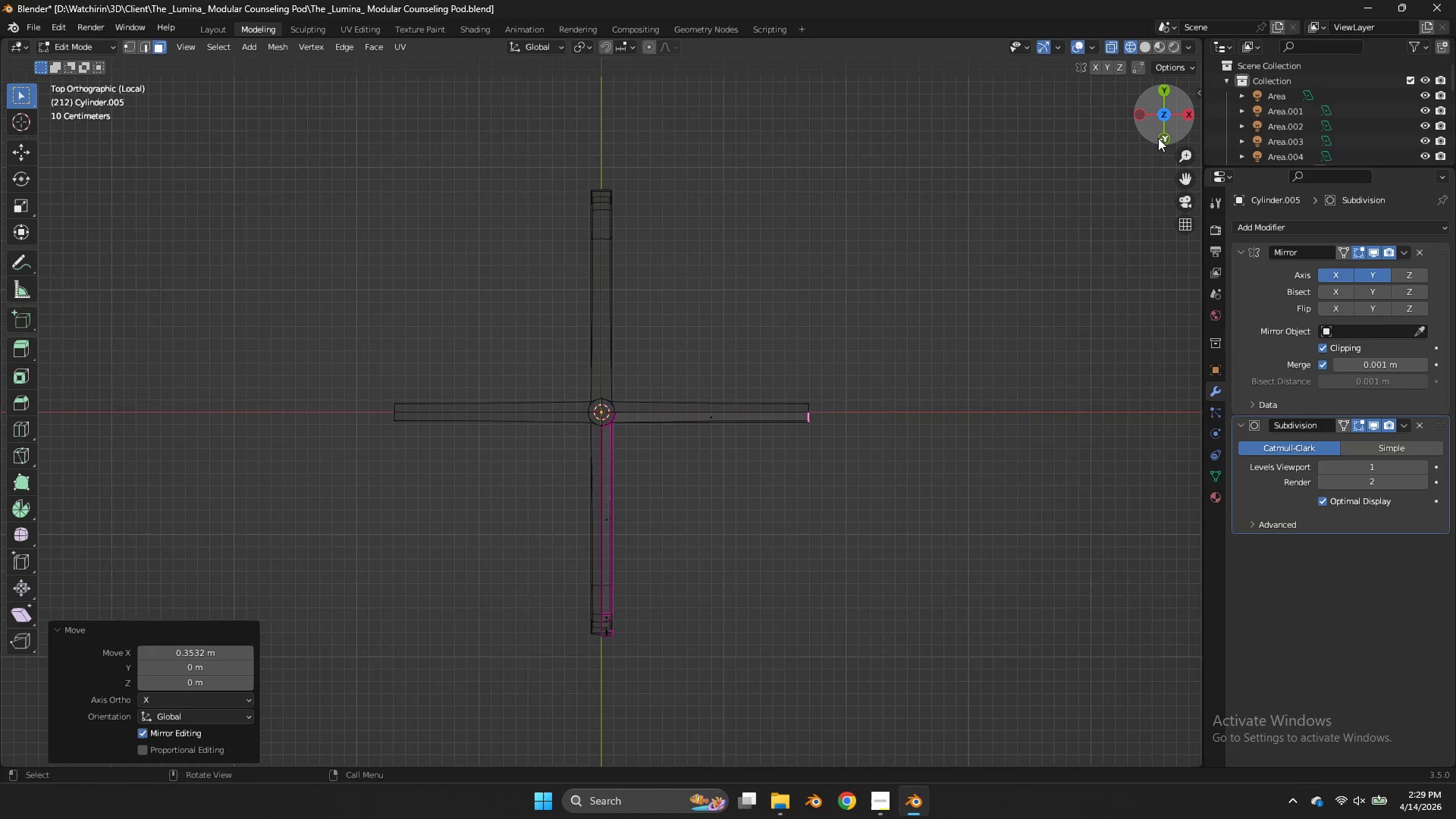 
left_click([1158, 138])
 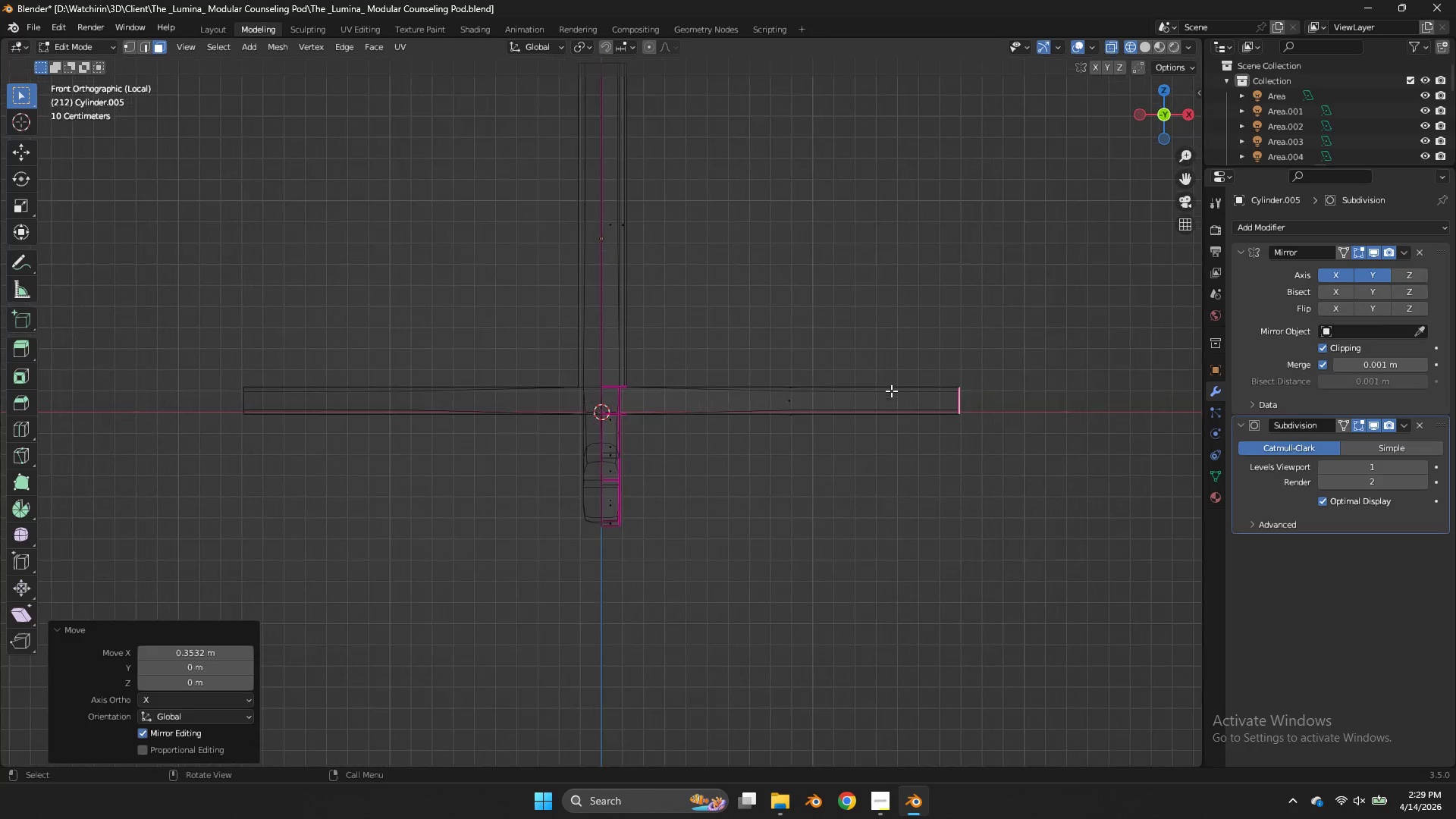 
scroll: coordinate [891, 391], scroll_direction: up, amount: 3.0
 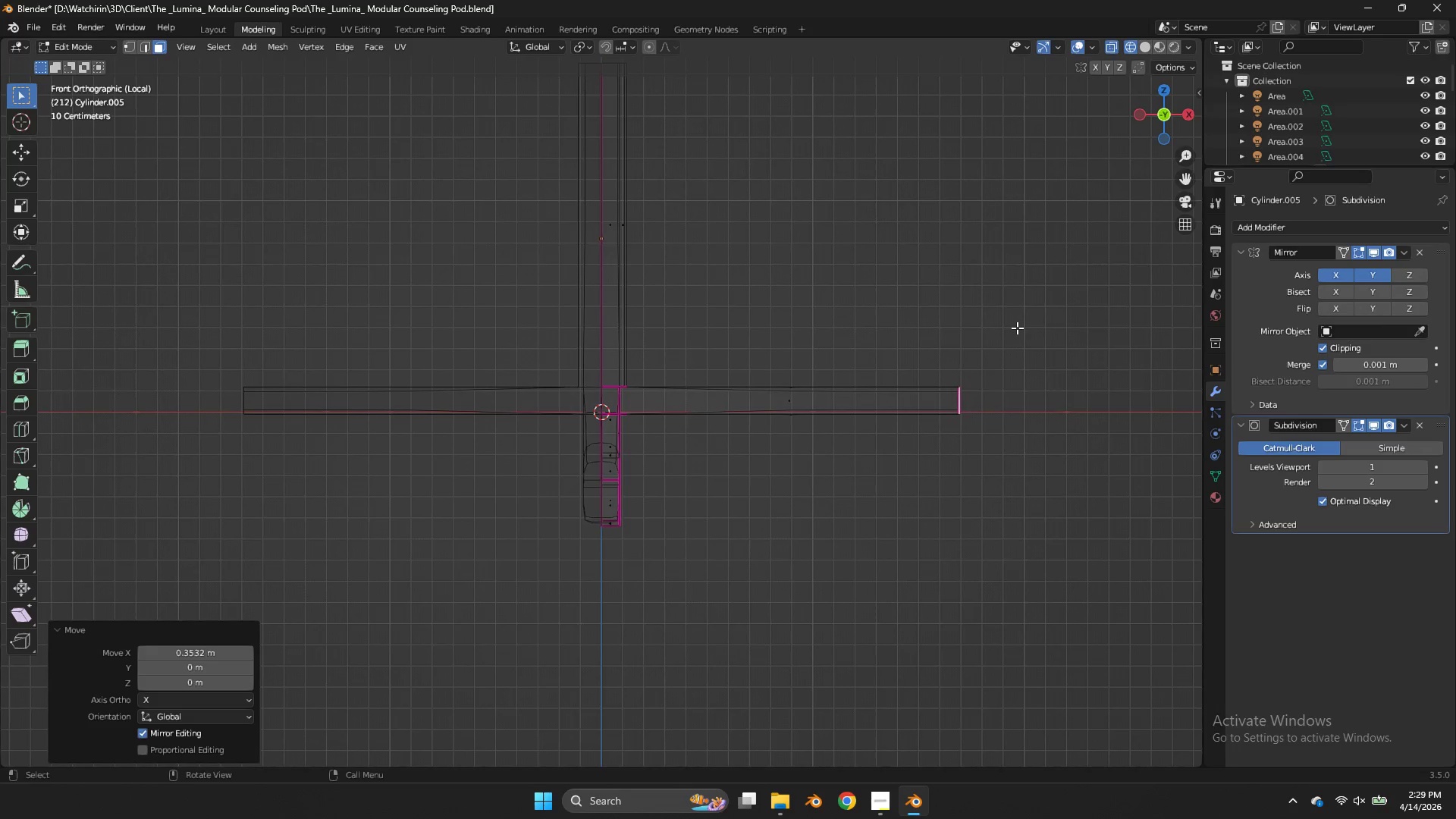 
scroll: coordinate [1019, 311], scroll_direction: down, amount: 3.0
 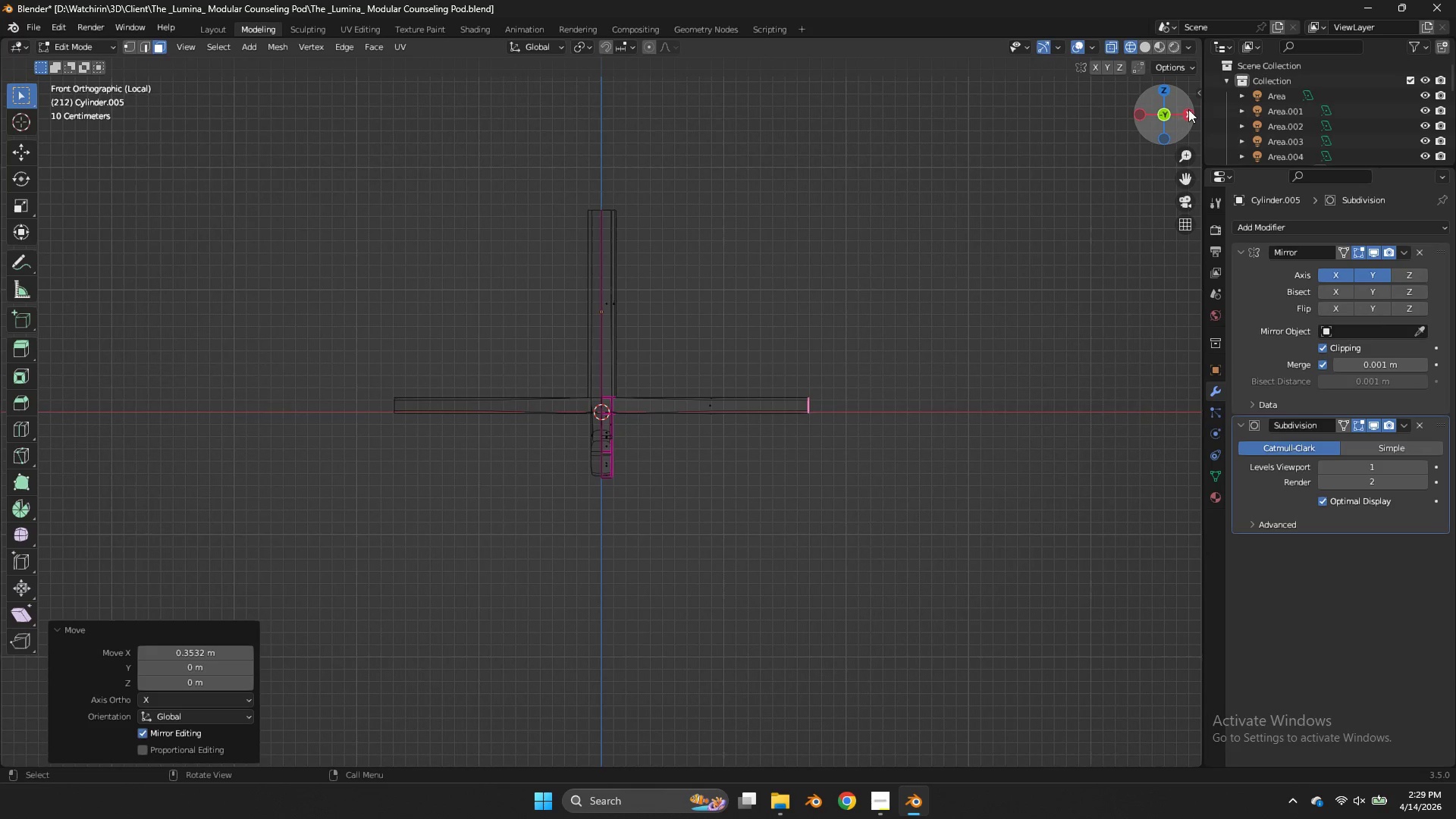 
left_click_drag(start_coordinate=[1185, 117], to_coordinate=[1190, 194])
 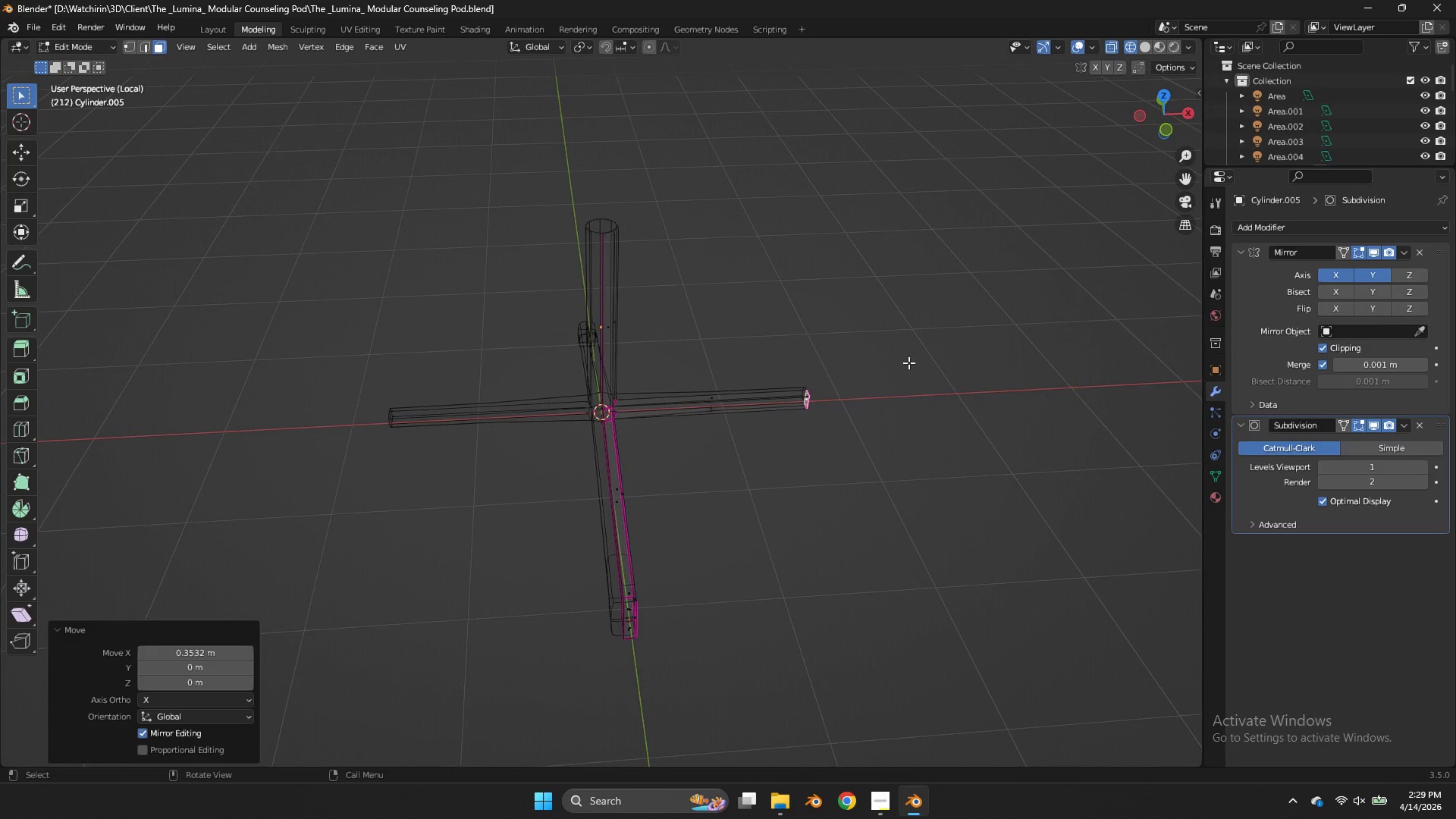 
key(X)
 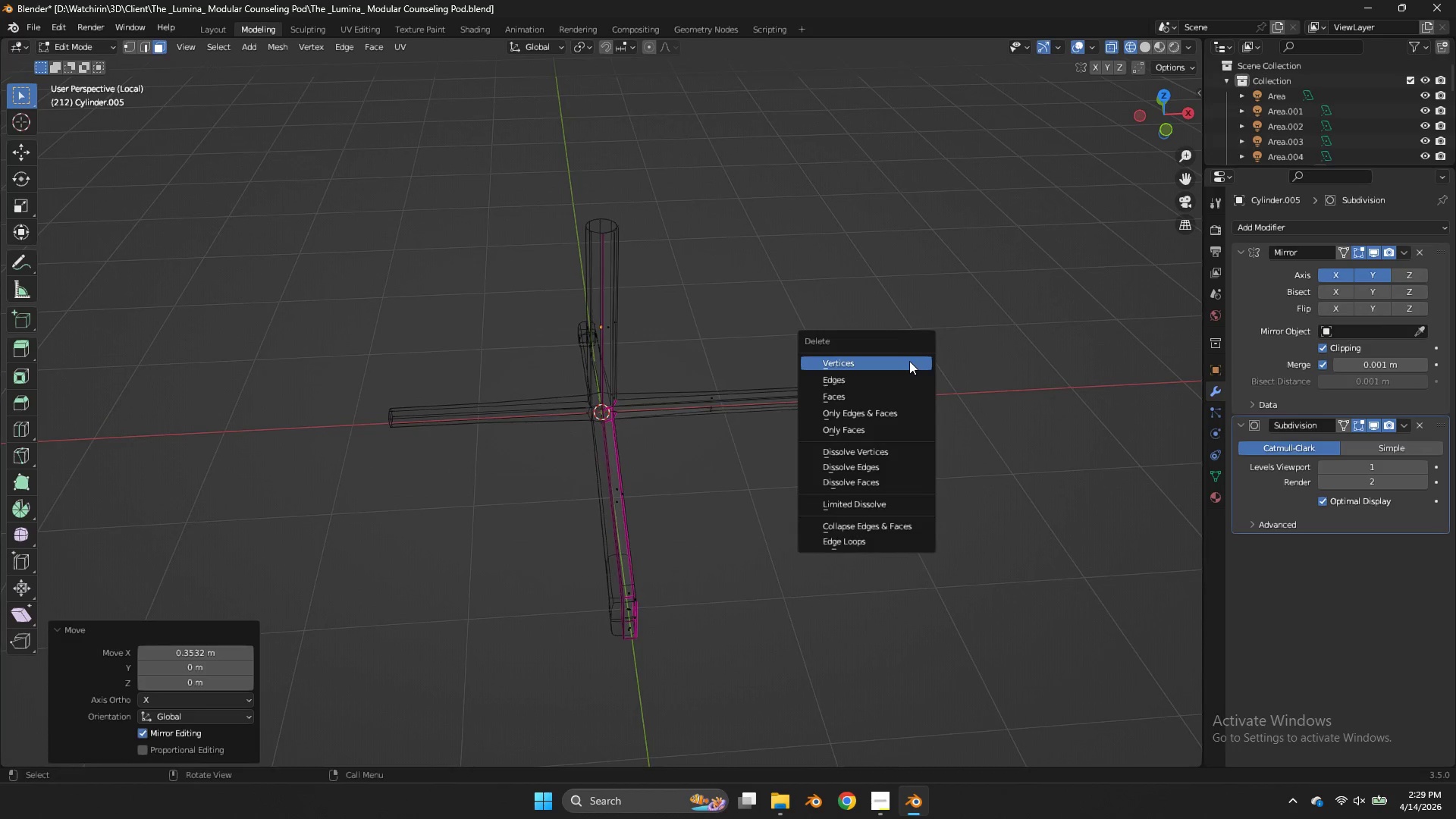 
left_click([909, 361])
 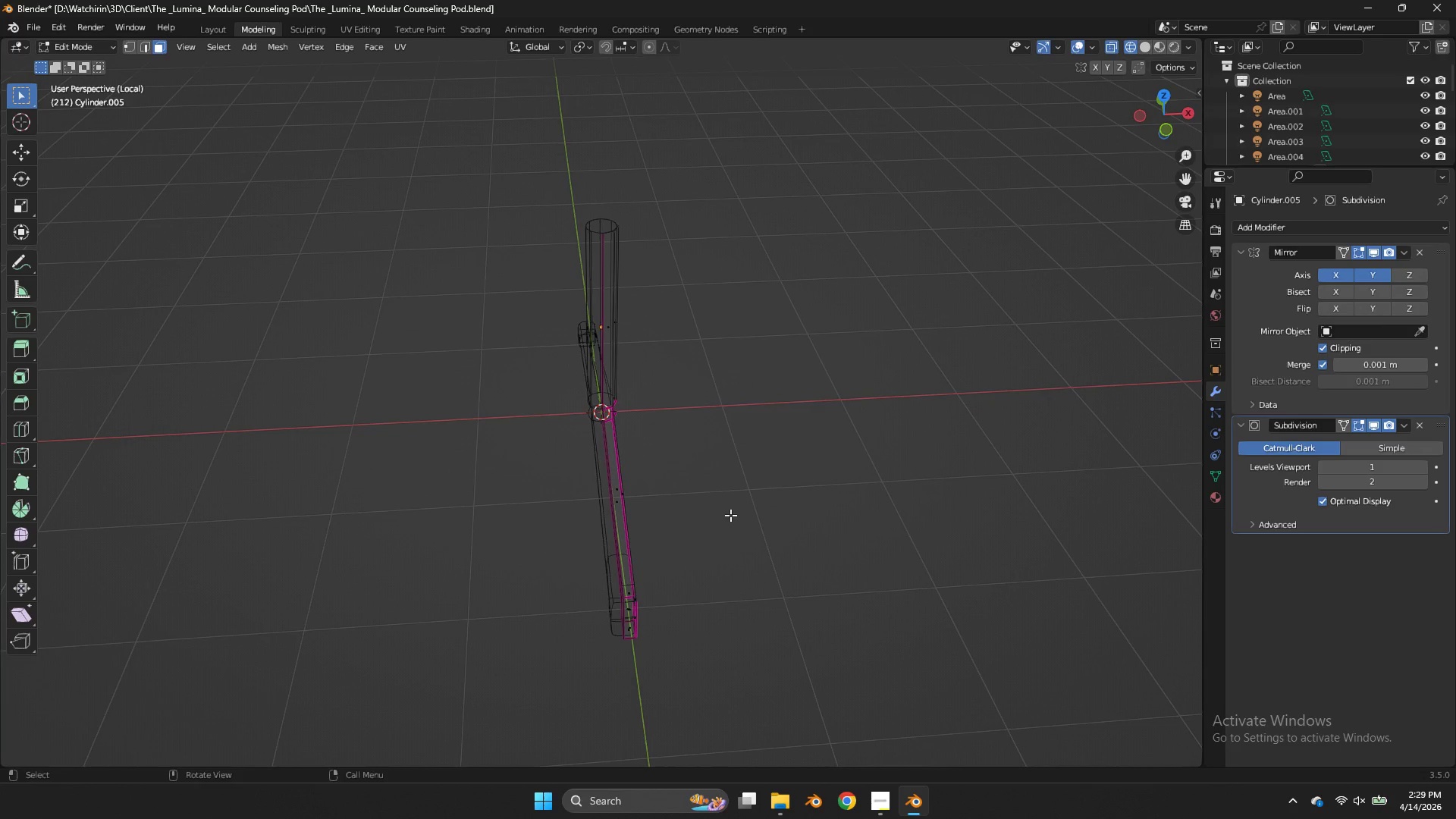 
left_click_drag(start_coordinate=[723, 524], to_coordinate=[587, 696])
 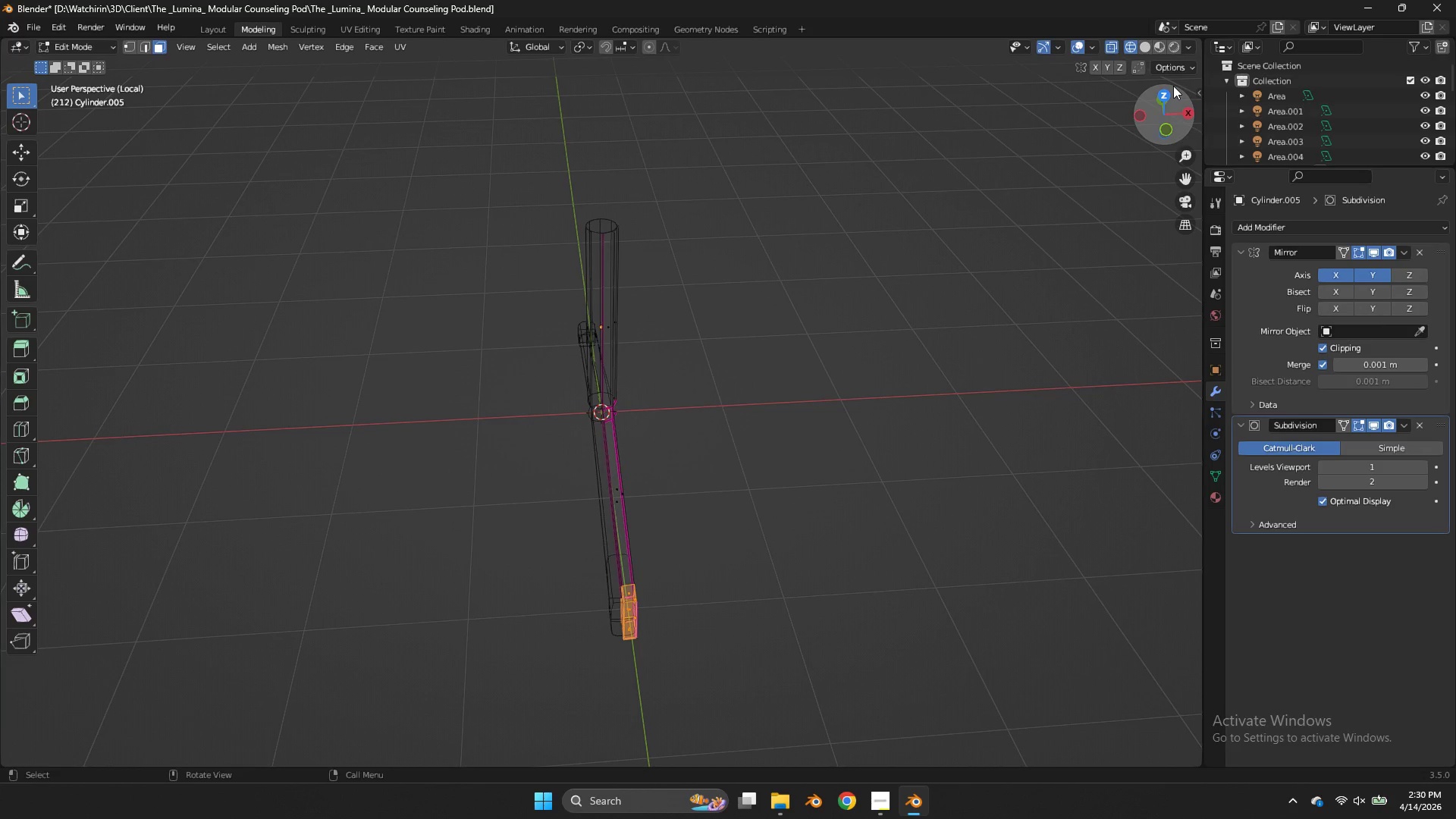 
left_click([1167, 93])
 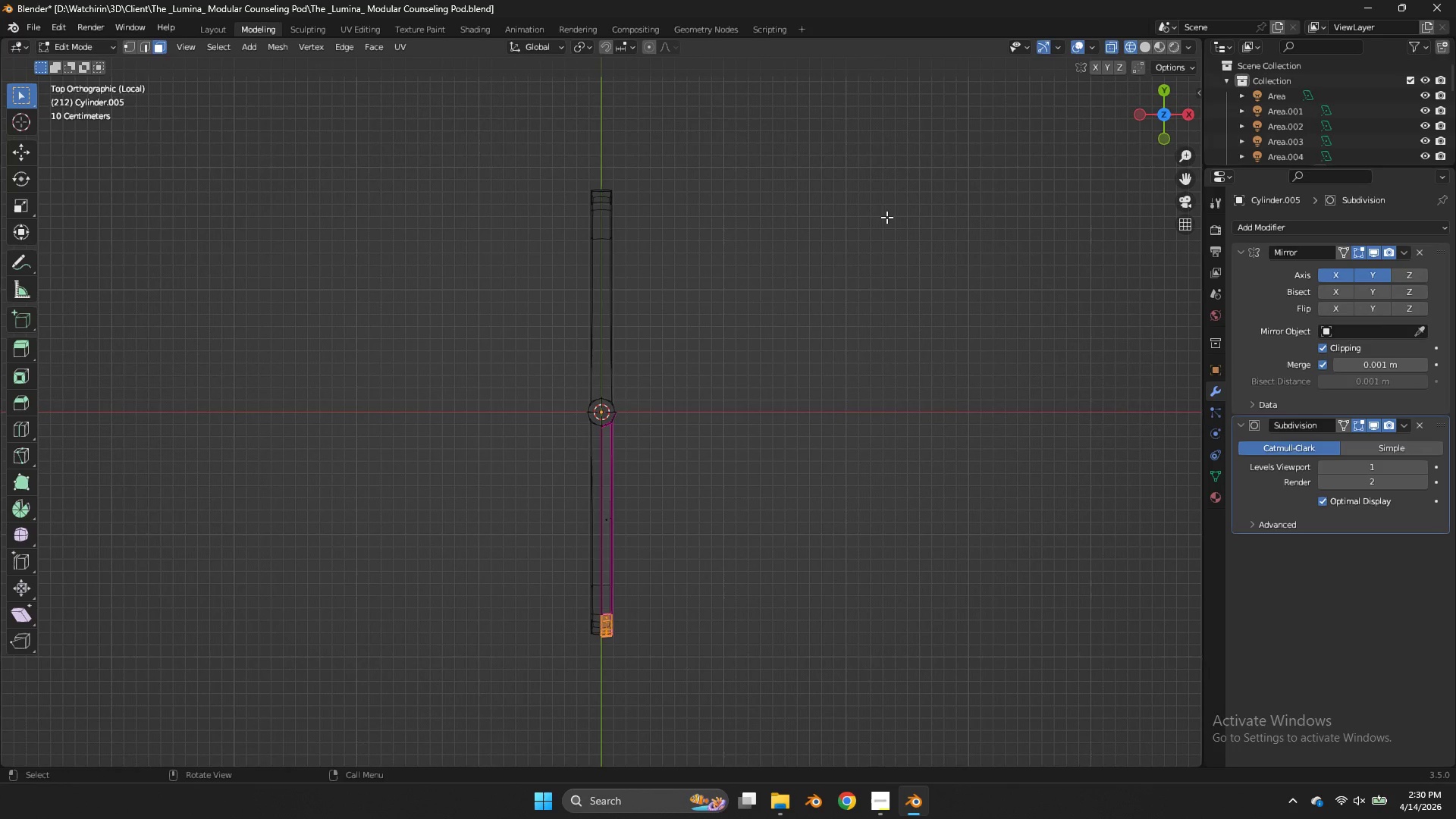 
key(Shift+D)
 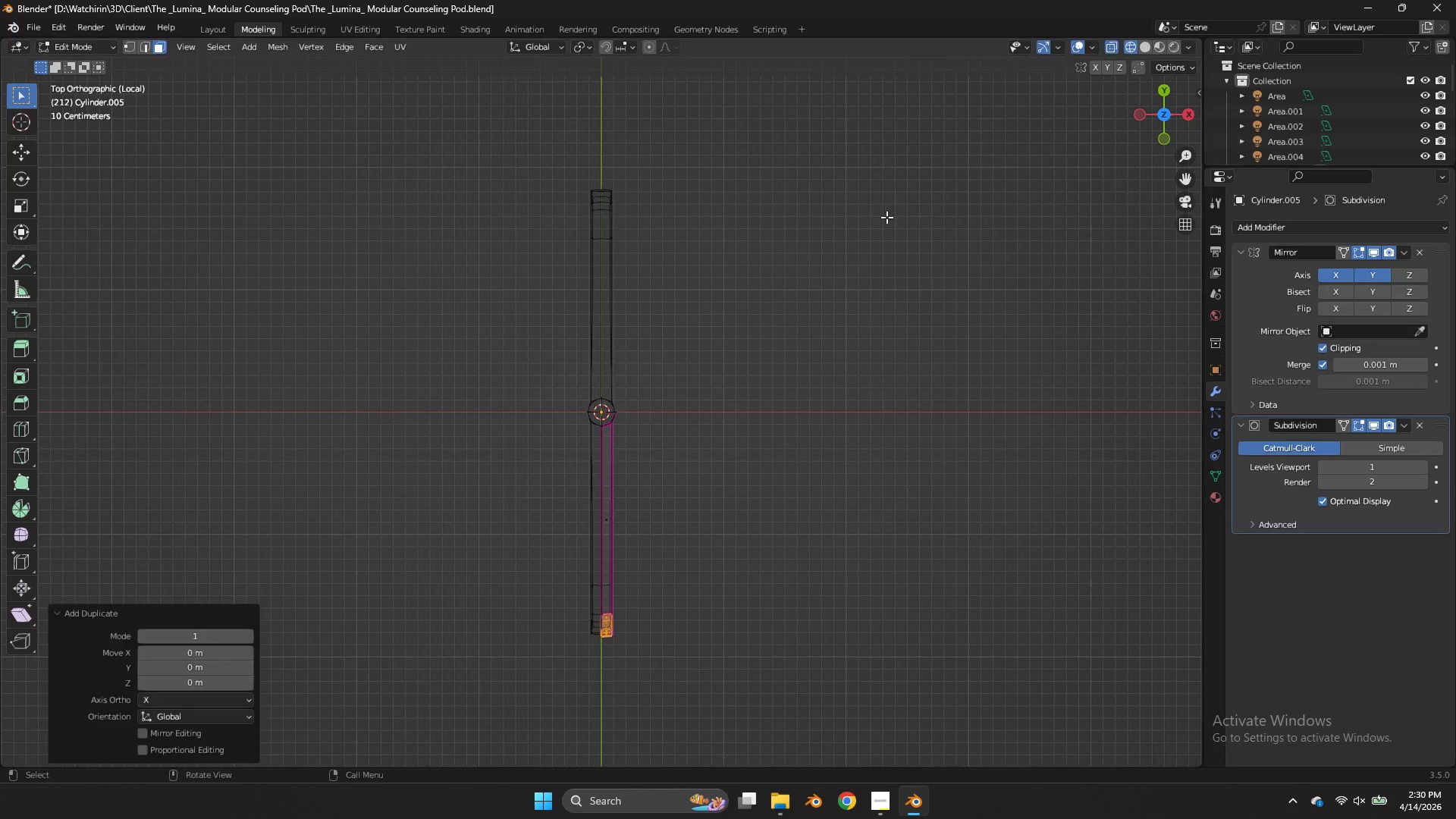 
right_click([886, 217])
 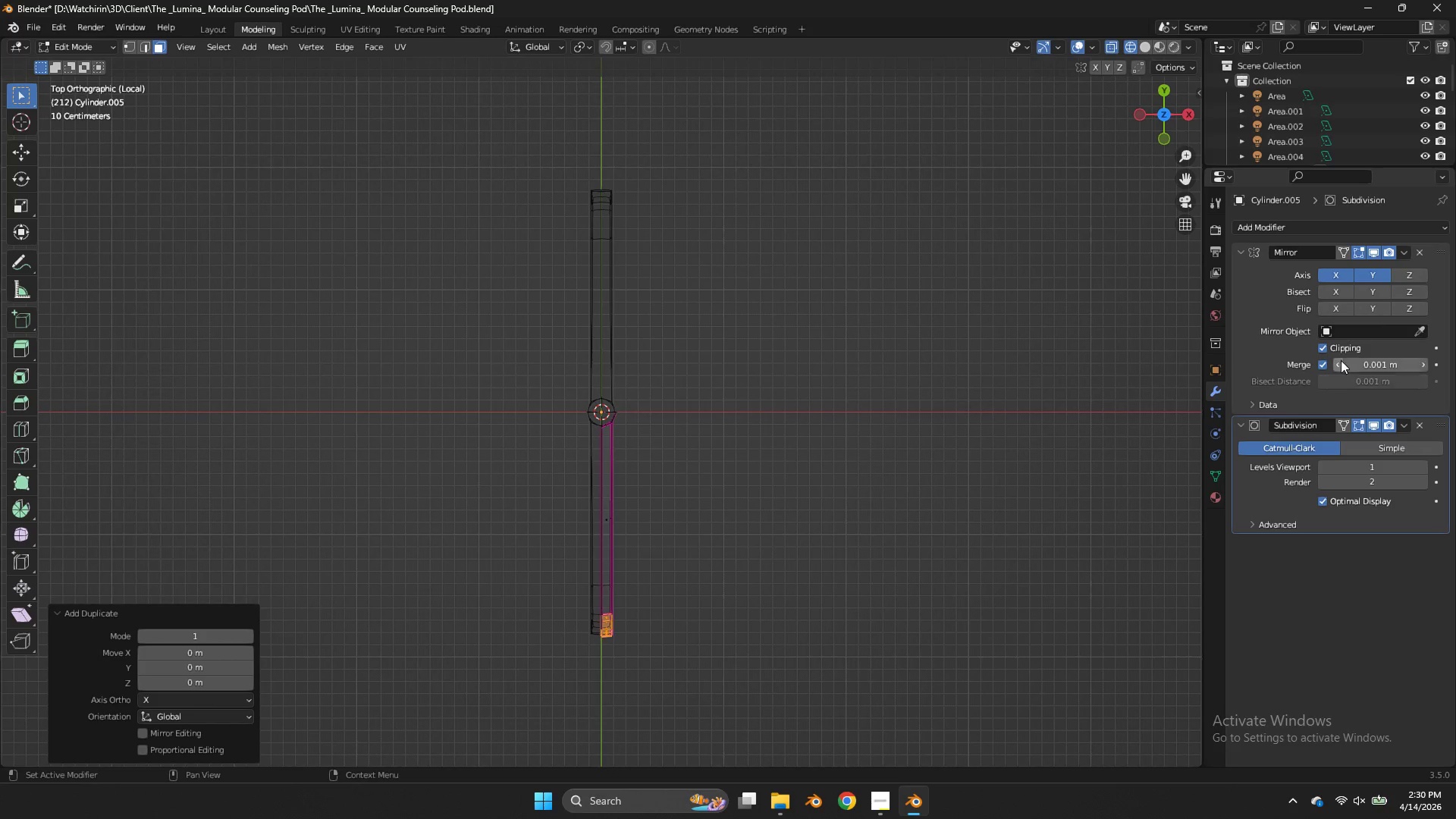 
left_click([1342, 353])
 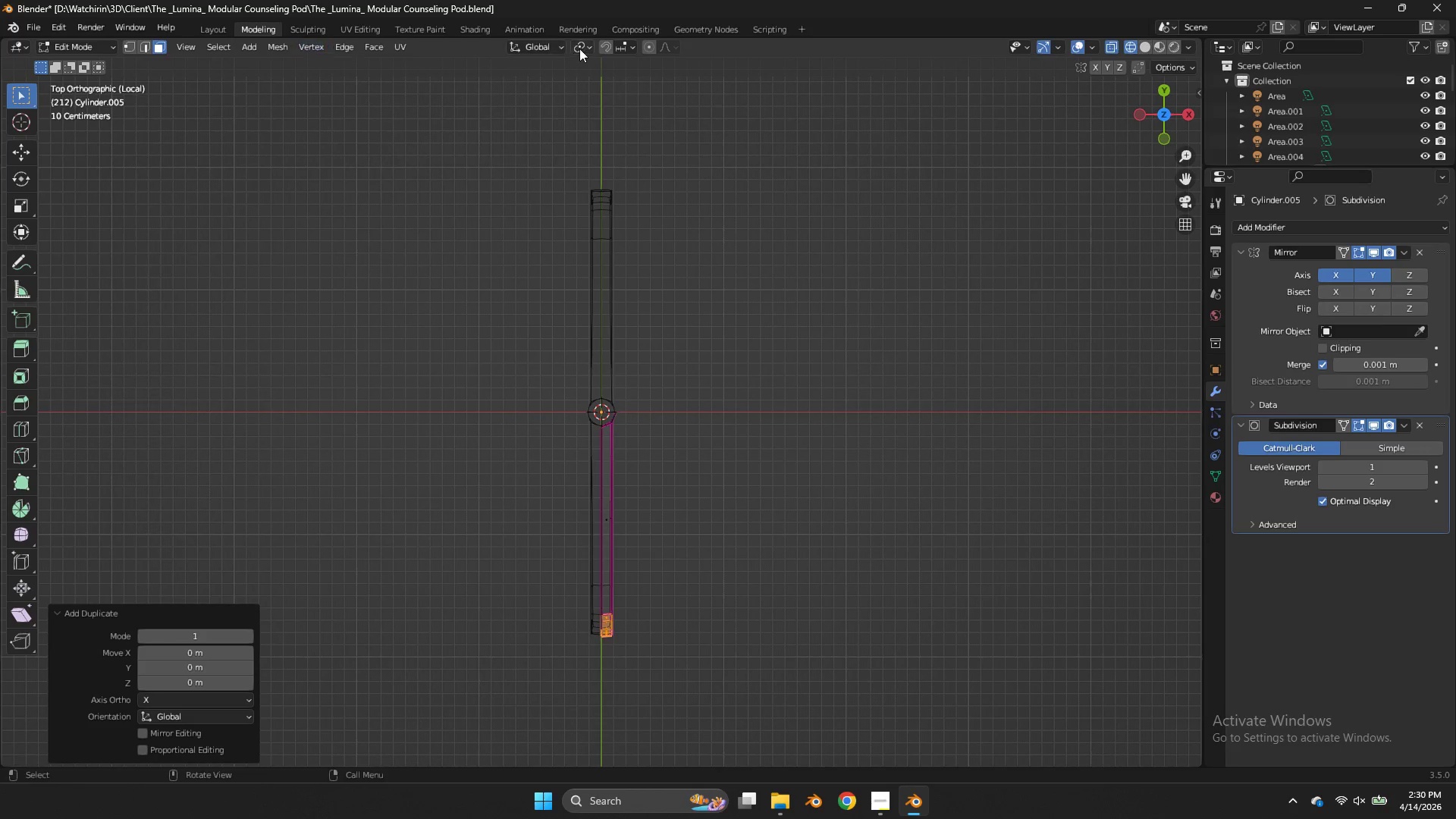 
left_click([573, 45])
 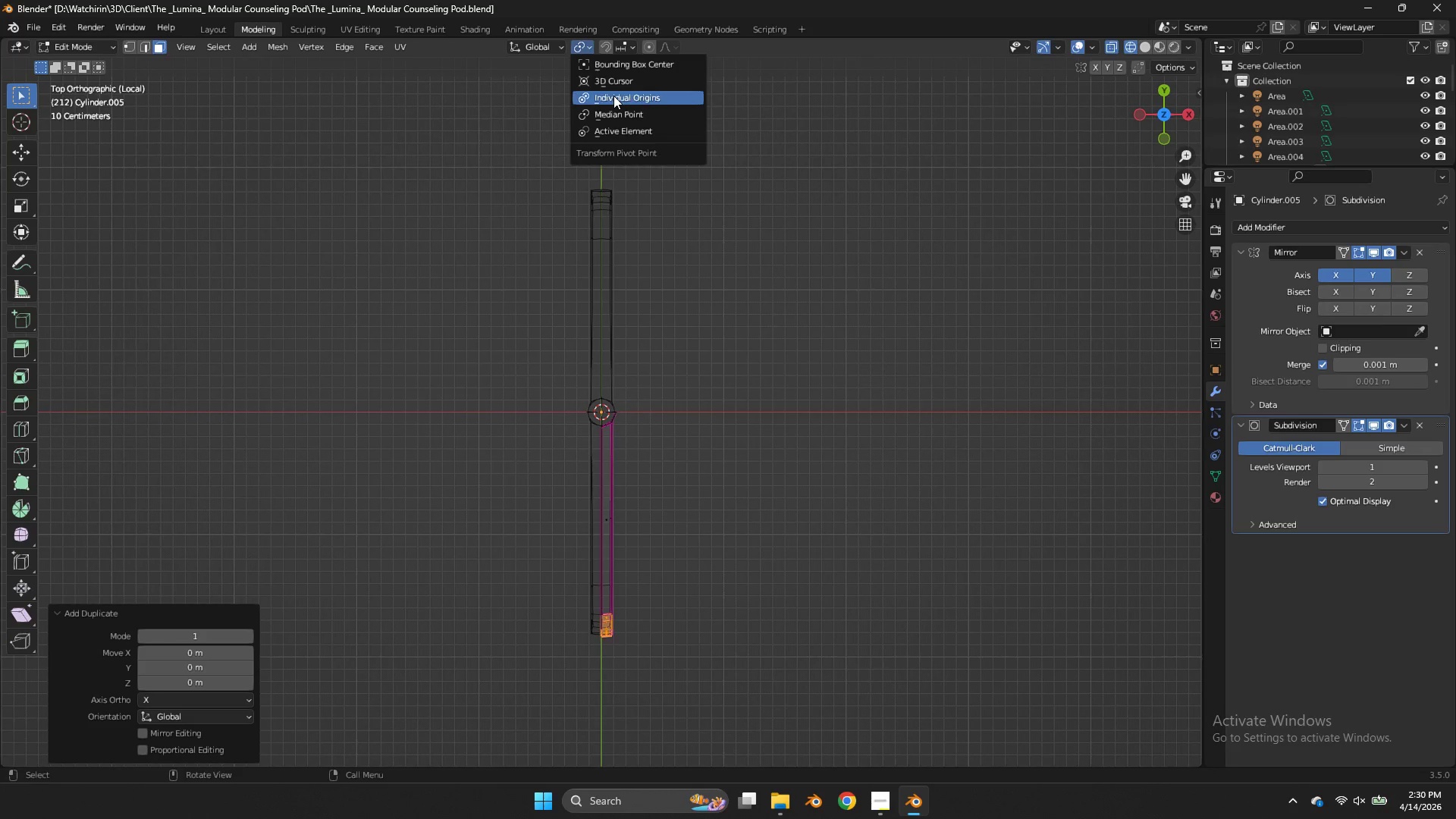 
left_click([613, 79])
 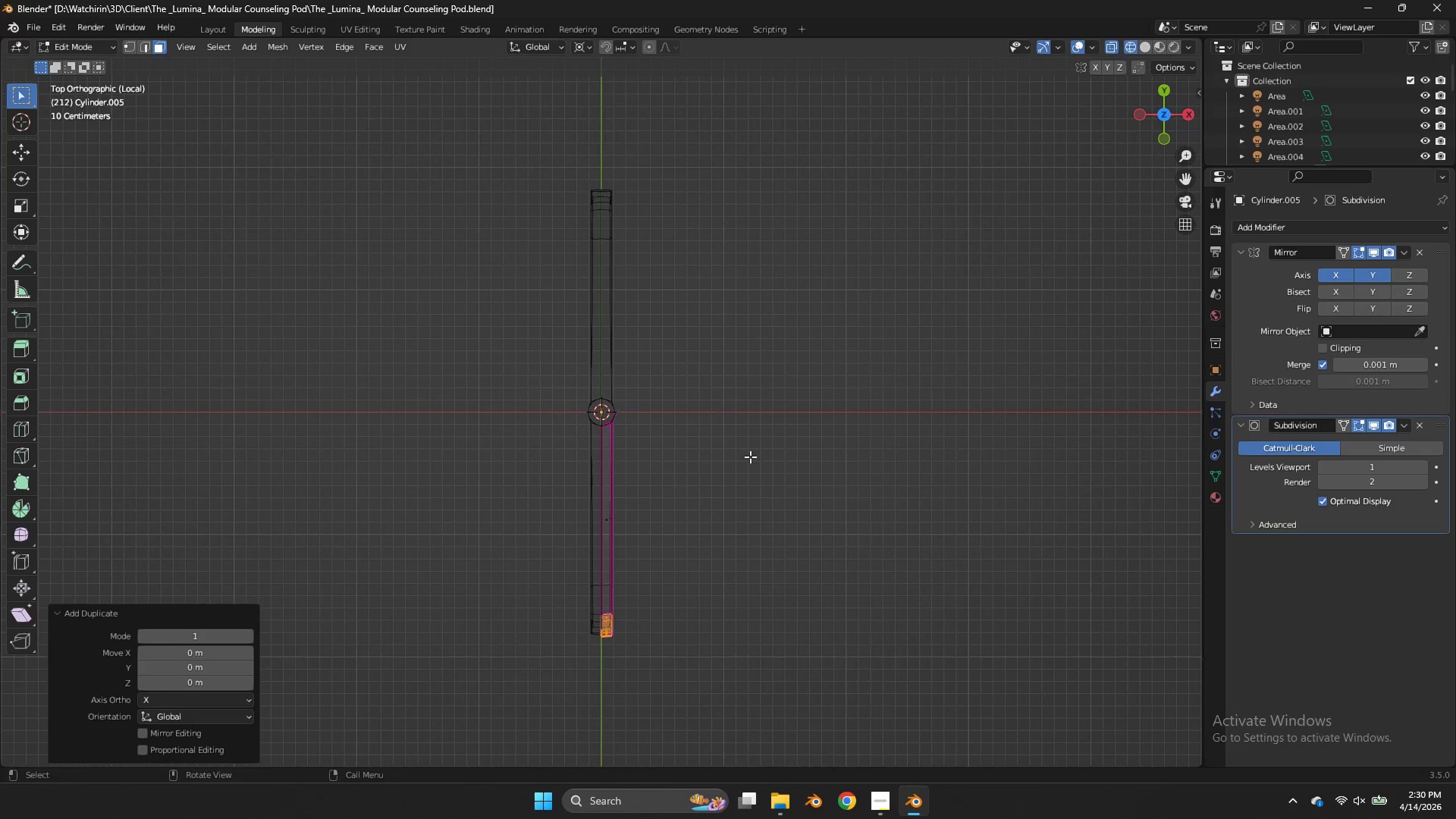 
key(R)
 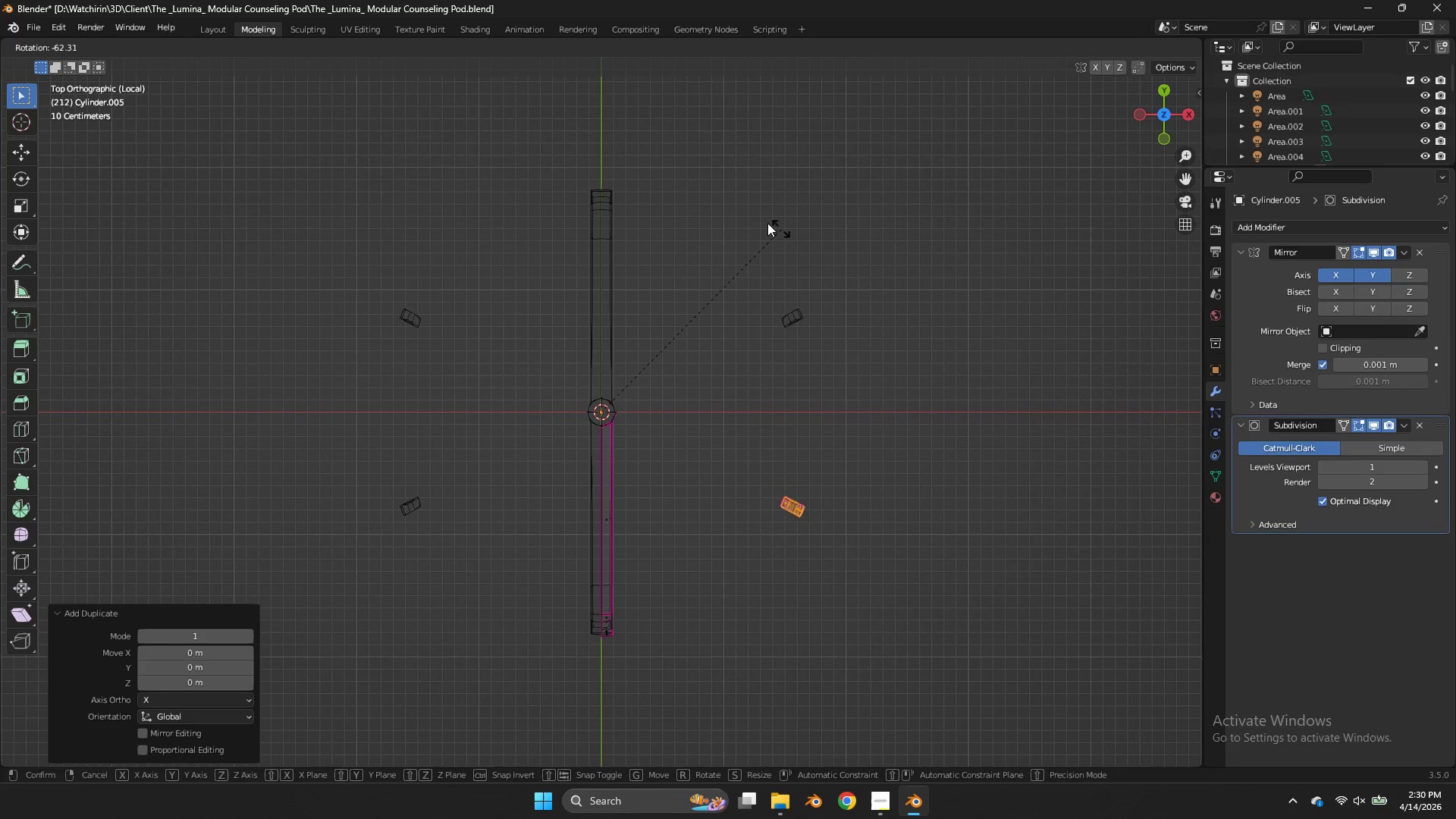 
hold_key(key=ControlLeft, duration=3.7)
 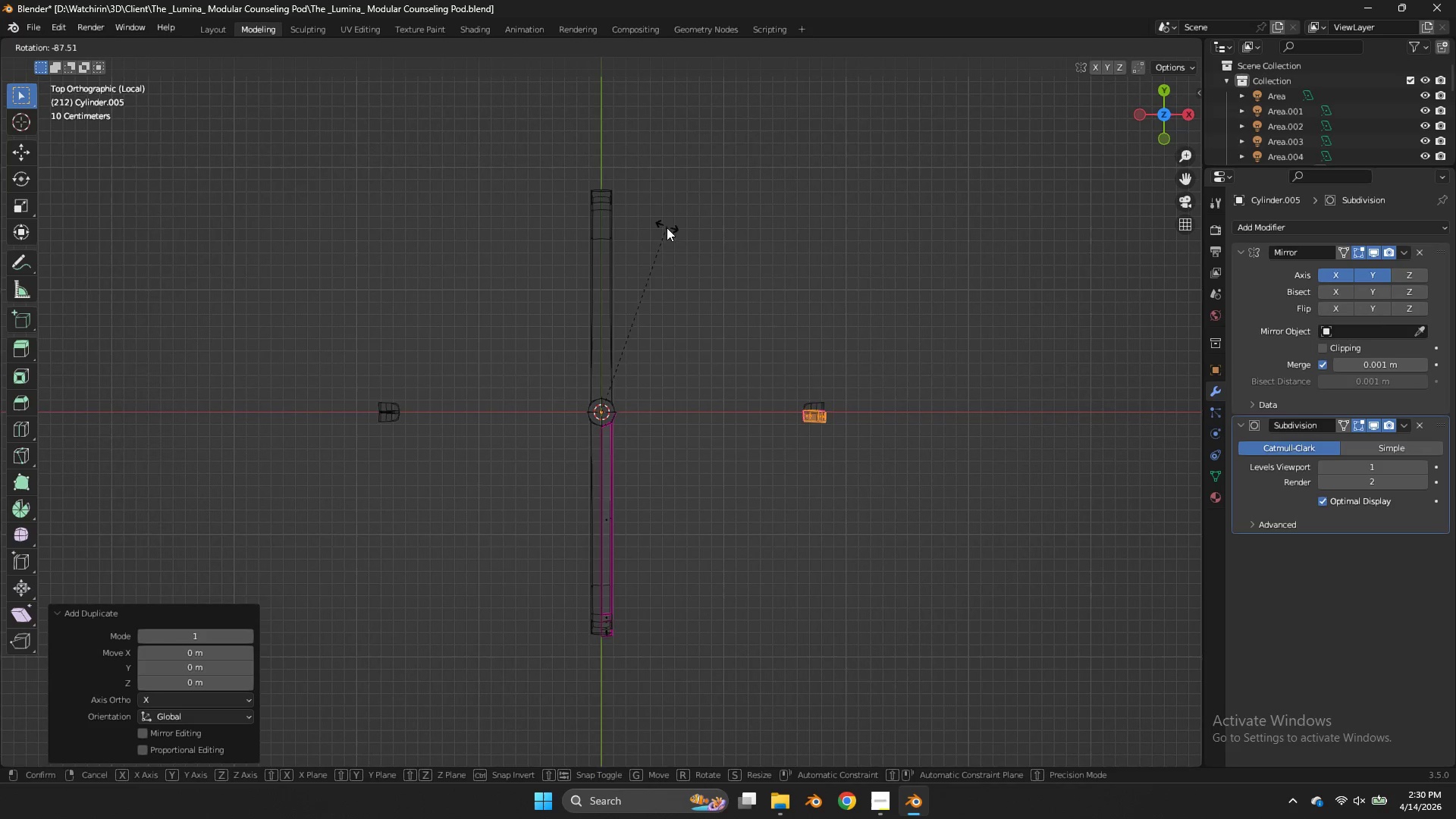 
hold_key(key=ControlLeft, duration=1.06)
 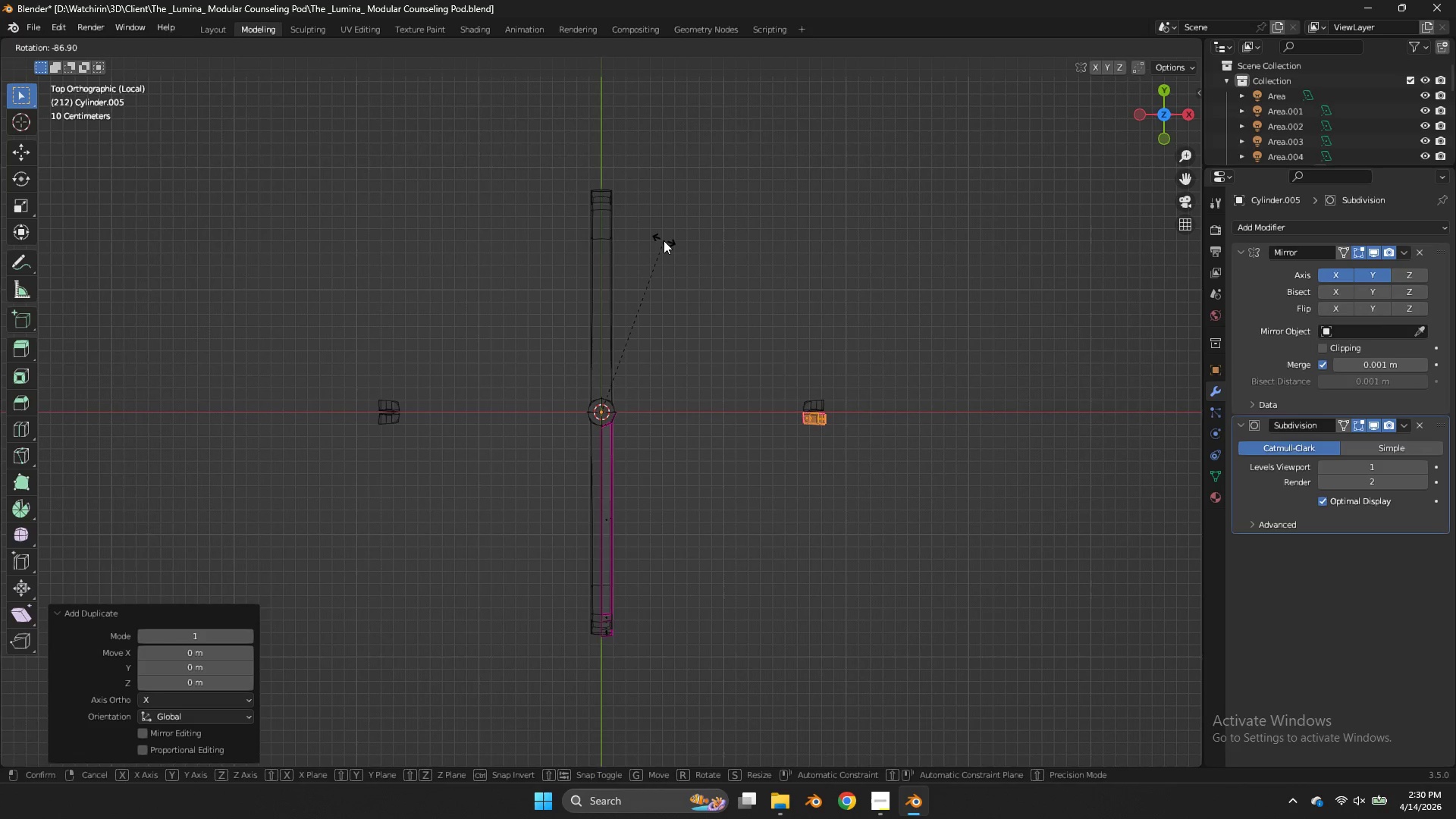 
hold_key(key=ControlLeft, duration=0.31)
 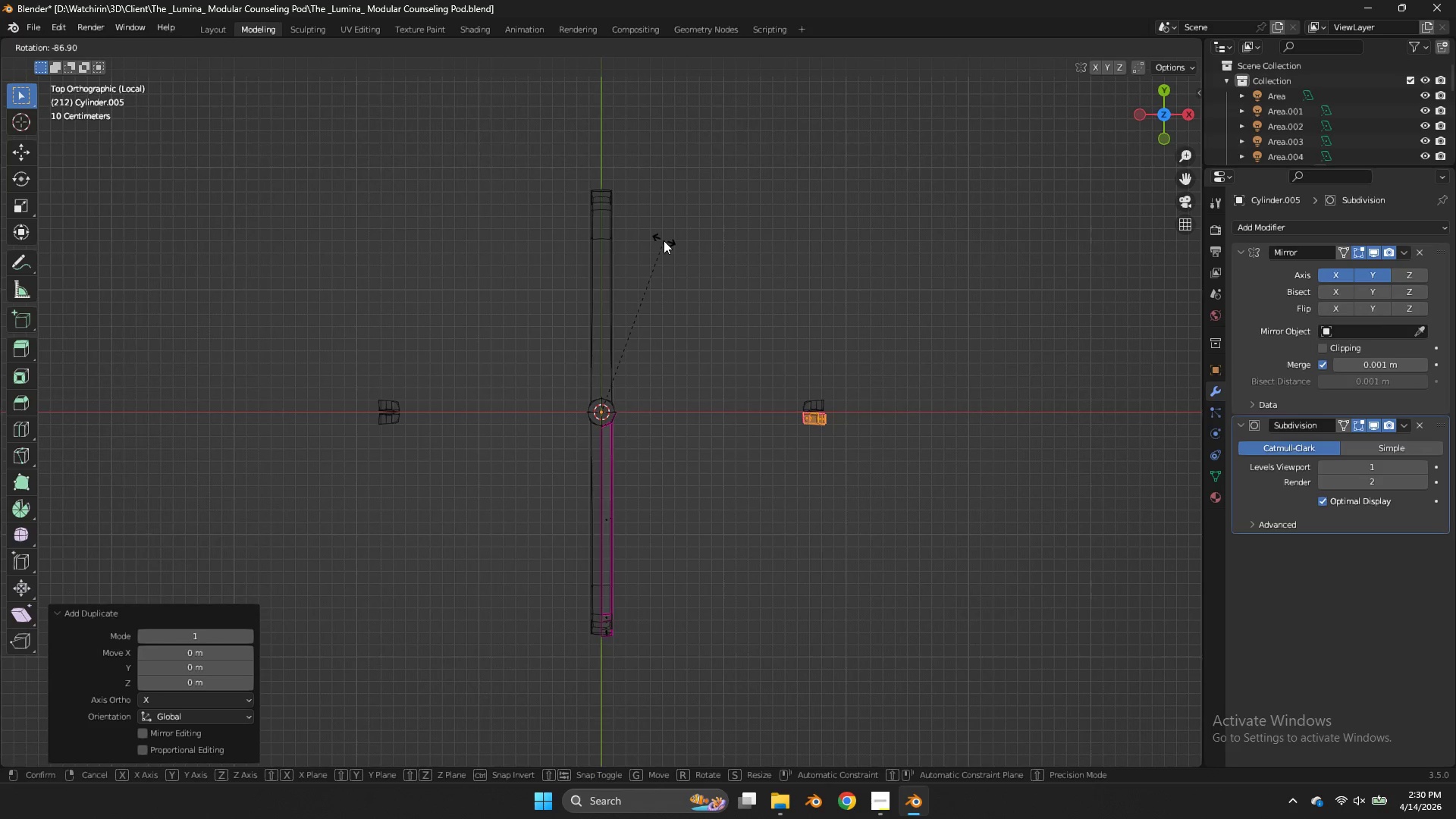 
left_click([664, 240])
 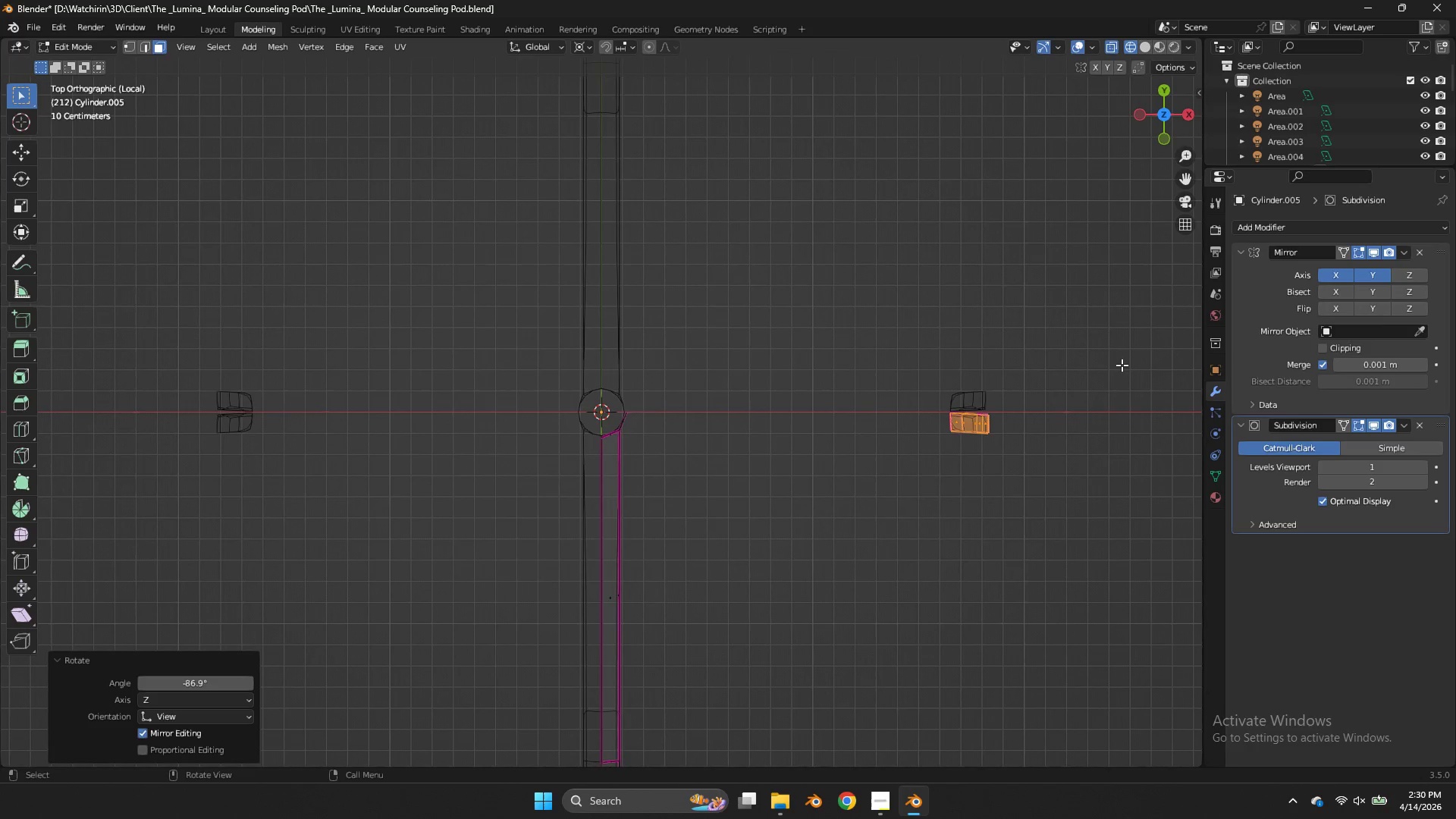 
key(Z)
 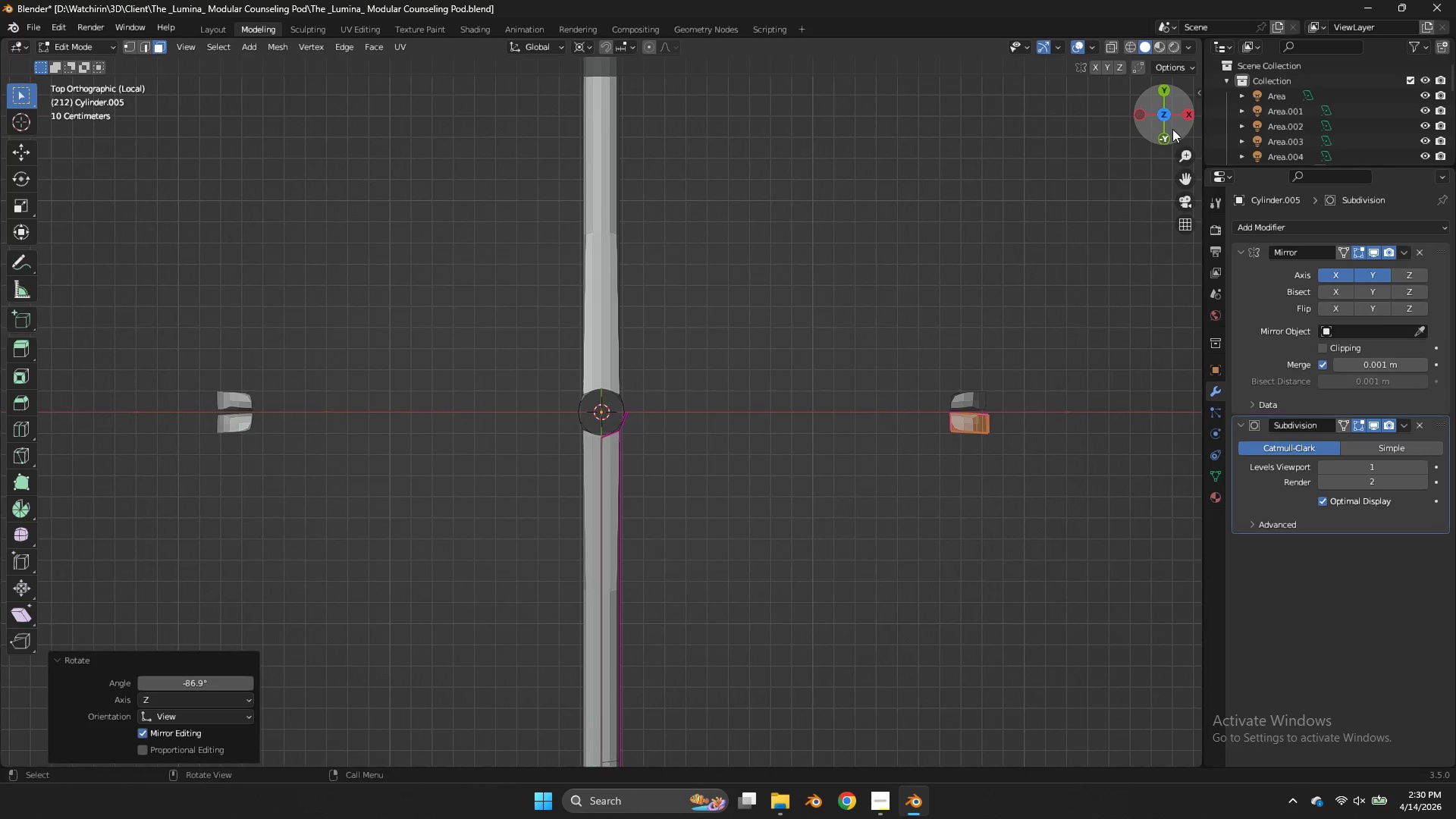 
scroll: coordinate [1122, 365], scroll_direction: up, amount: 3.0
 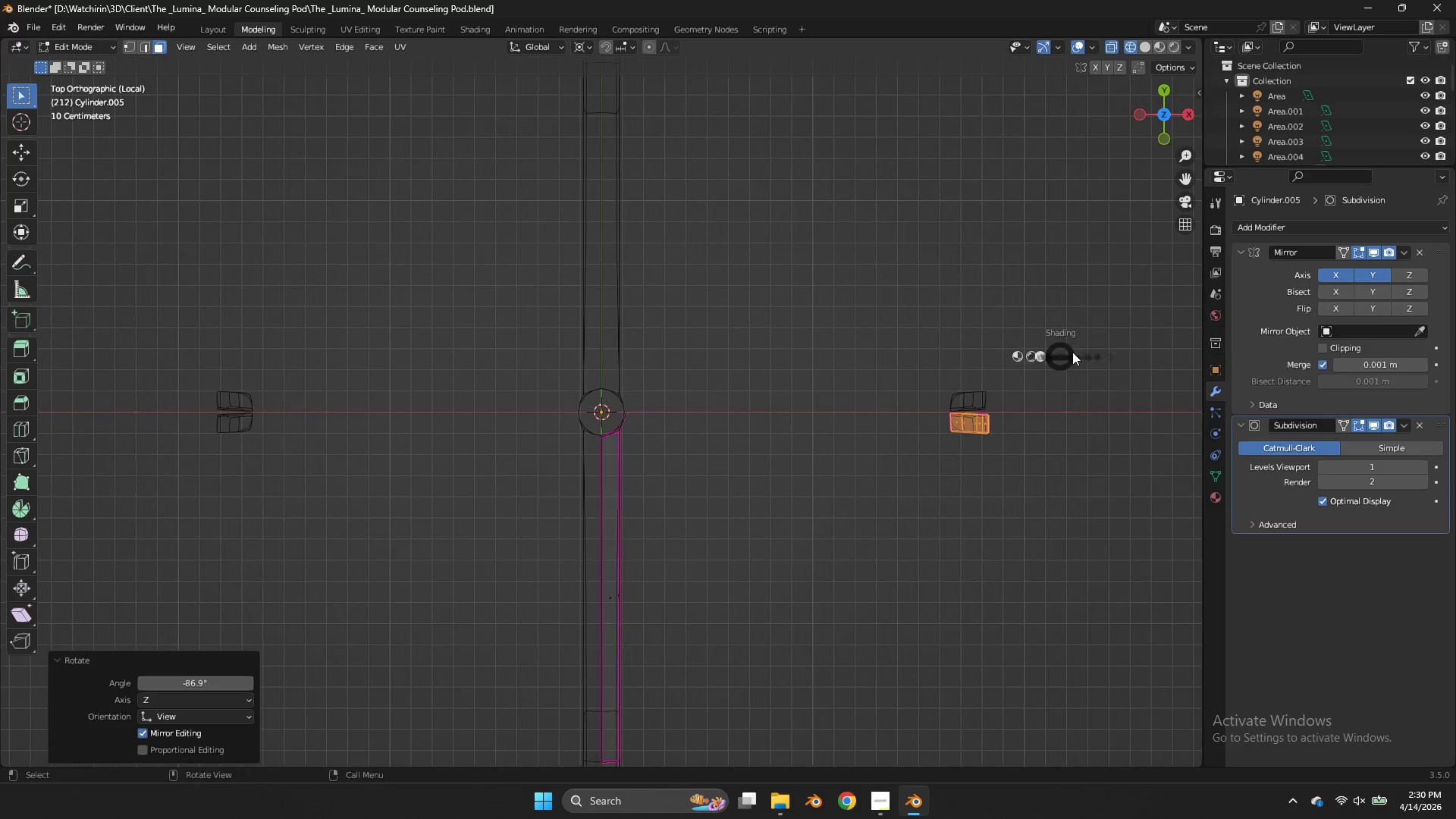 
left_click_drag(start_coordinate=[1164, 124], to_coordinate=[987, 658])
 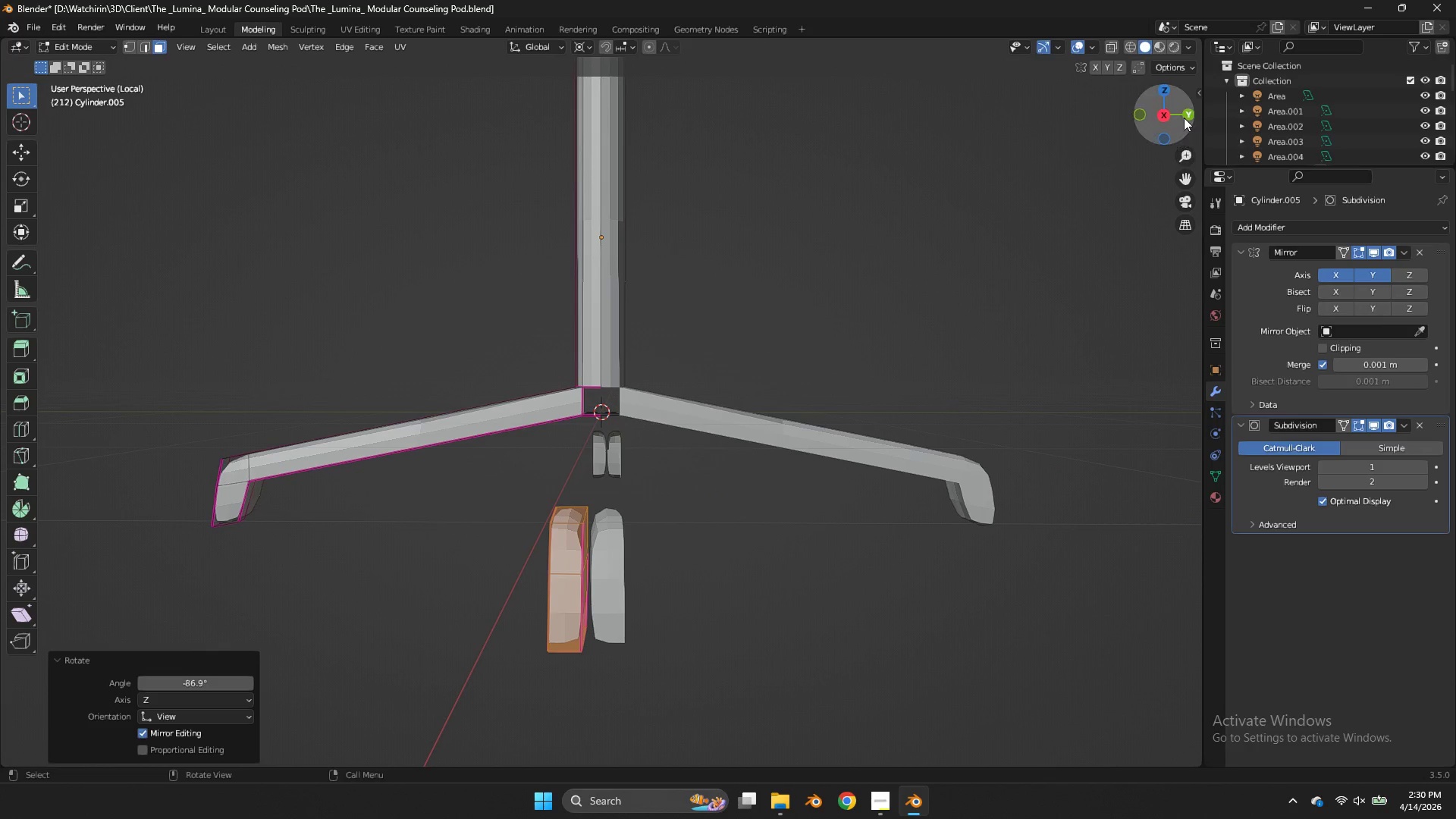 
left_click_drag(start_coordinate=[1182, 117], to_coordinate=[1152, 117])
 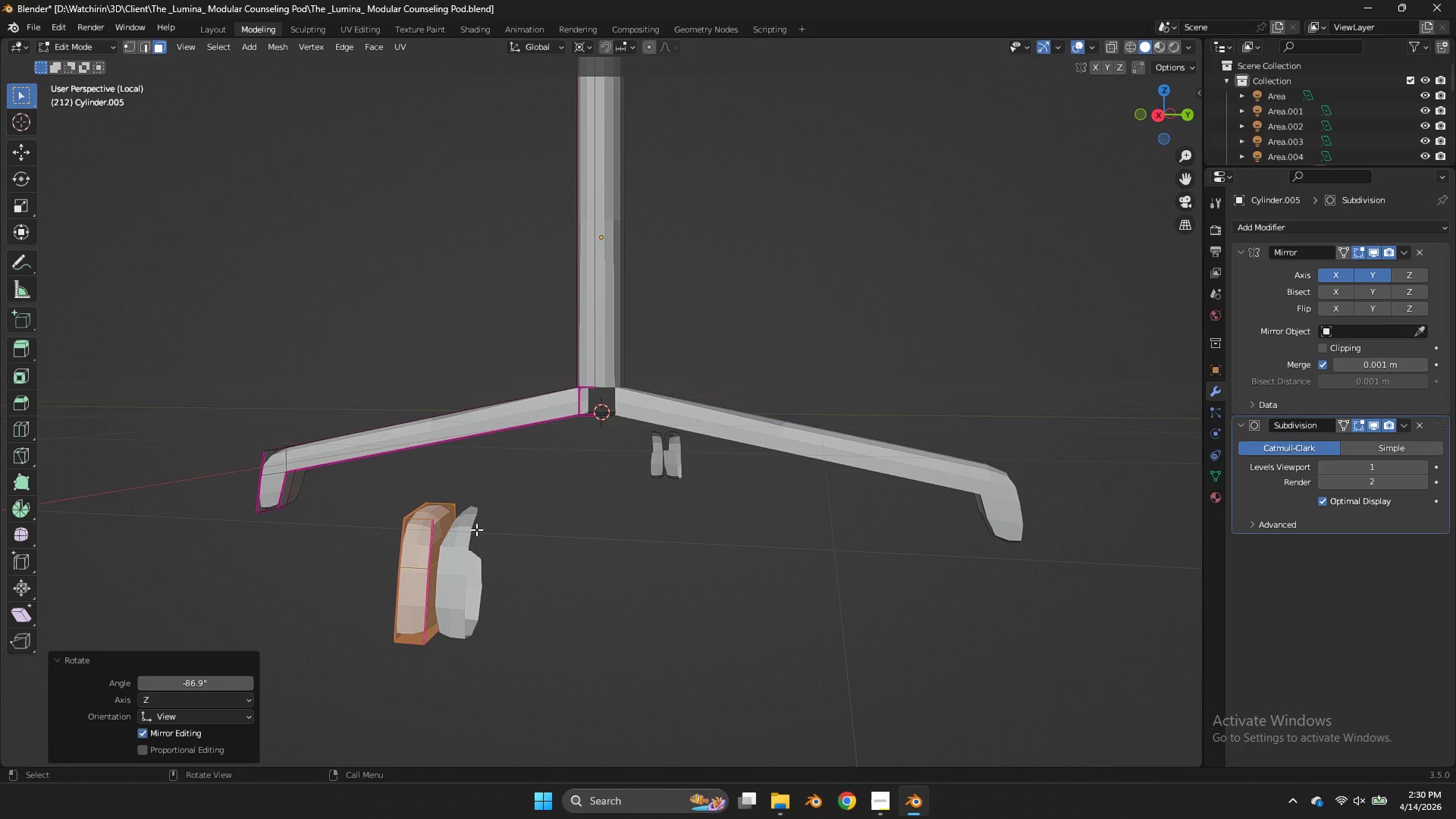 
left_click([441, 536])
 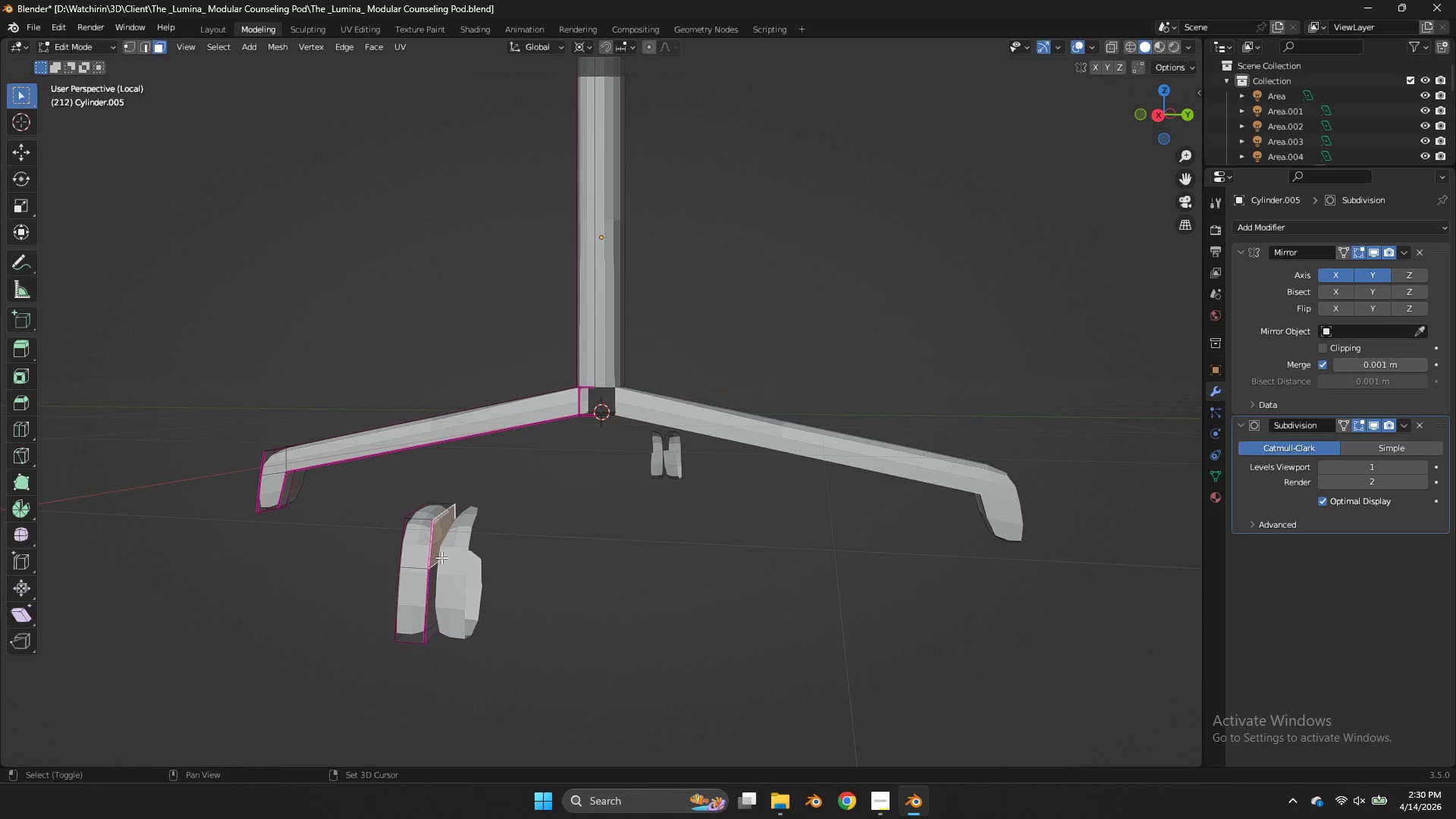 
hold_key(key=ShiftLeft, duration=0.47)
left_click([443, 570])
 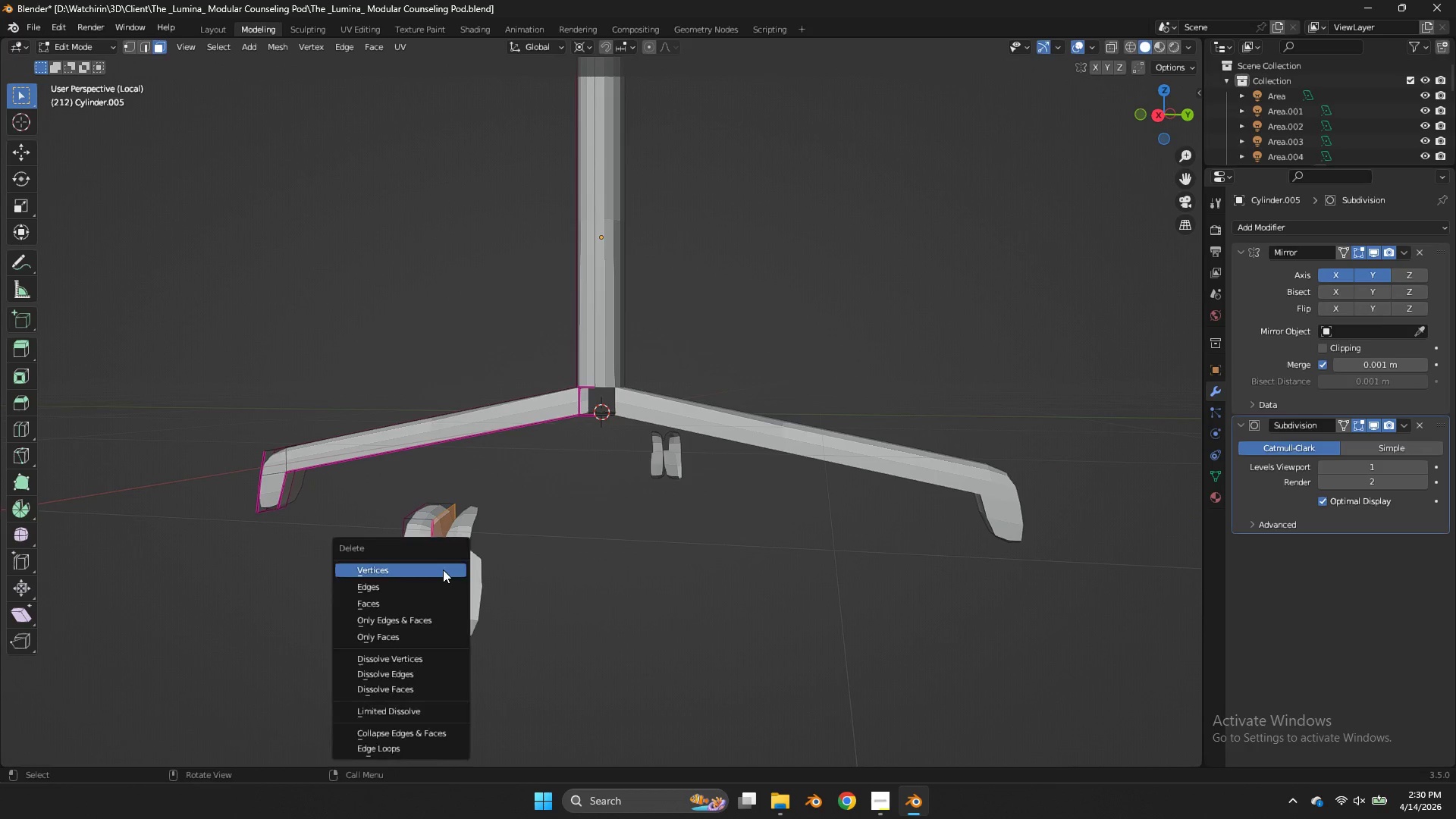 
key(X)
 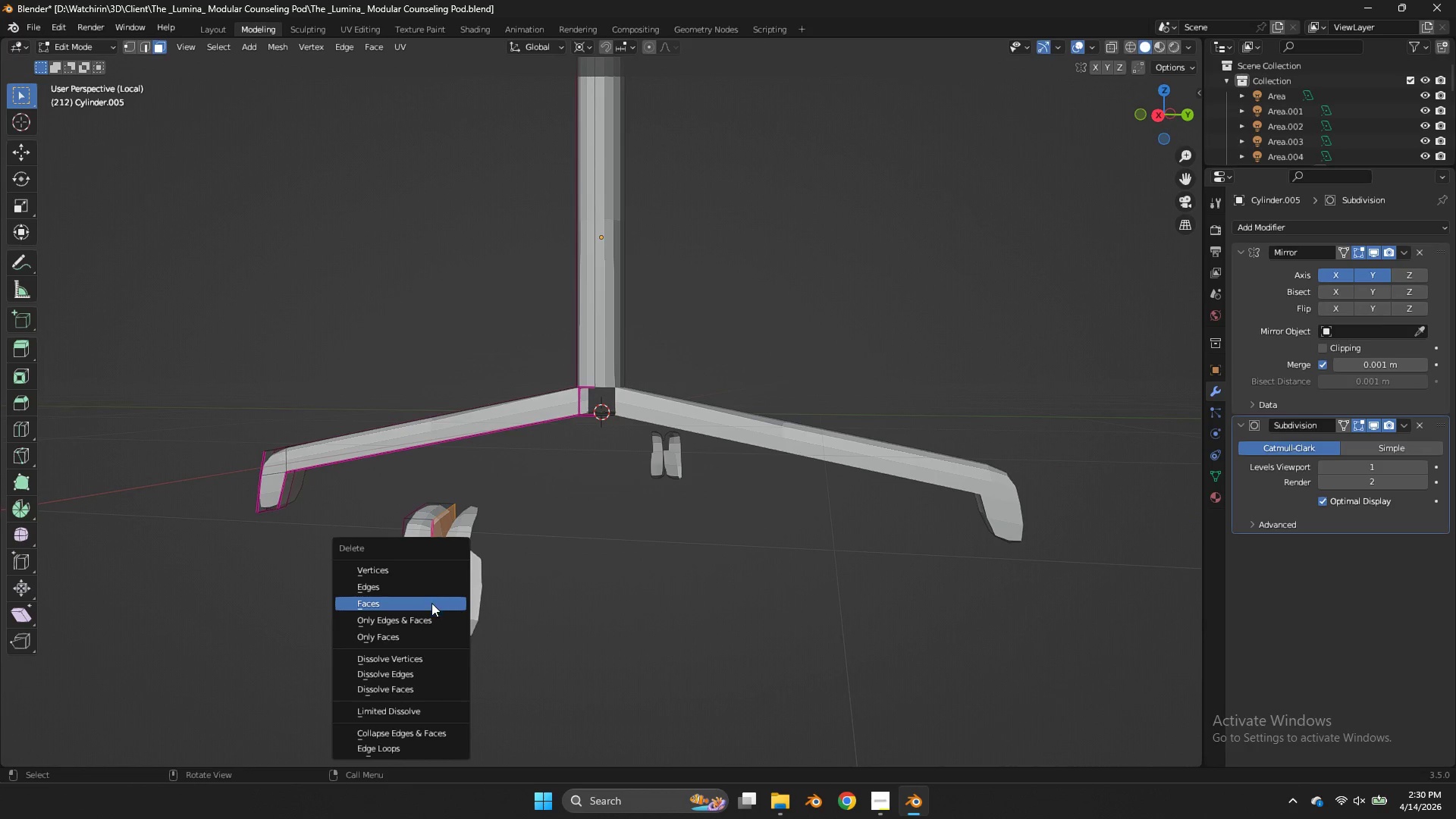 
left_click([431, 605])
 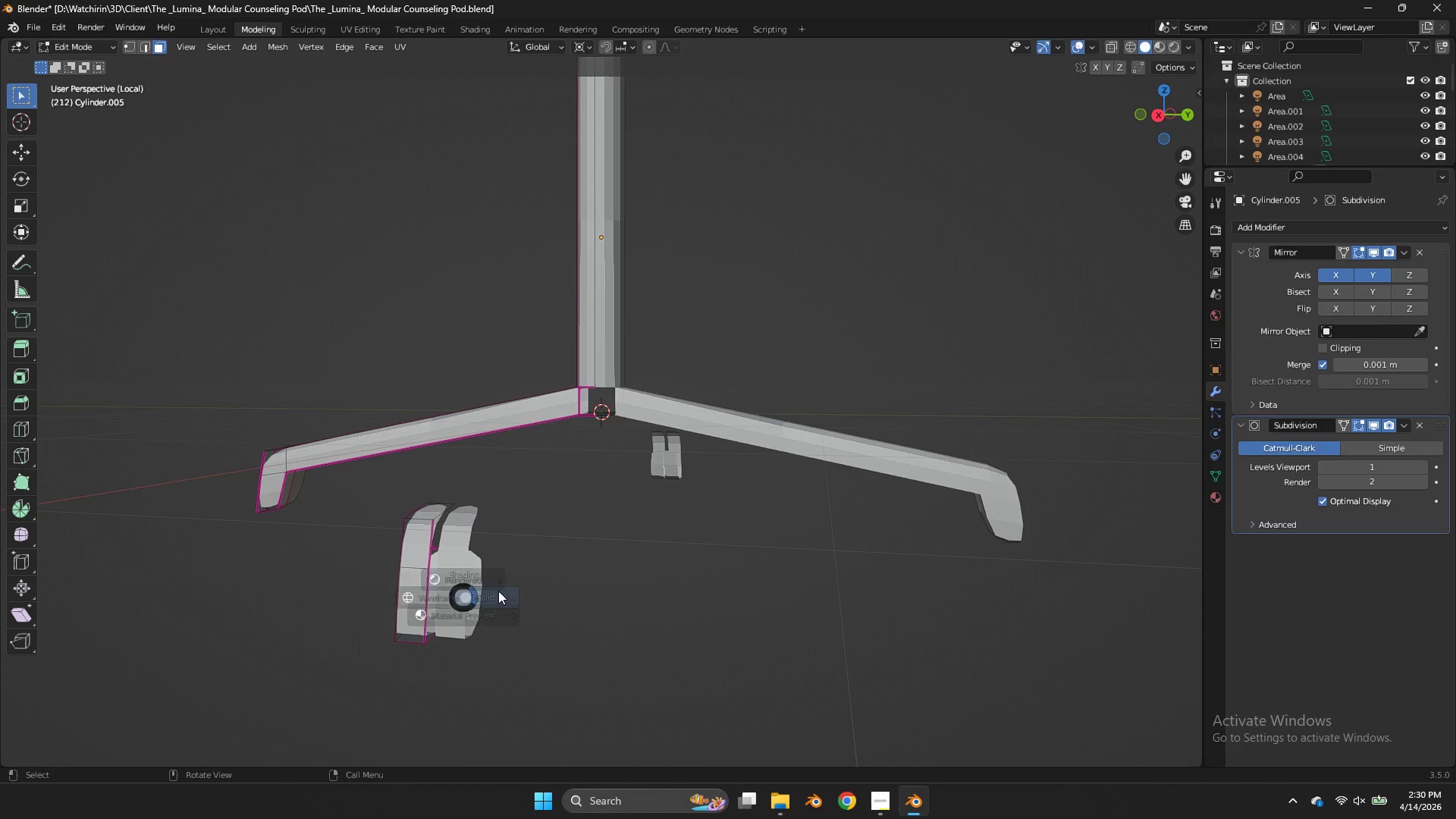 
type(zz)
 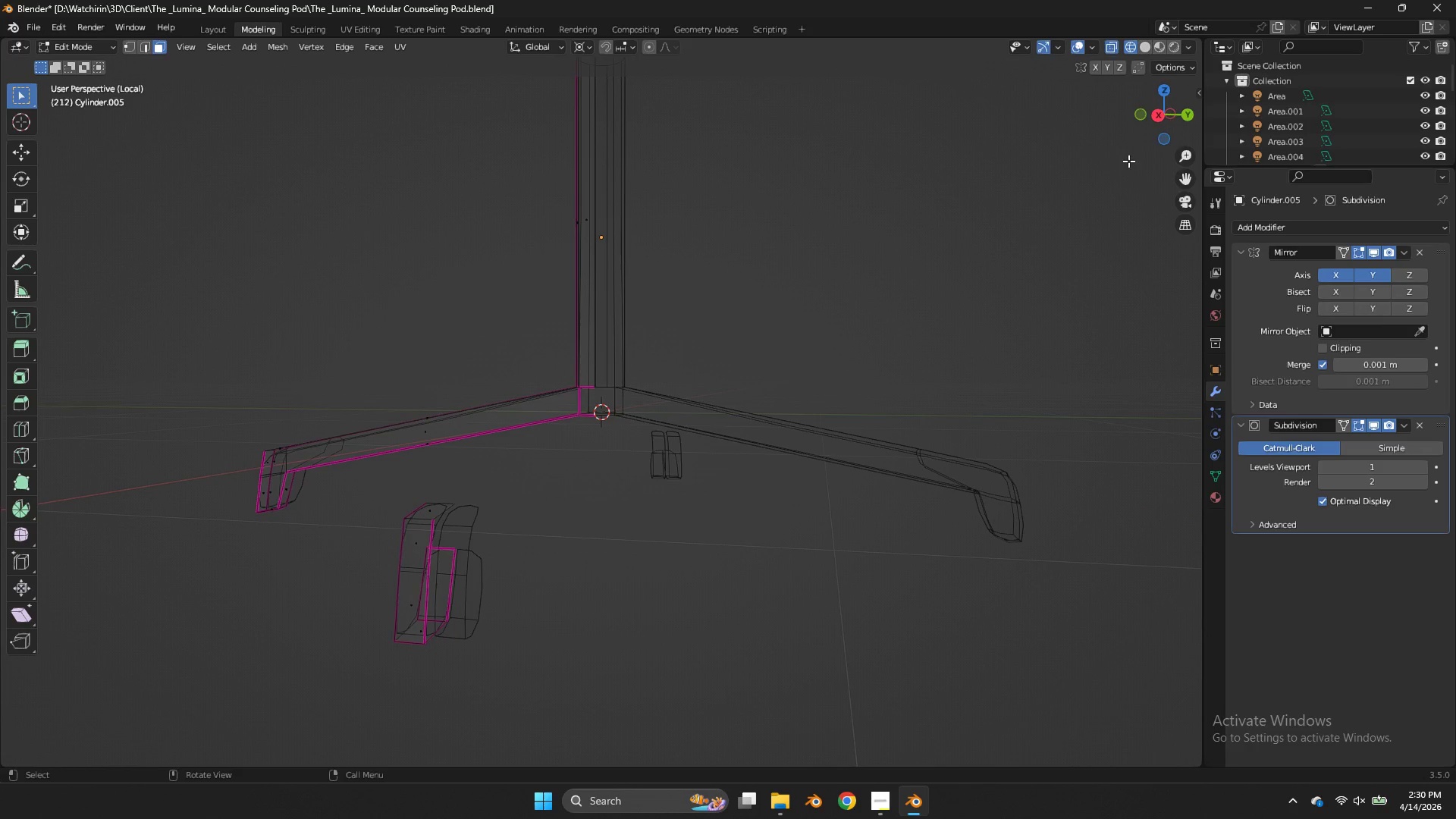 
left_click_drag(start_coordinate=[1155, 132], to_coordinate=[1185, 135])
 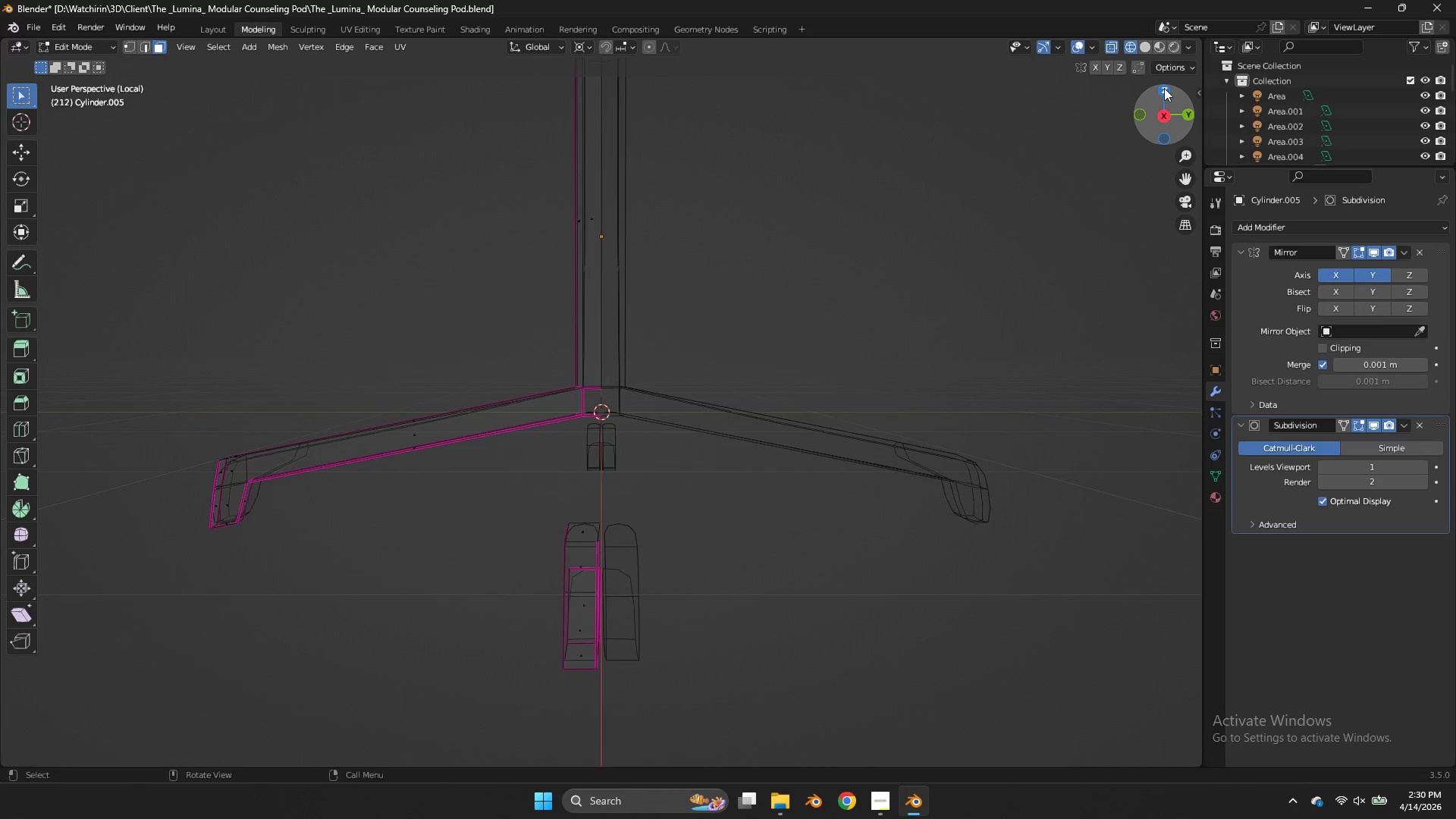 
left_click([1164, 88])
 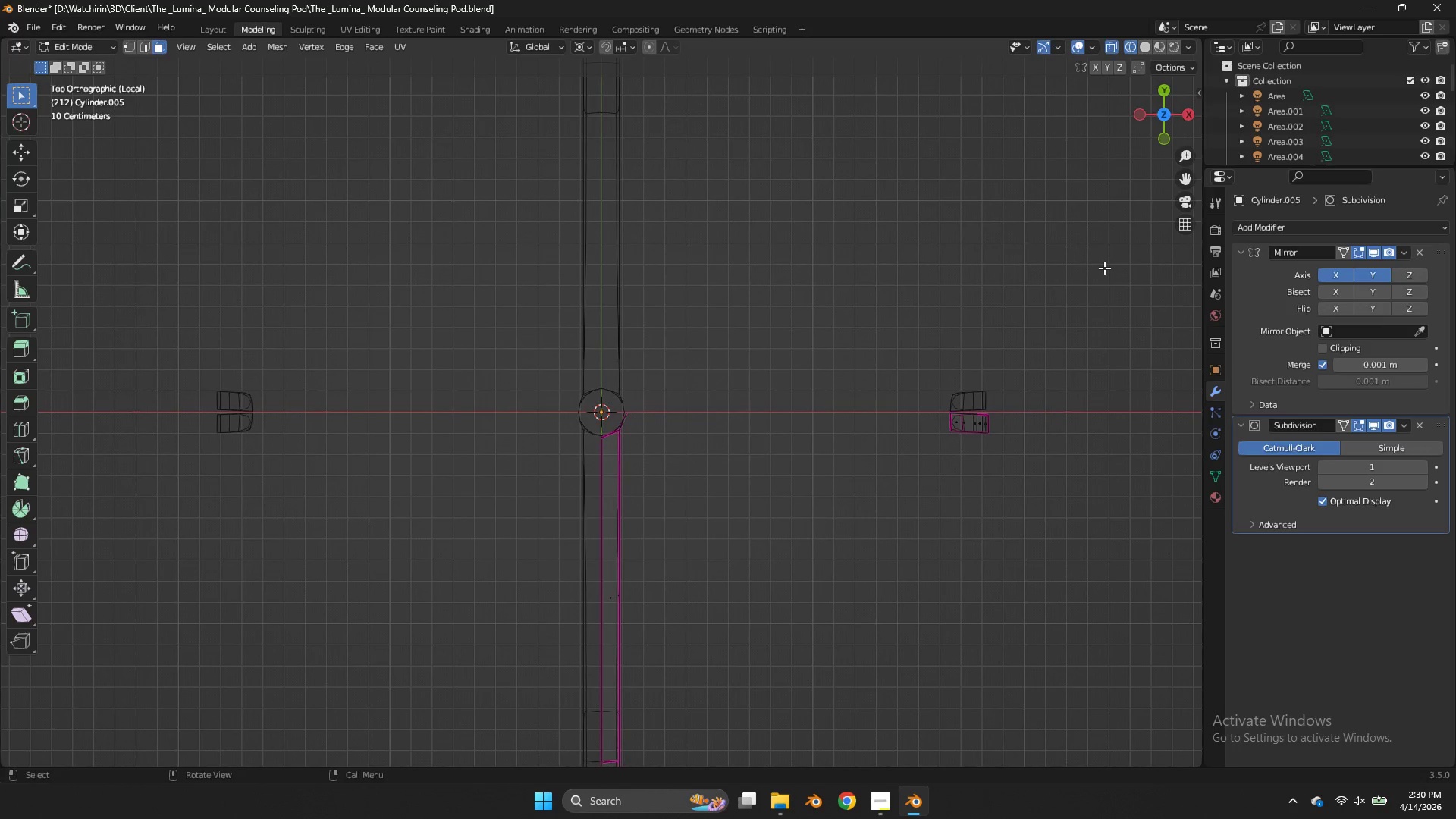 
scroll: coordinate [1100, 287], scroll_direction: up, amount: 1.0
 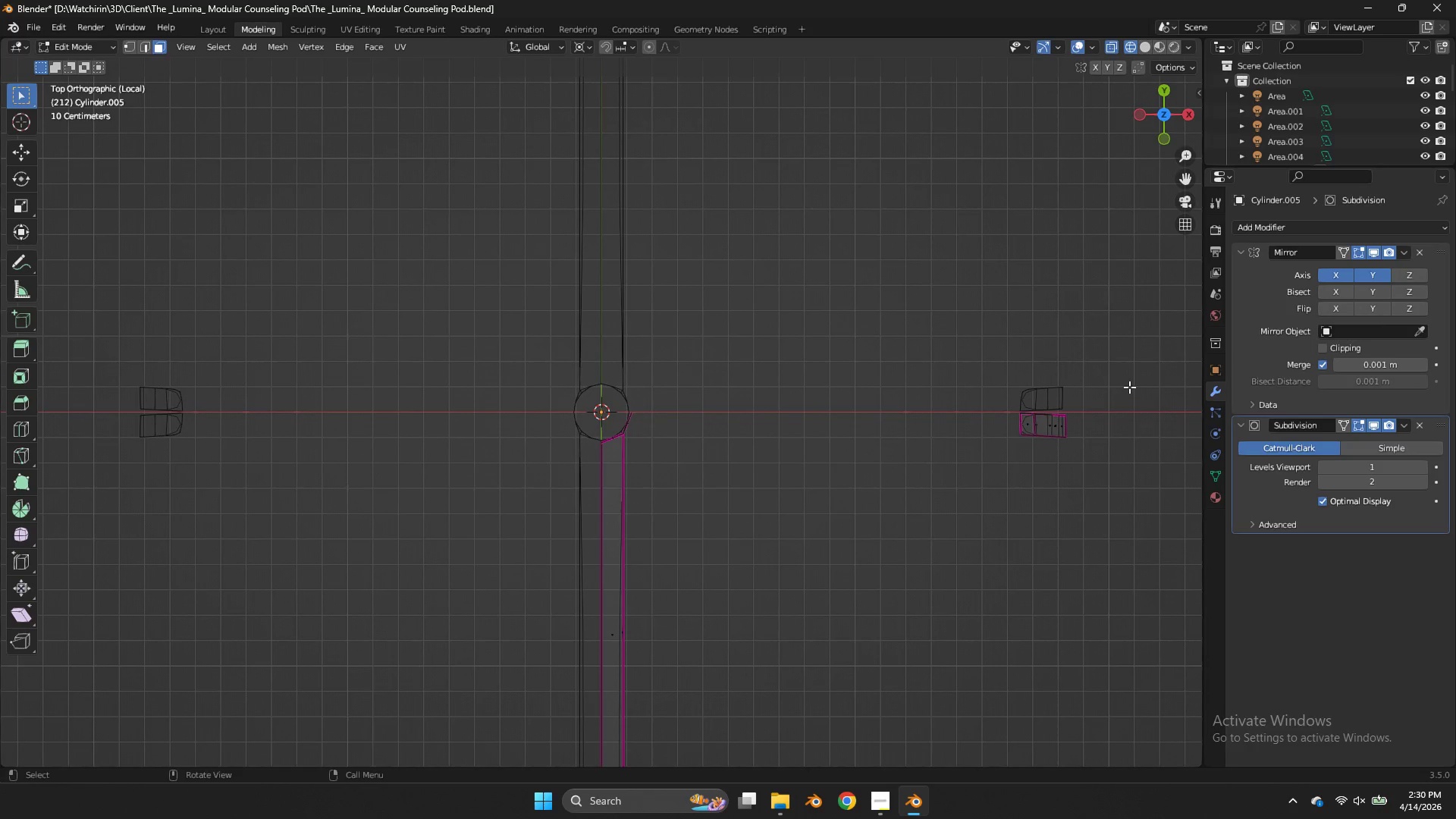 
left_click_drag(start_coordinate=[1128, 388], to_coordinate=[959, 470])
 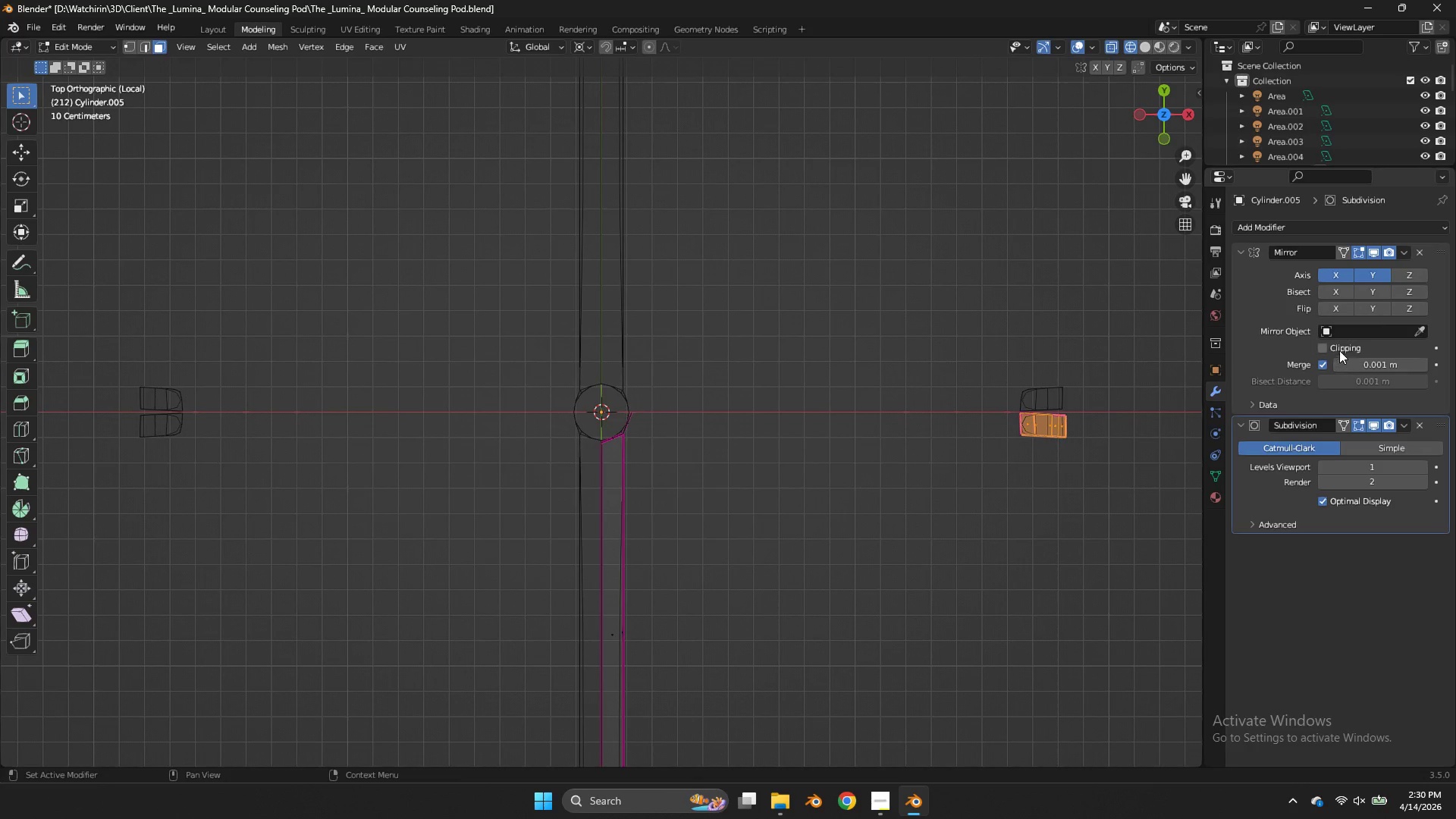 
left_click([1338, 348])
 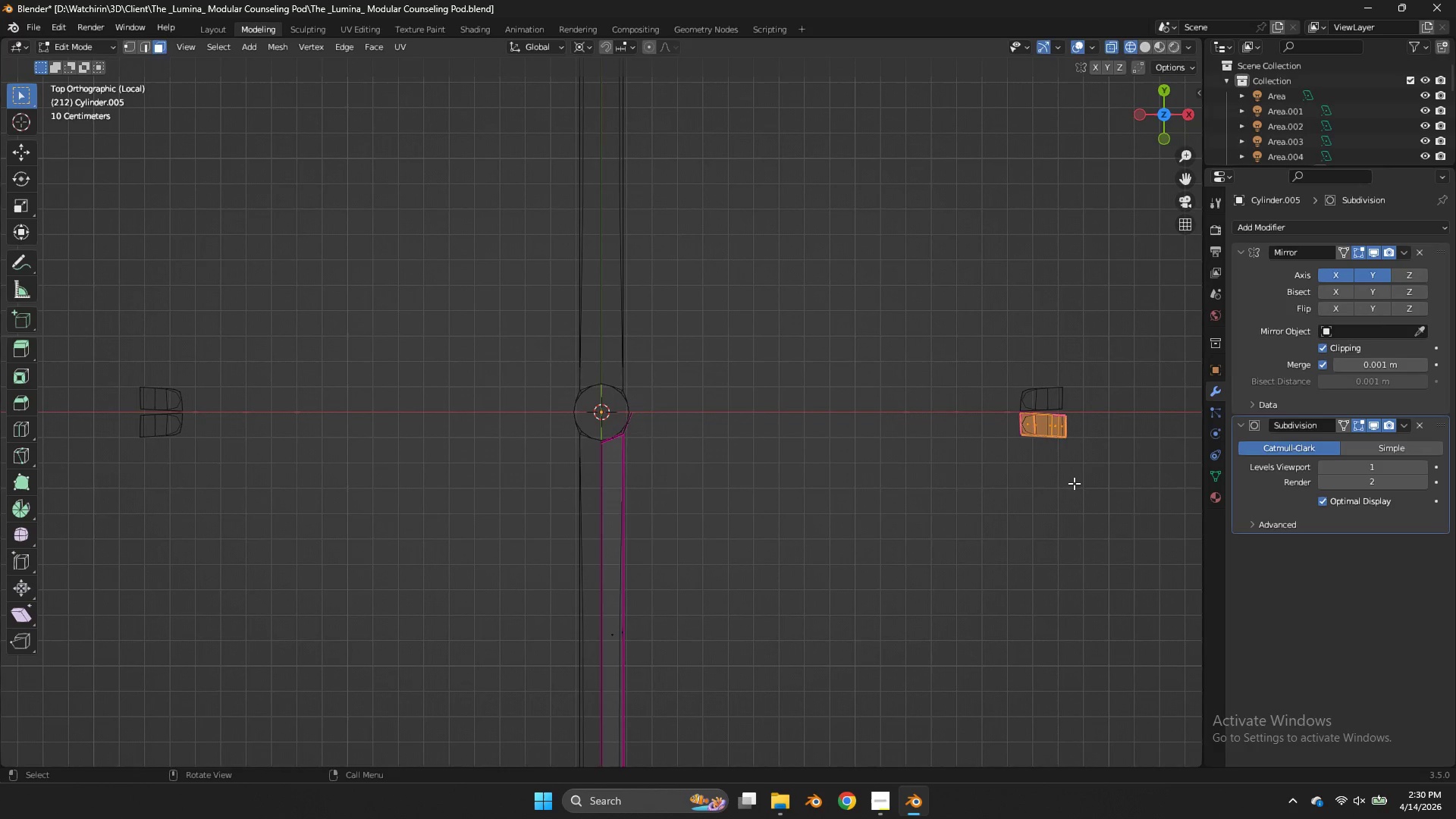 
type(gy)
 